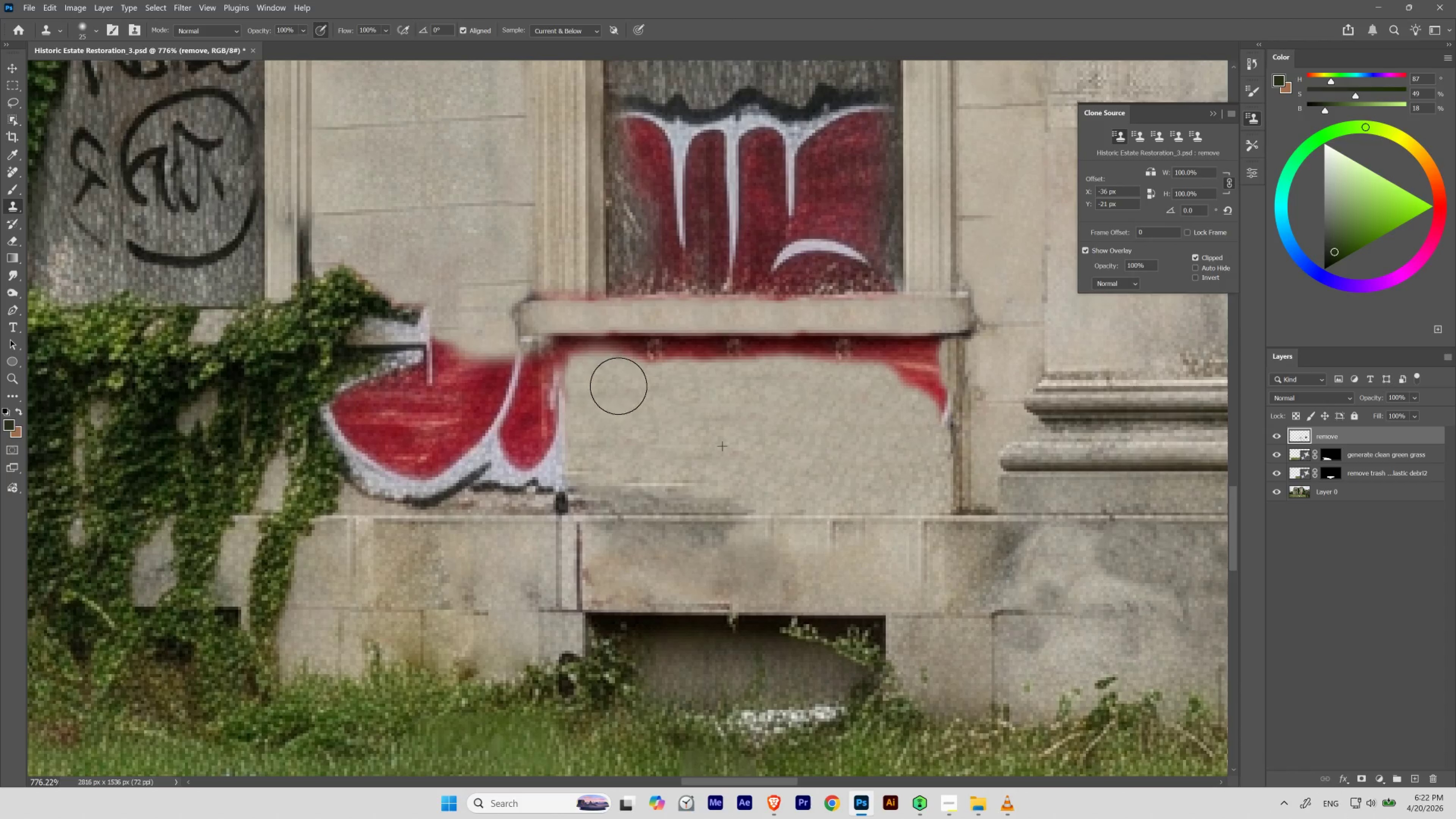 
key(Control+ControlLeft)
 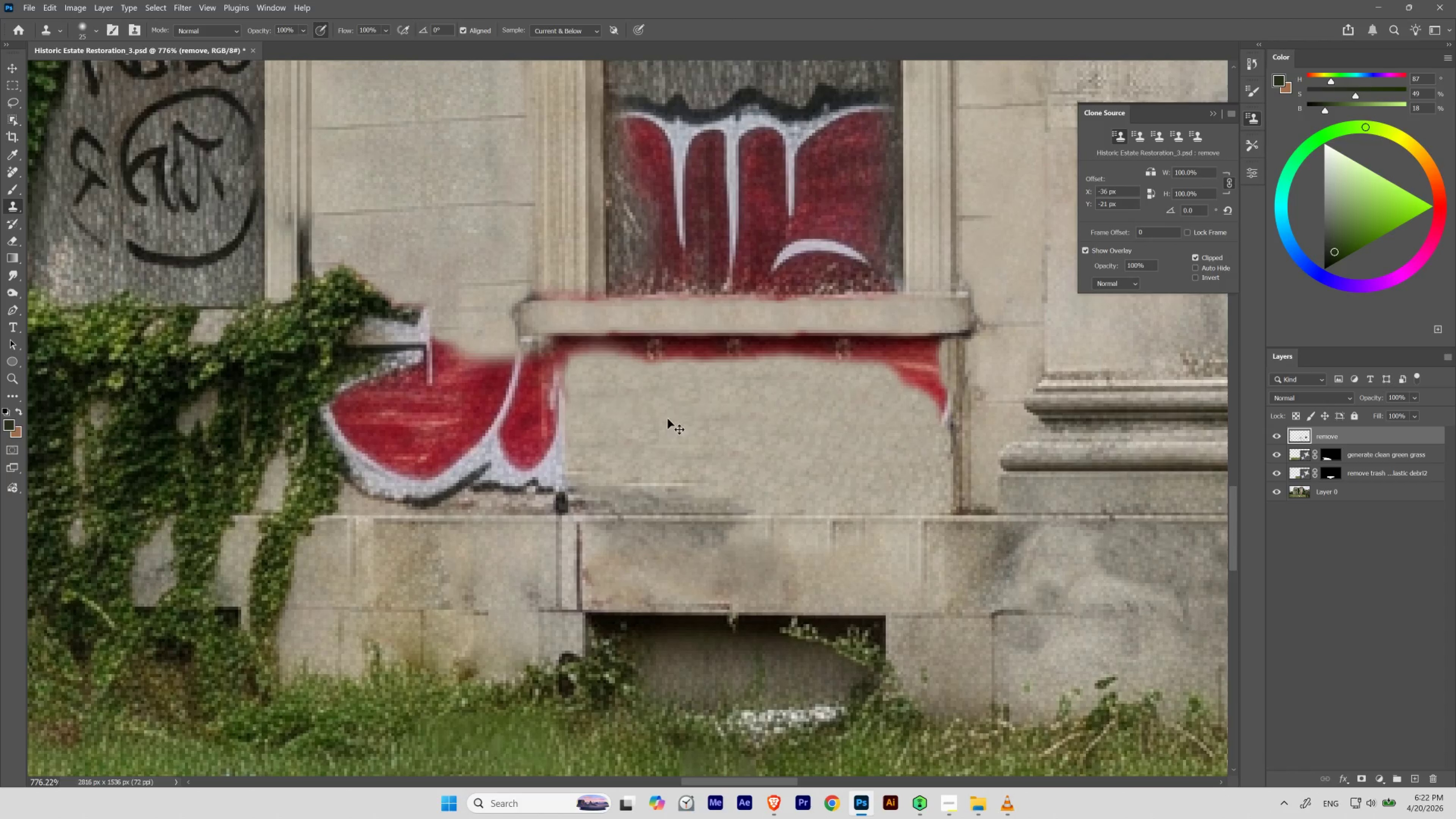 
key(Control+Z)
 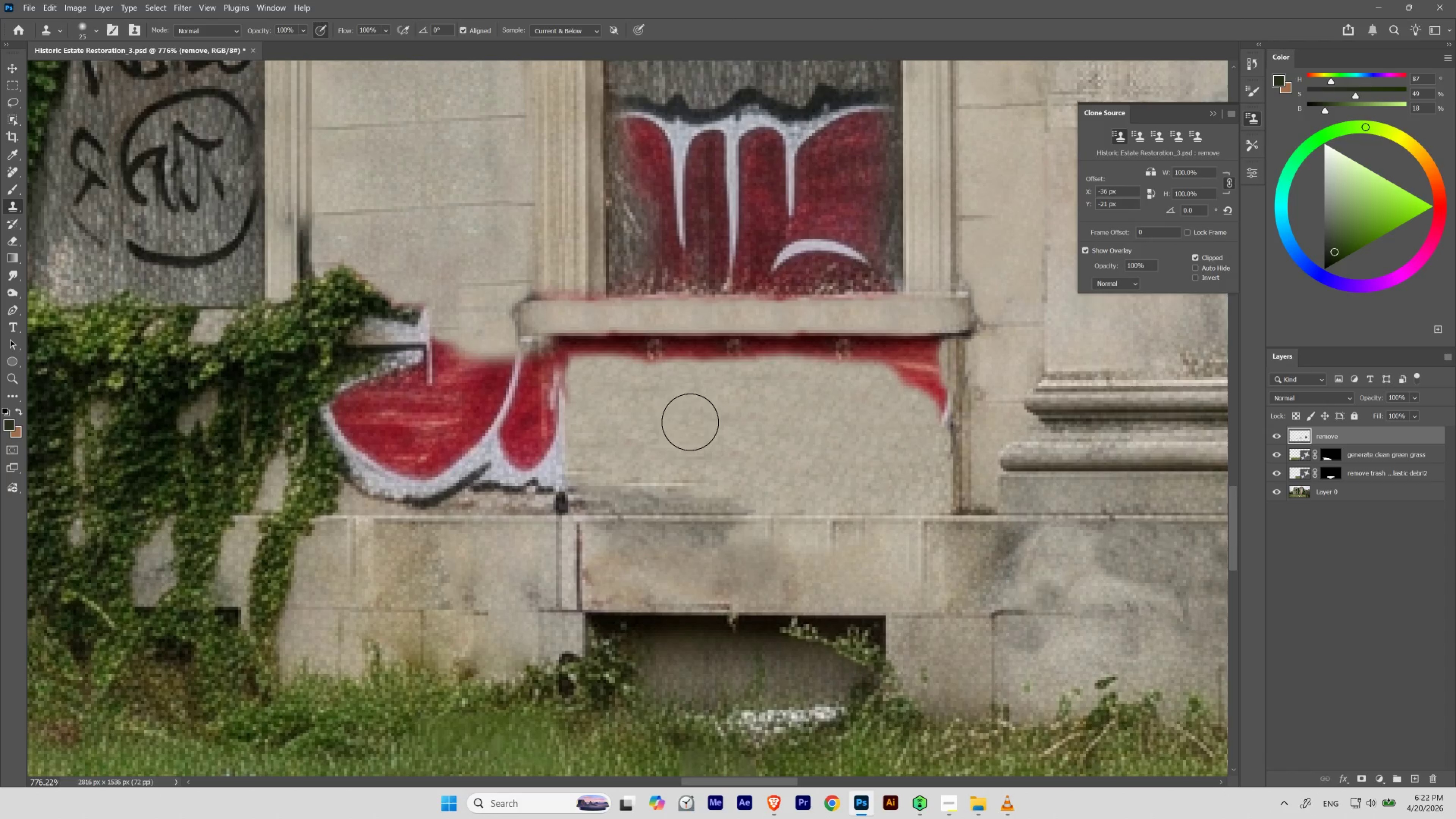 
key(BracketLeft)
 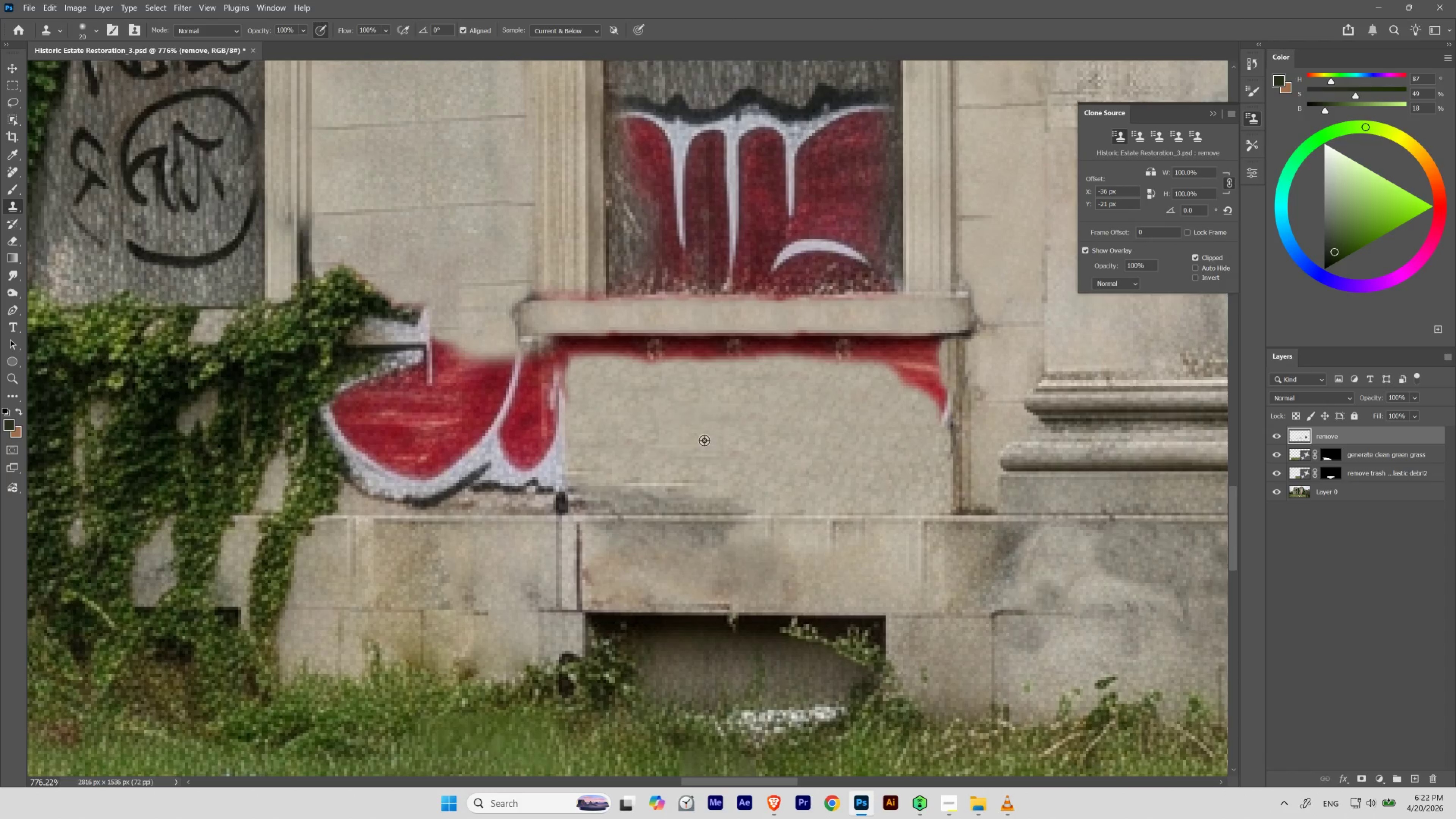 
hold_key(key=AltLeft, duration=0.38)
left_click([711, 442])
 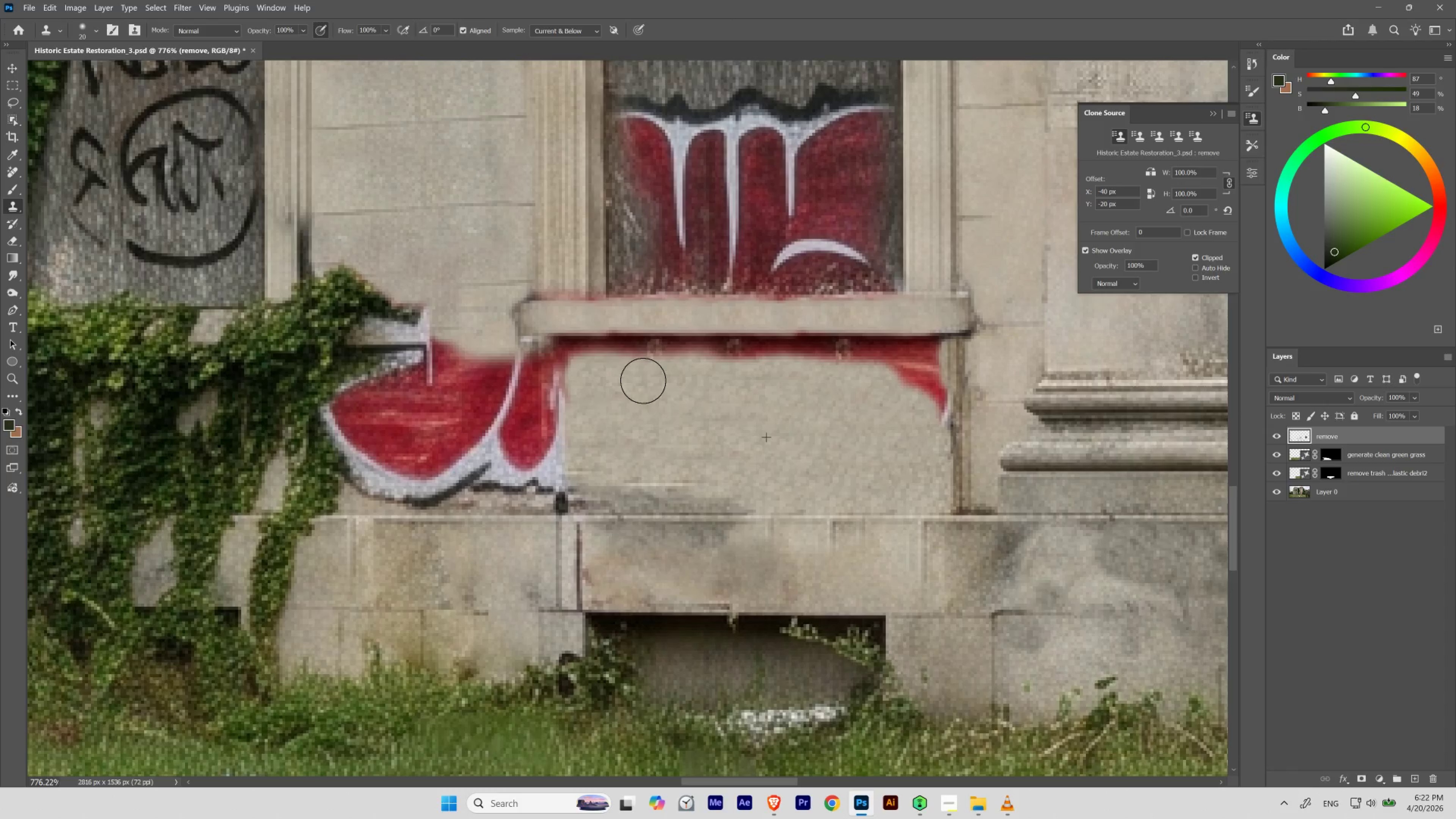 
wait(8.2)
 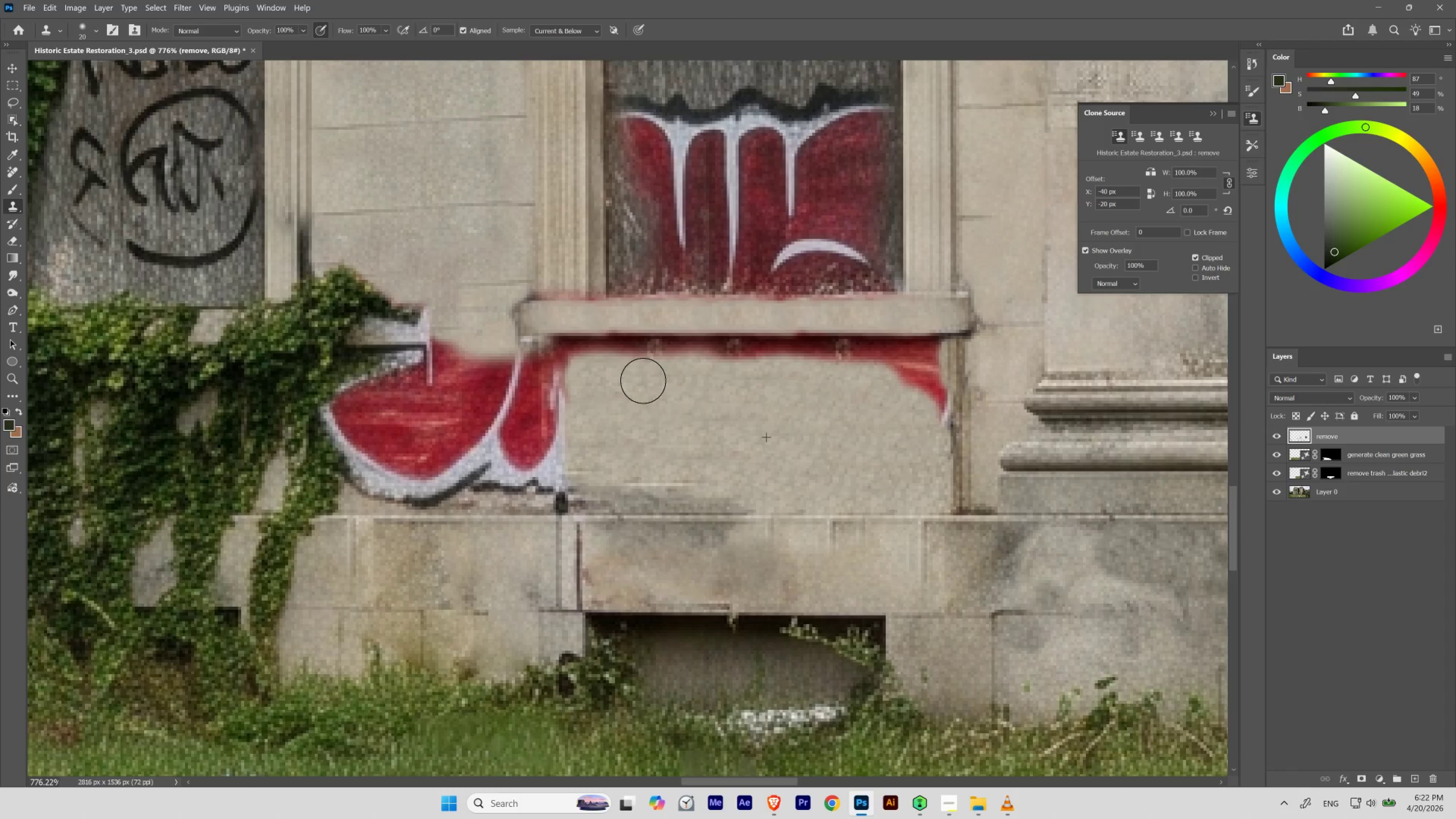 
hold_key(key=AltLeft, duration=0.42)
left_click([700, 445])
 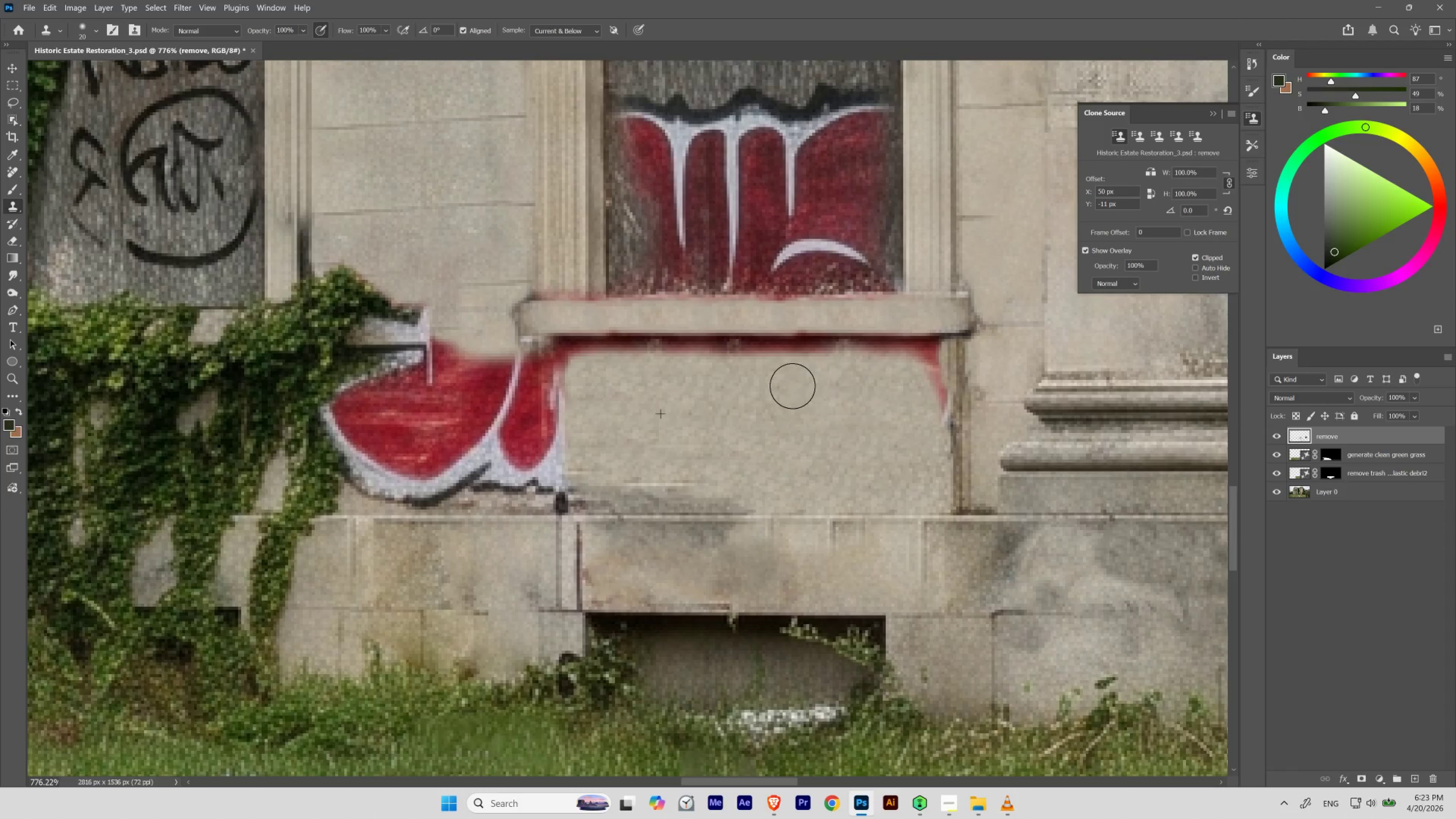 
wait(7.66)
 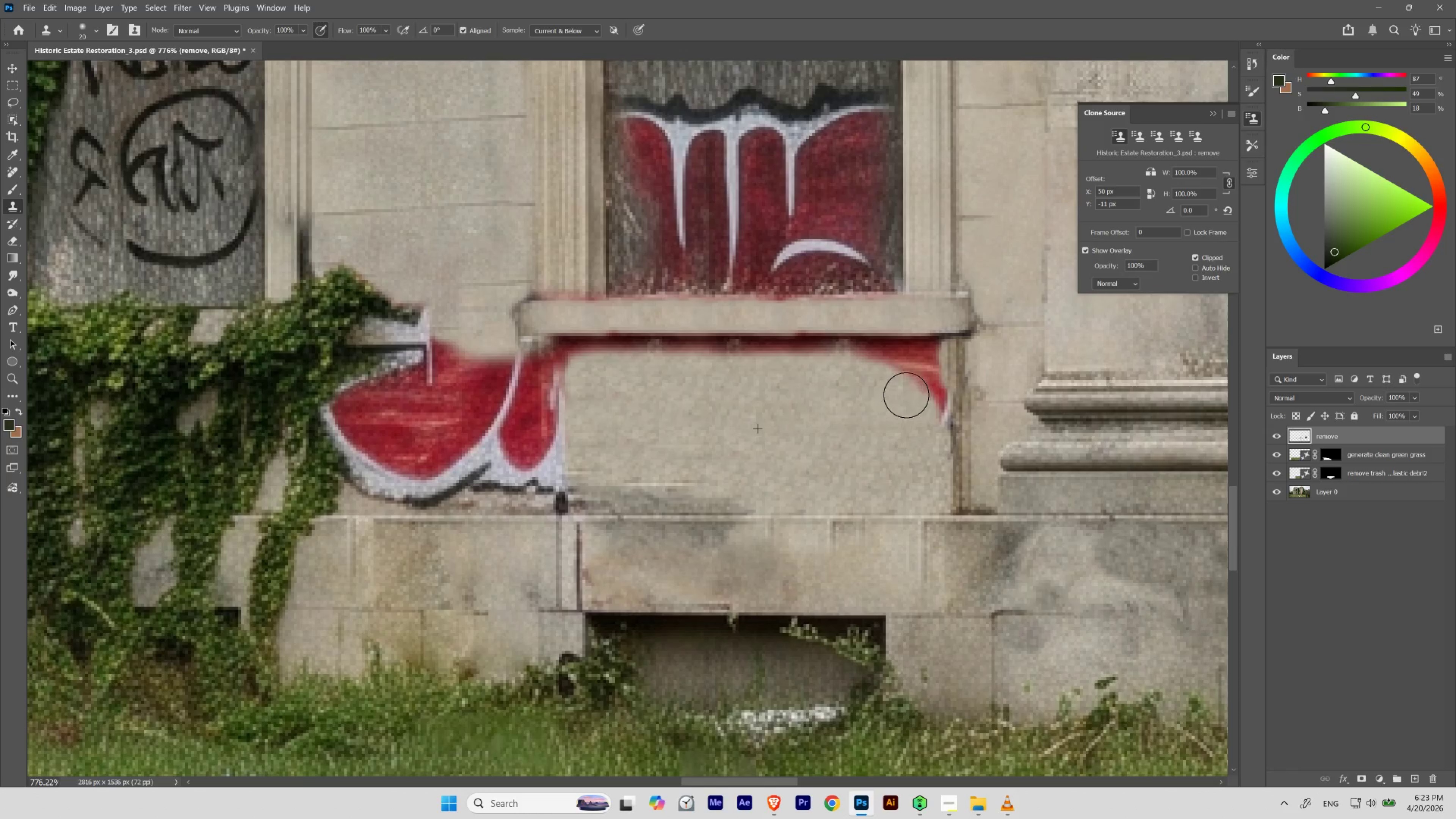 
key(Control+ControlLeft)
 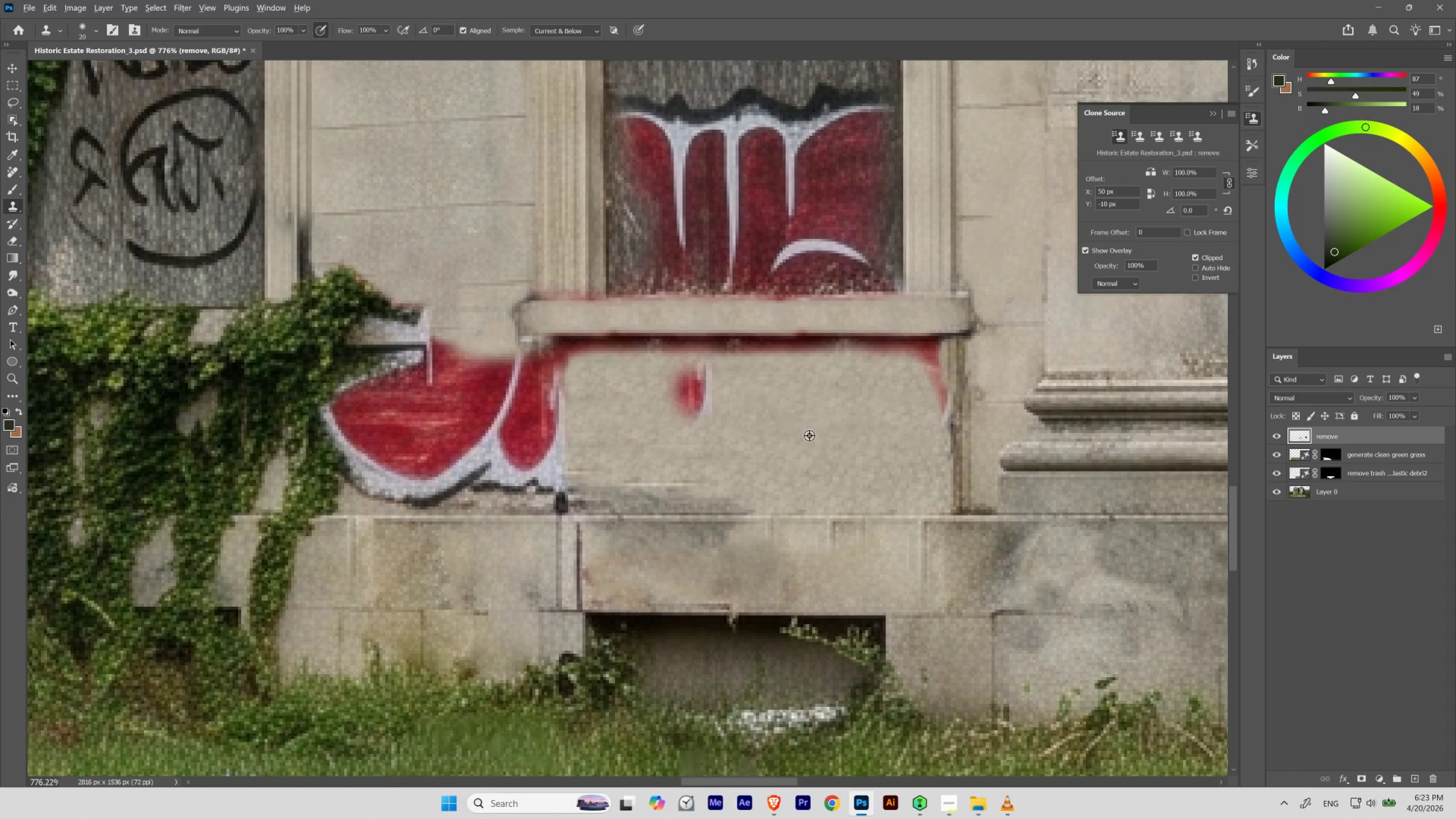 
hold_key(key=AltLeft, duration=0.42)
 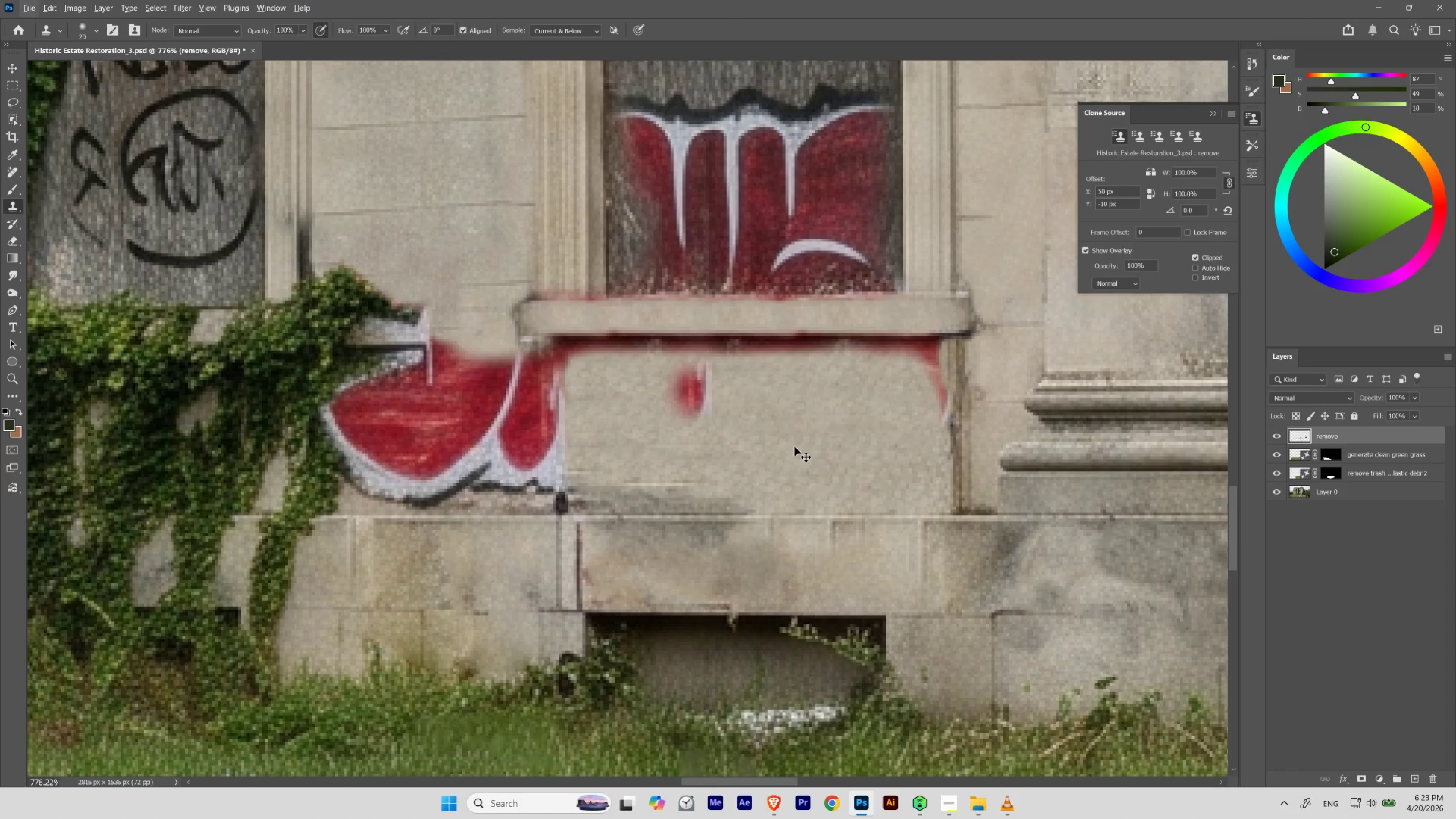 
key(Control+Z)
 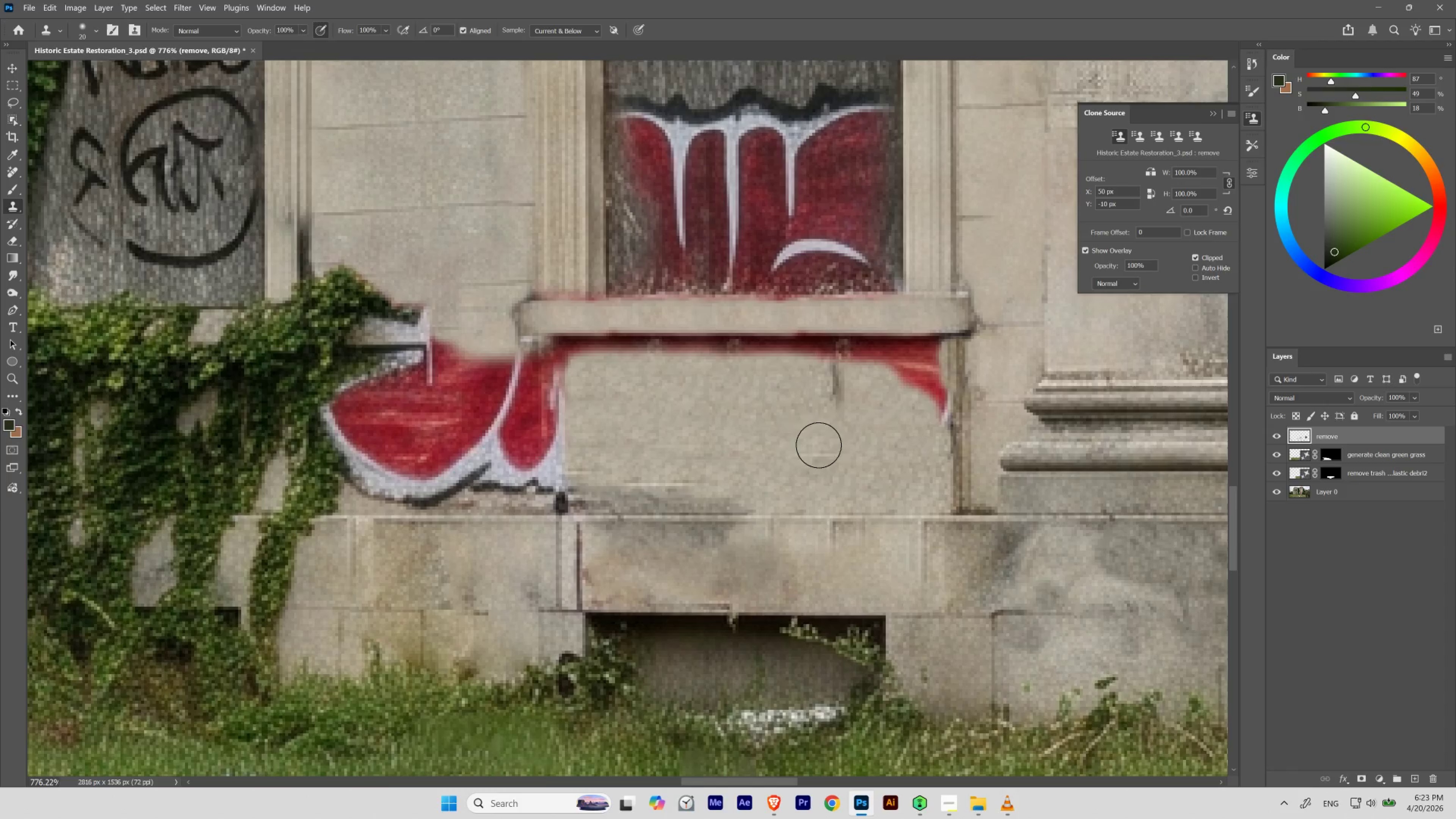 
hold_key(key=AltLeft, duration=0.41)
left_click_drag(start_coordinate=[784, 450], to_coordinate=[791, 443])
 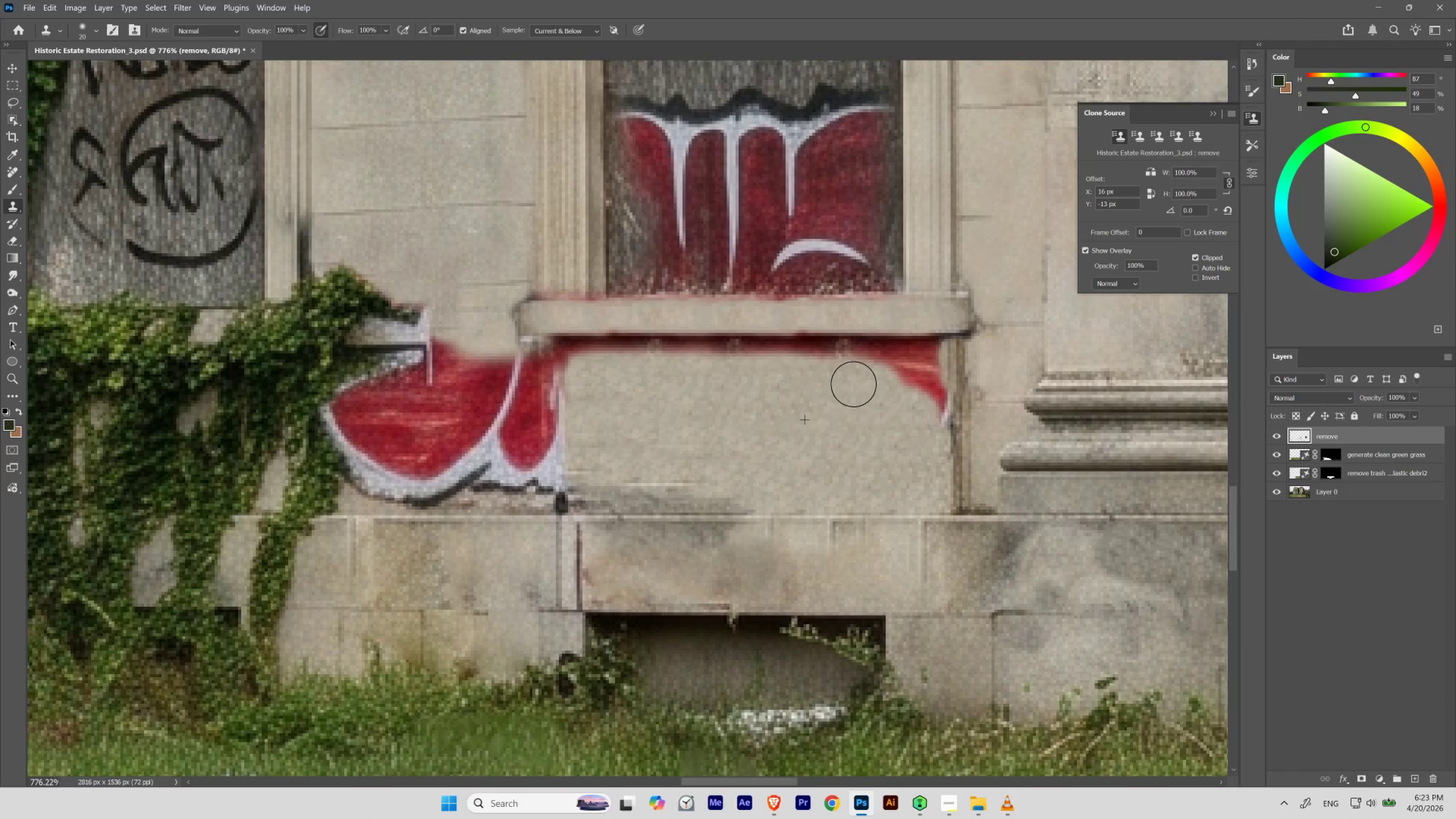 
hold_key(key=AltLeft, duration=0.48)
left_click_drag(start_coordinate=[756, 437], to_coordinate=[762, 439])
 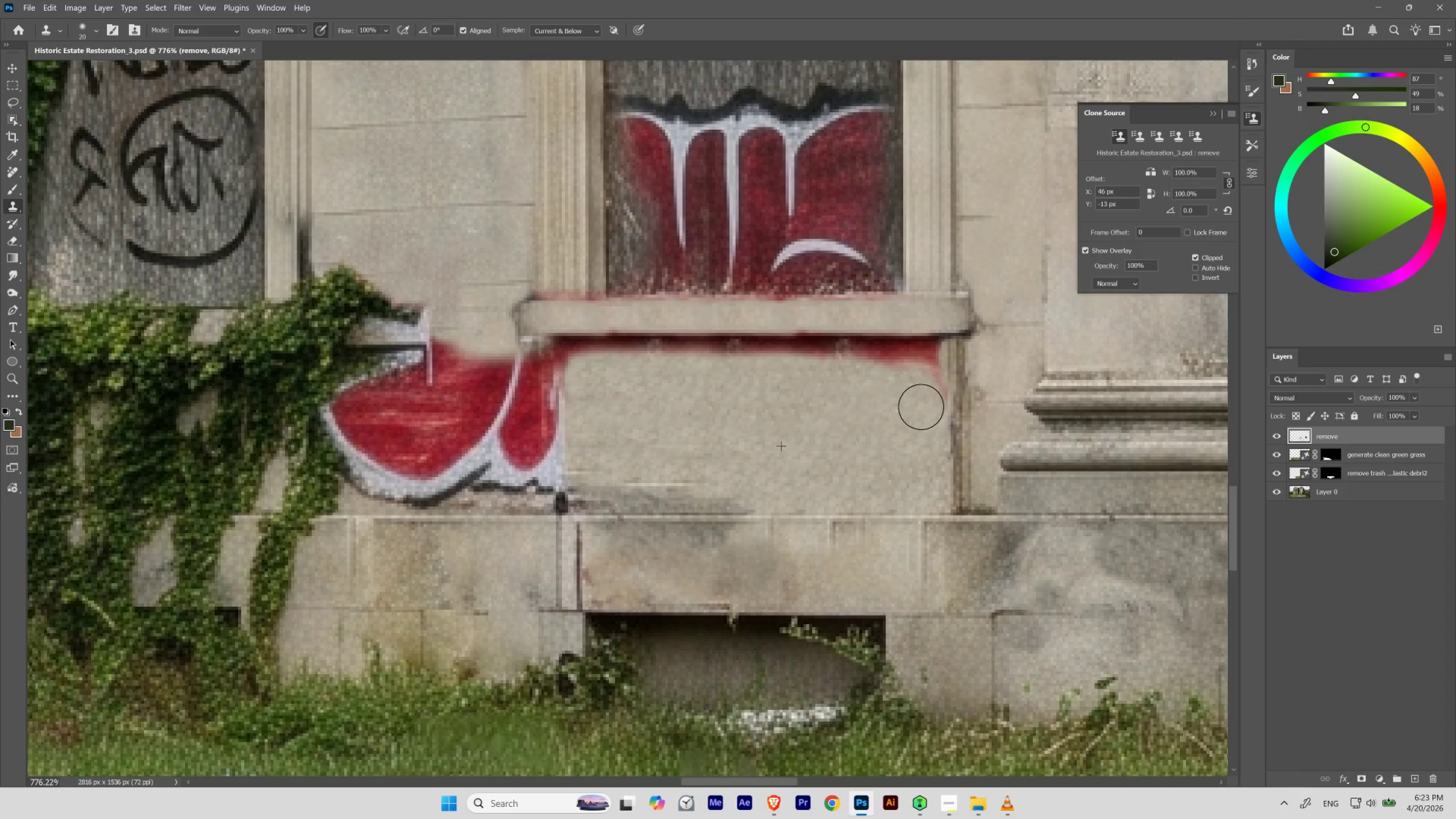 
wait(8.66)
 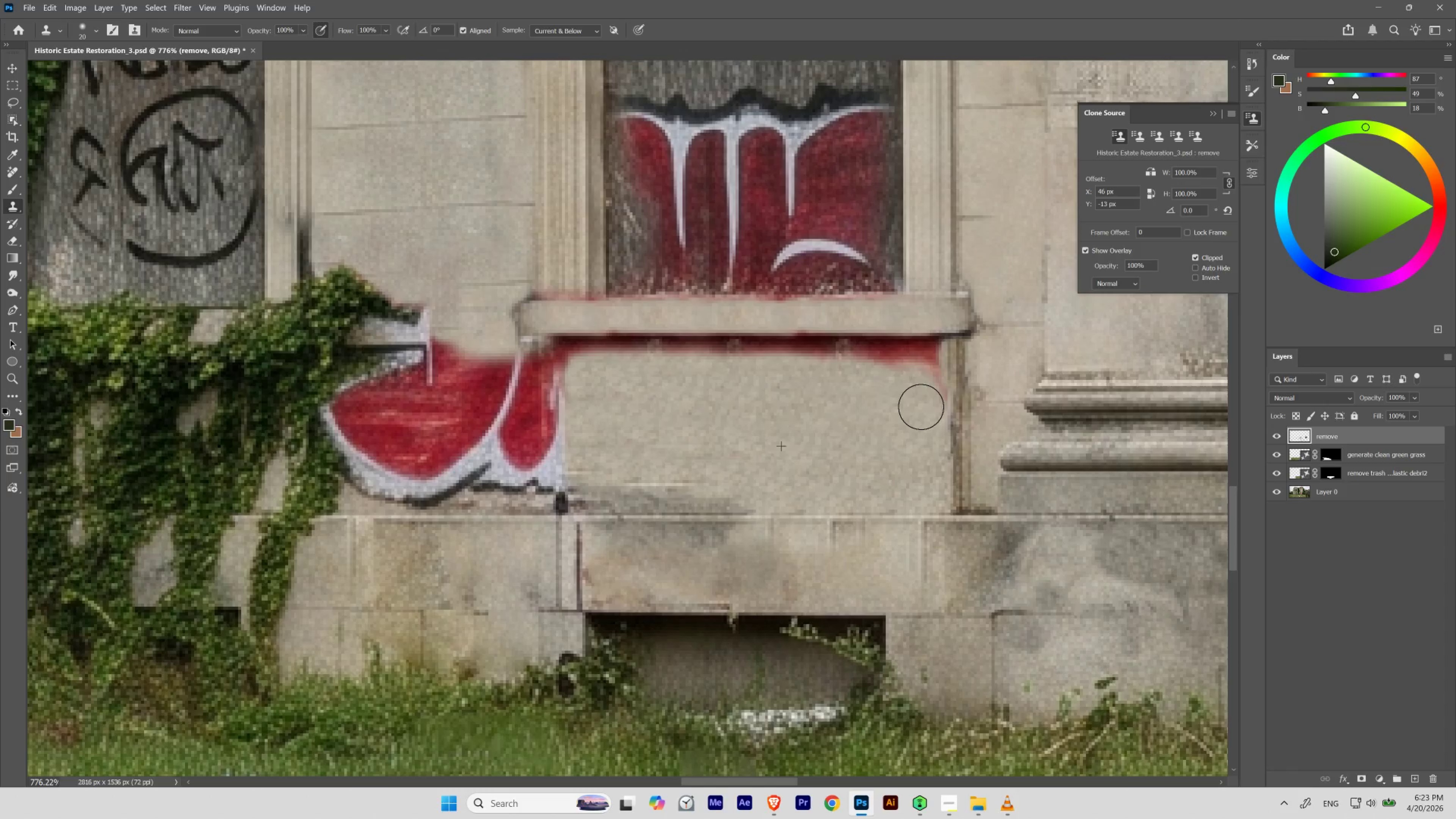 
hold_key(key=AltLeft, duration=0.41)
left_click([819, 449])
 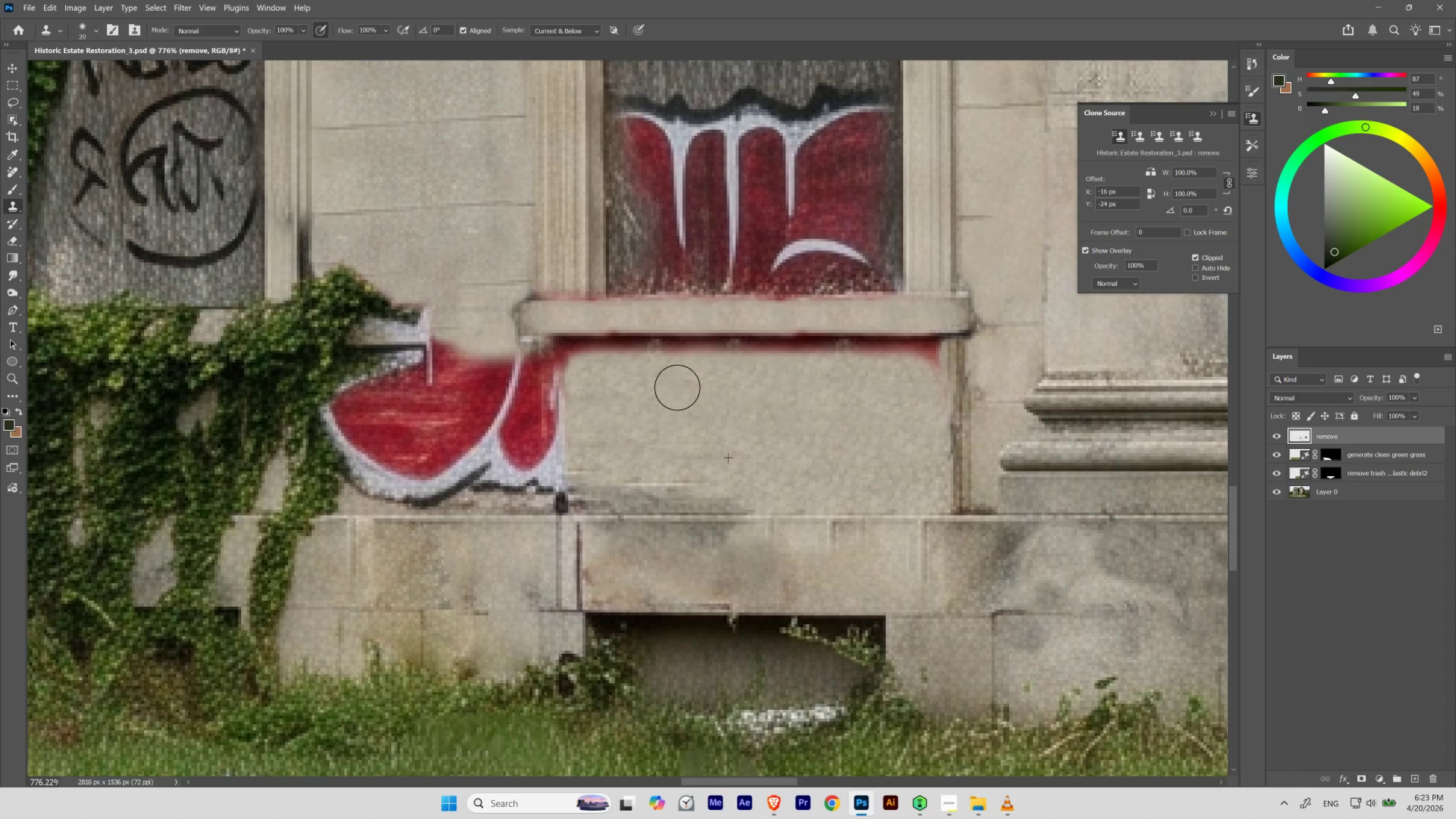 
hold_key(key=AltLeft, duration=0.34)
left_click([749, 435])
 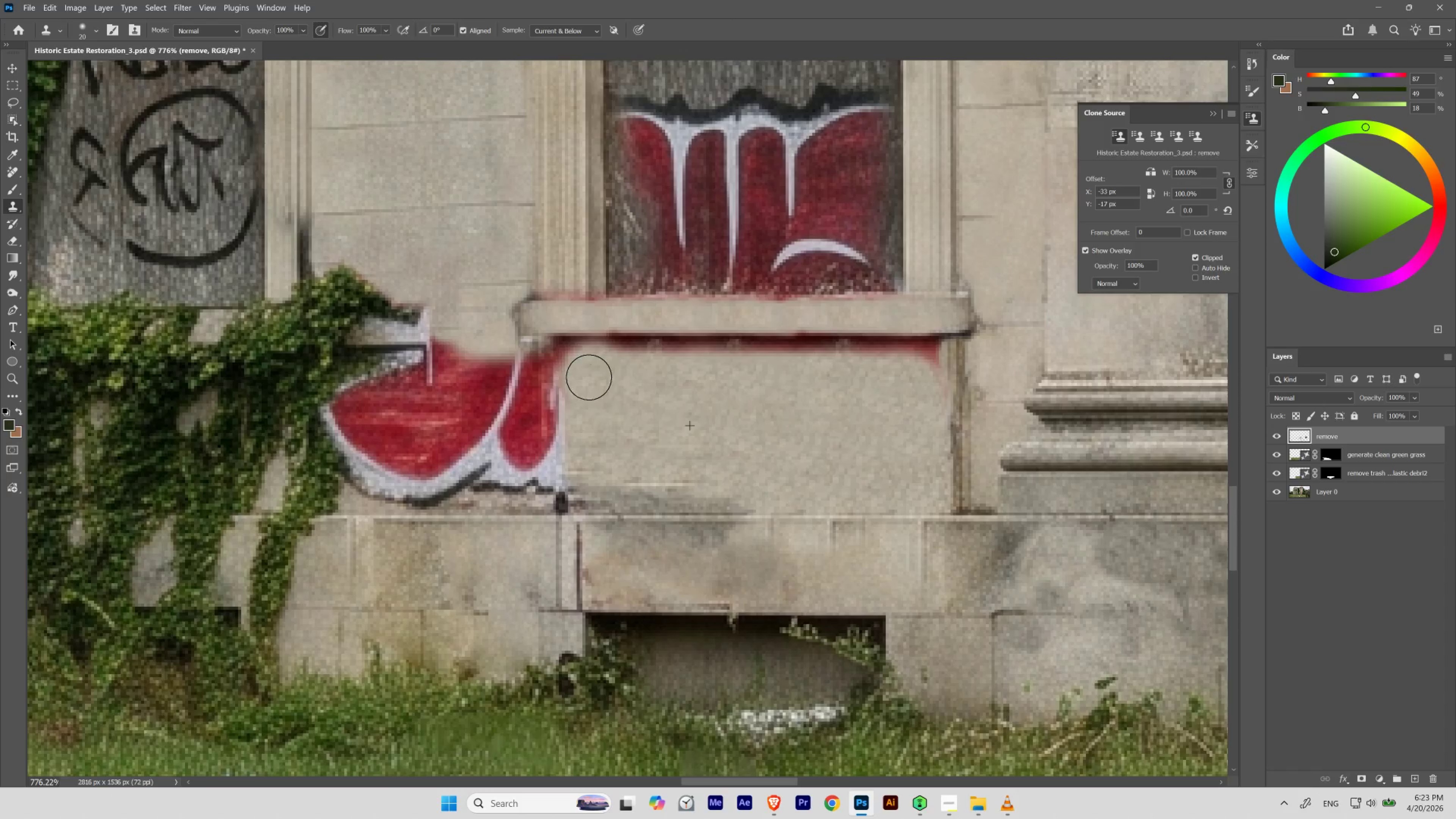 
hold_key(key=AltLeft, duration=0.66)
left_click([961, 376])
 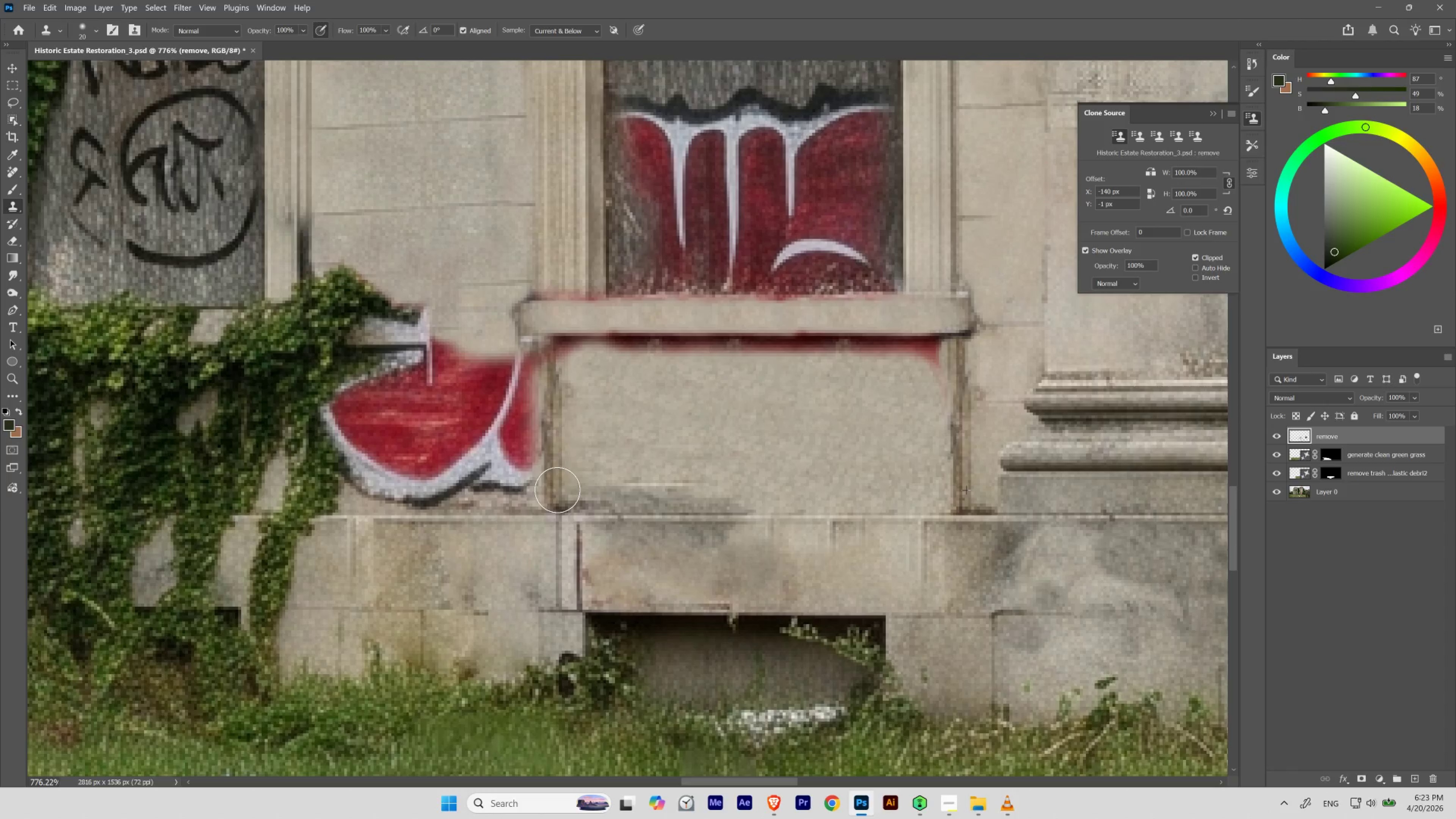 
wait(5.64)
 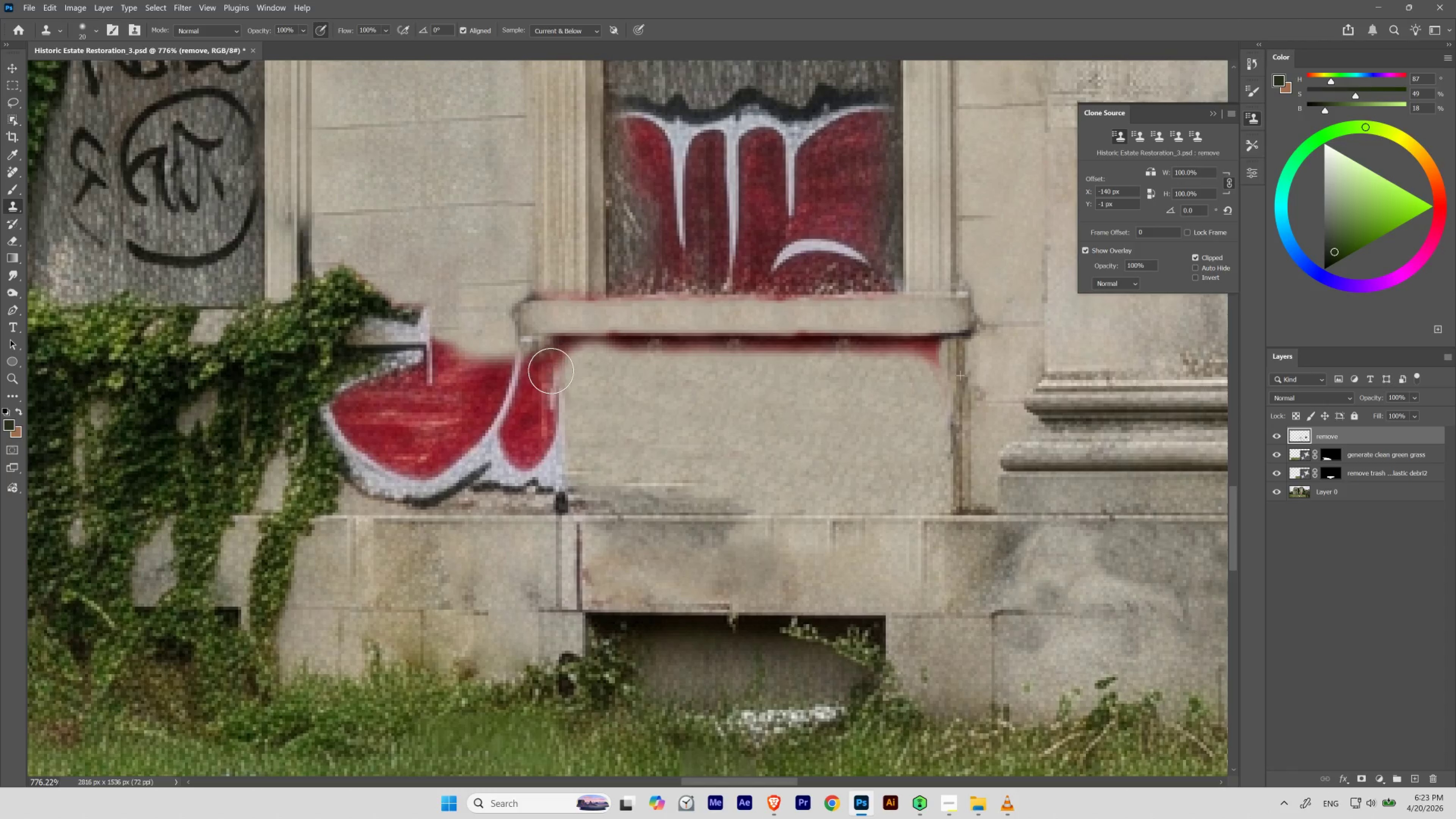 
hold_key(key=Space, duration=3.83)
 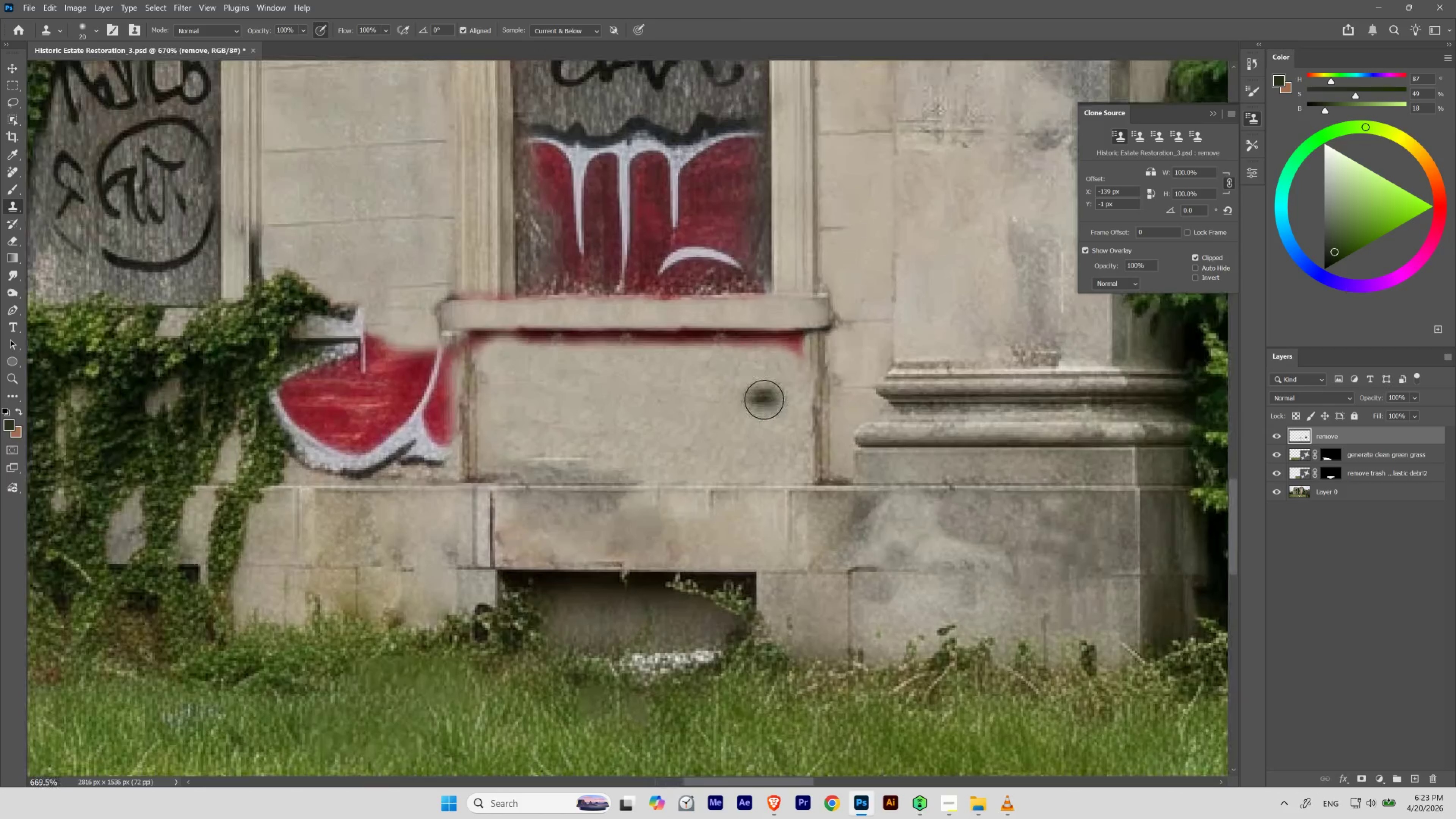 
hold_key(key=ControlLeft, duration=1.45)
left_click_drag(start_coordinate=[574, 413], to_coordinate=[562, 483])
 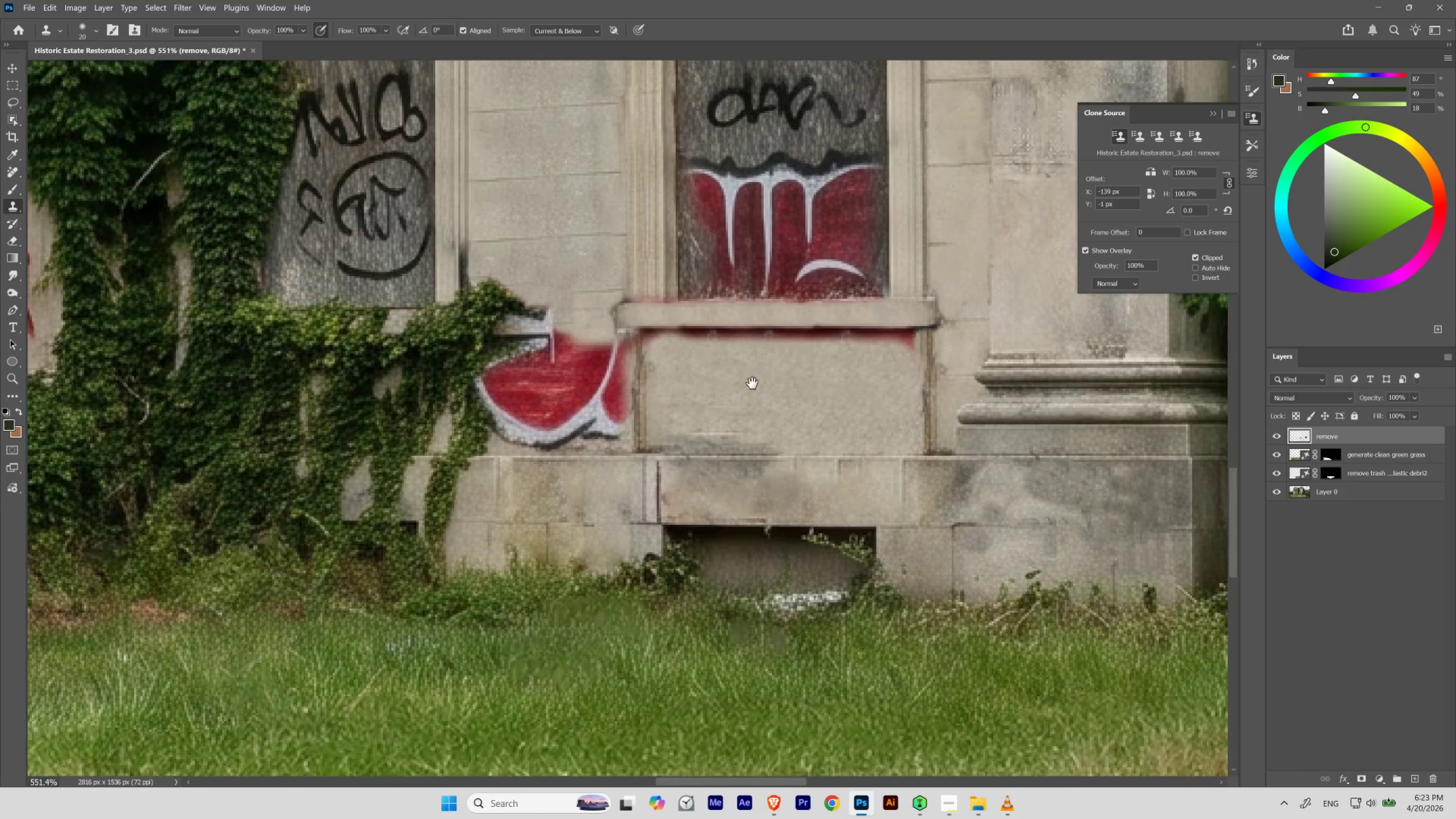 
left_click_drag(start_coordinate=[650, 414], to_coordinate=[751, 388])
 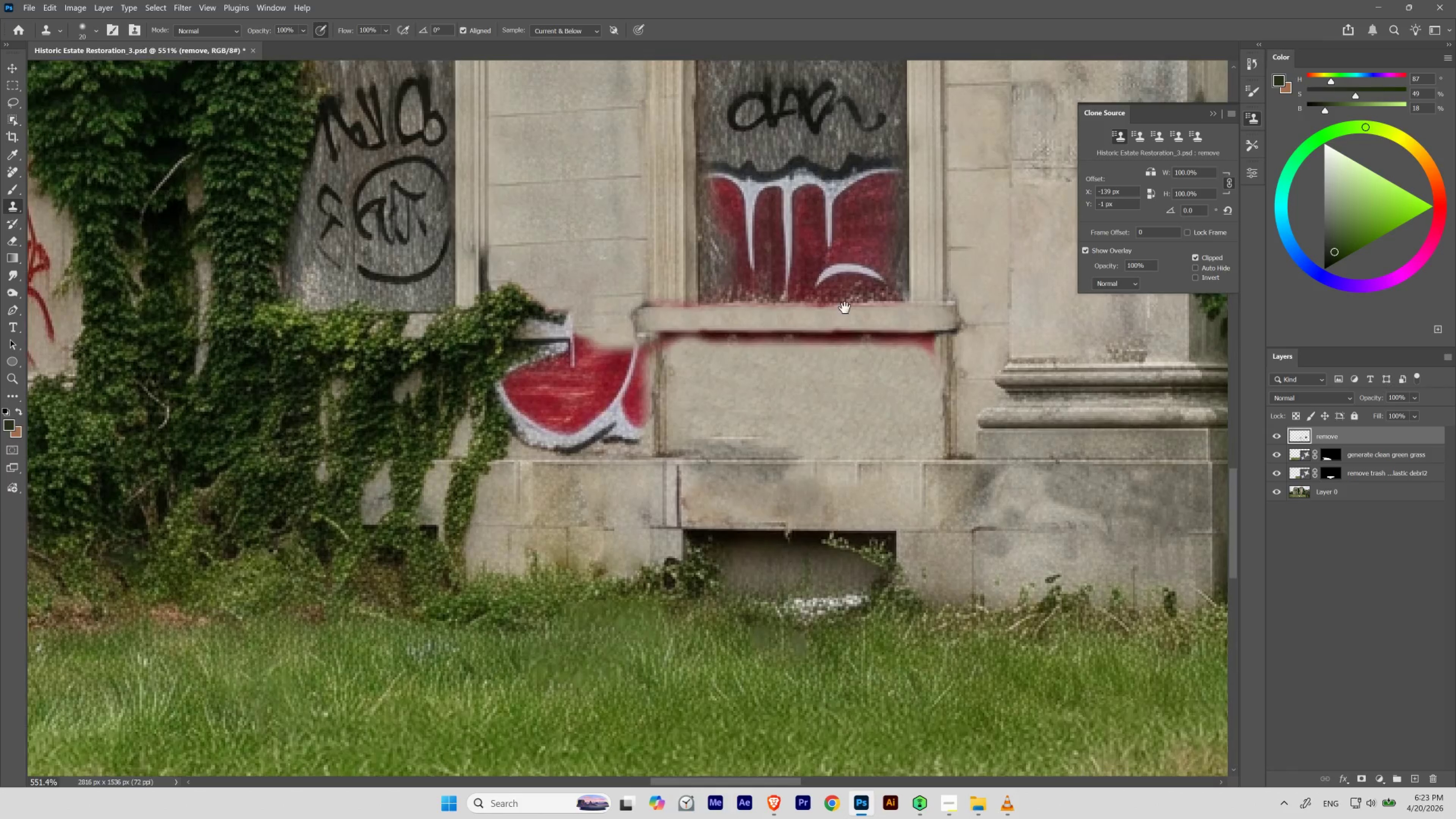 
left_click_drag(start_coordinate=[845, 308], to_coordinate=[702, 309])
 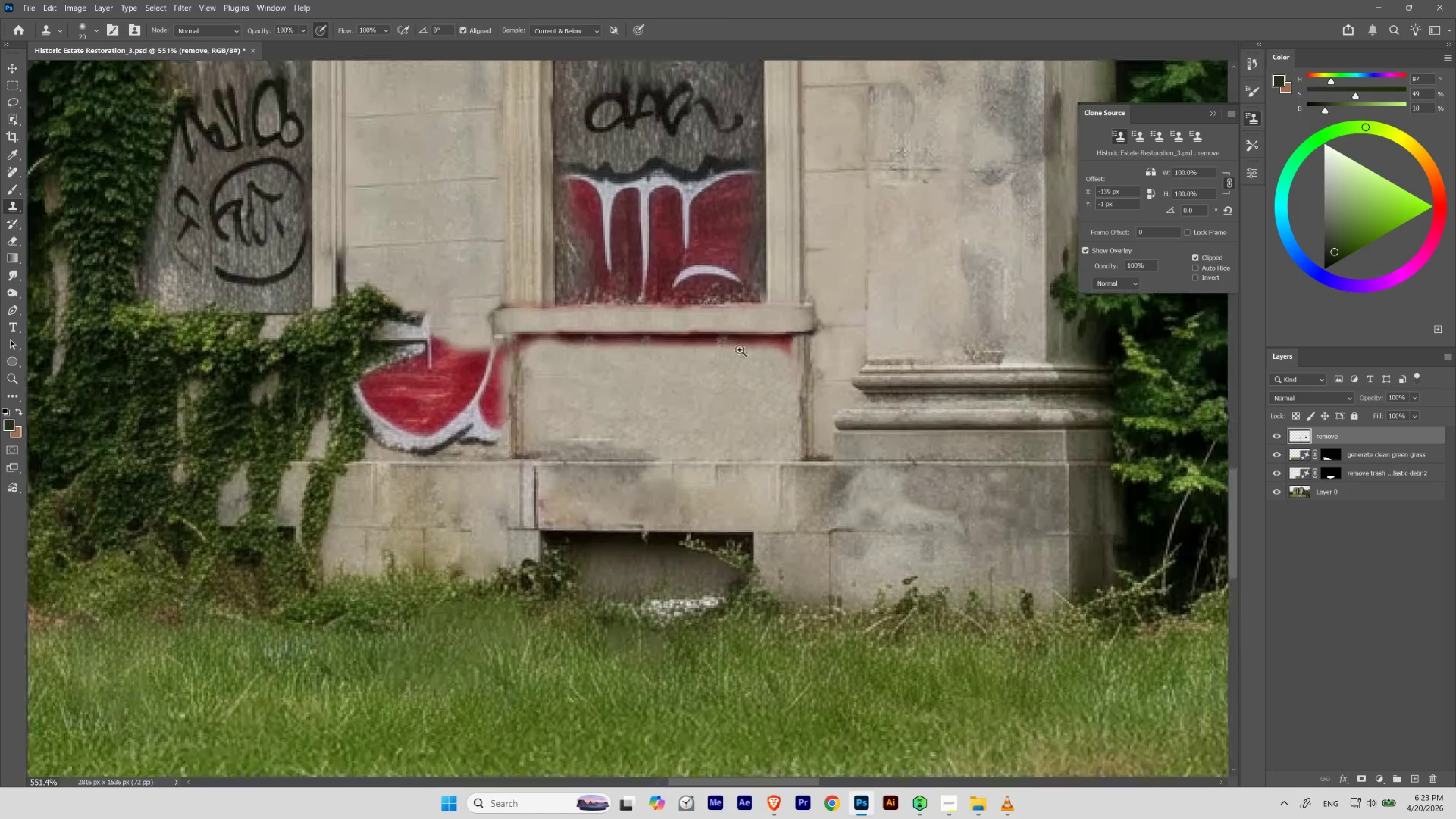 
hold_key(key=ControlLeft, duration=0.41)
left_click_drag(start_coordinate=[740, 349], to_coordinate=[754, 369])
 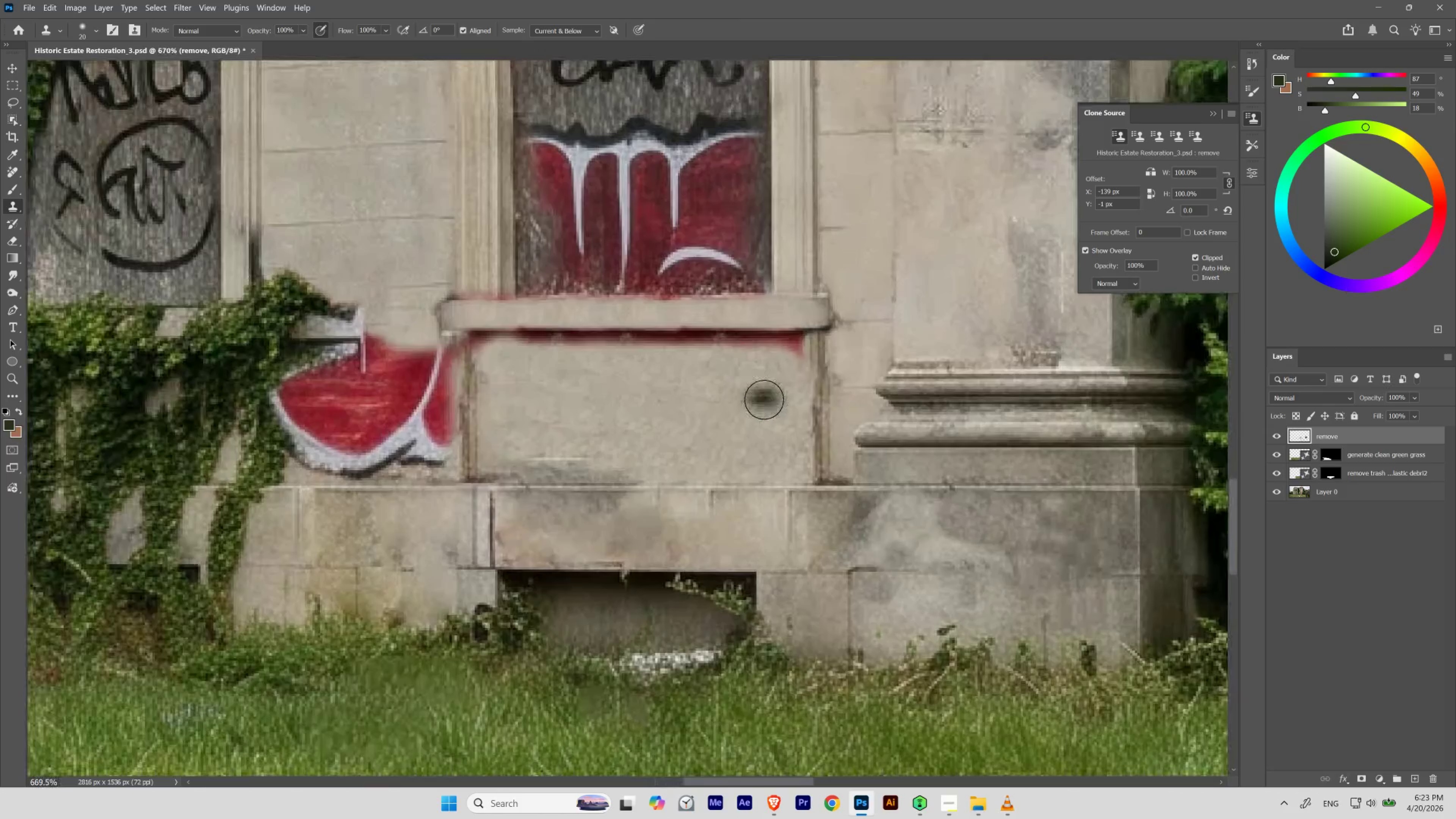 
key(BracketLeft)
 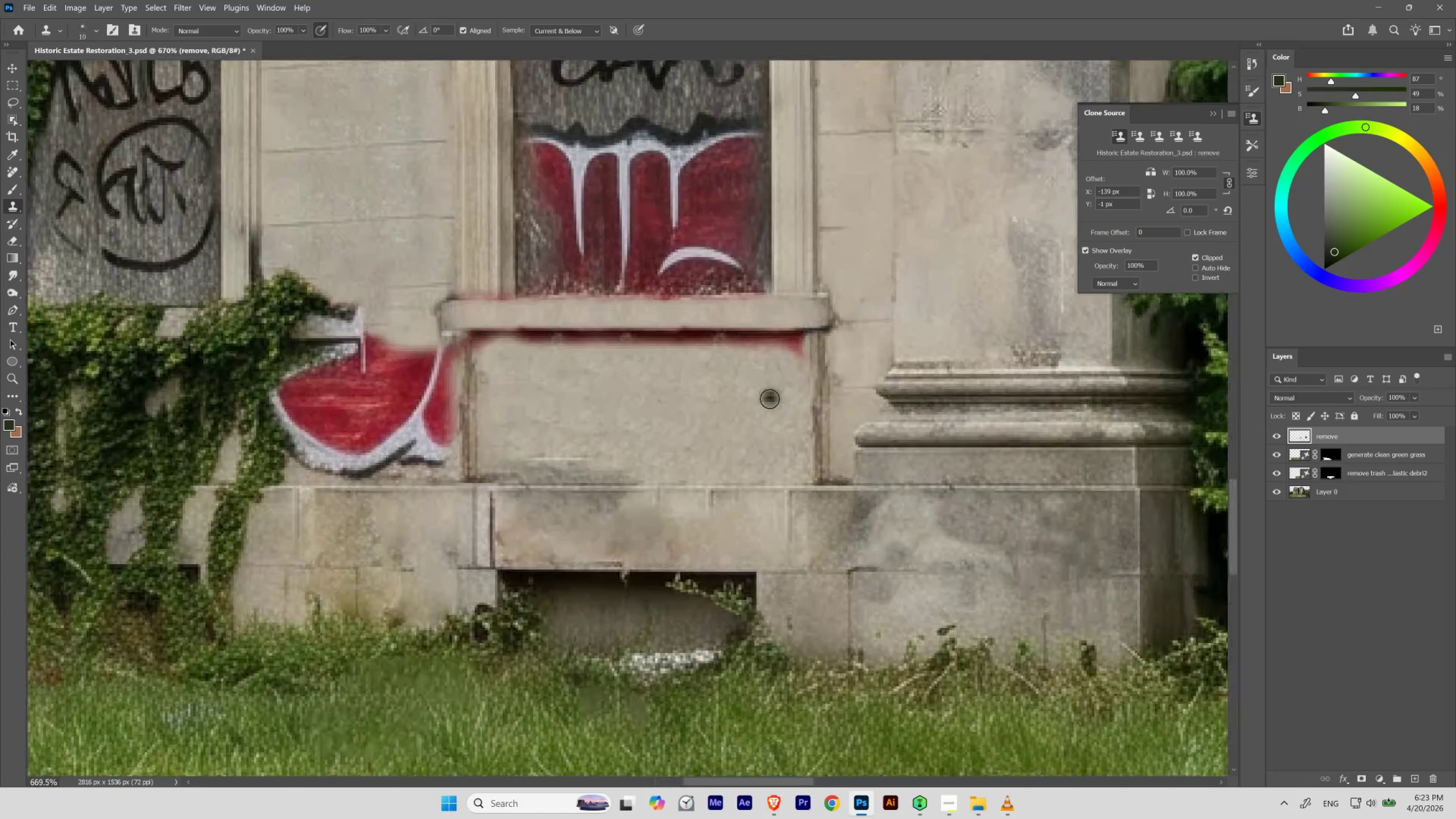 
key(BracketLeft)
 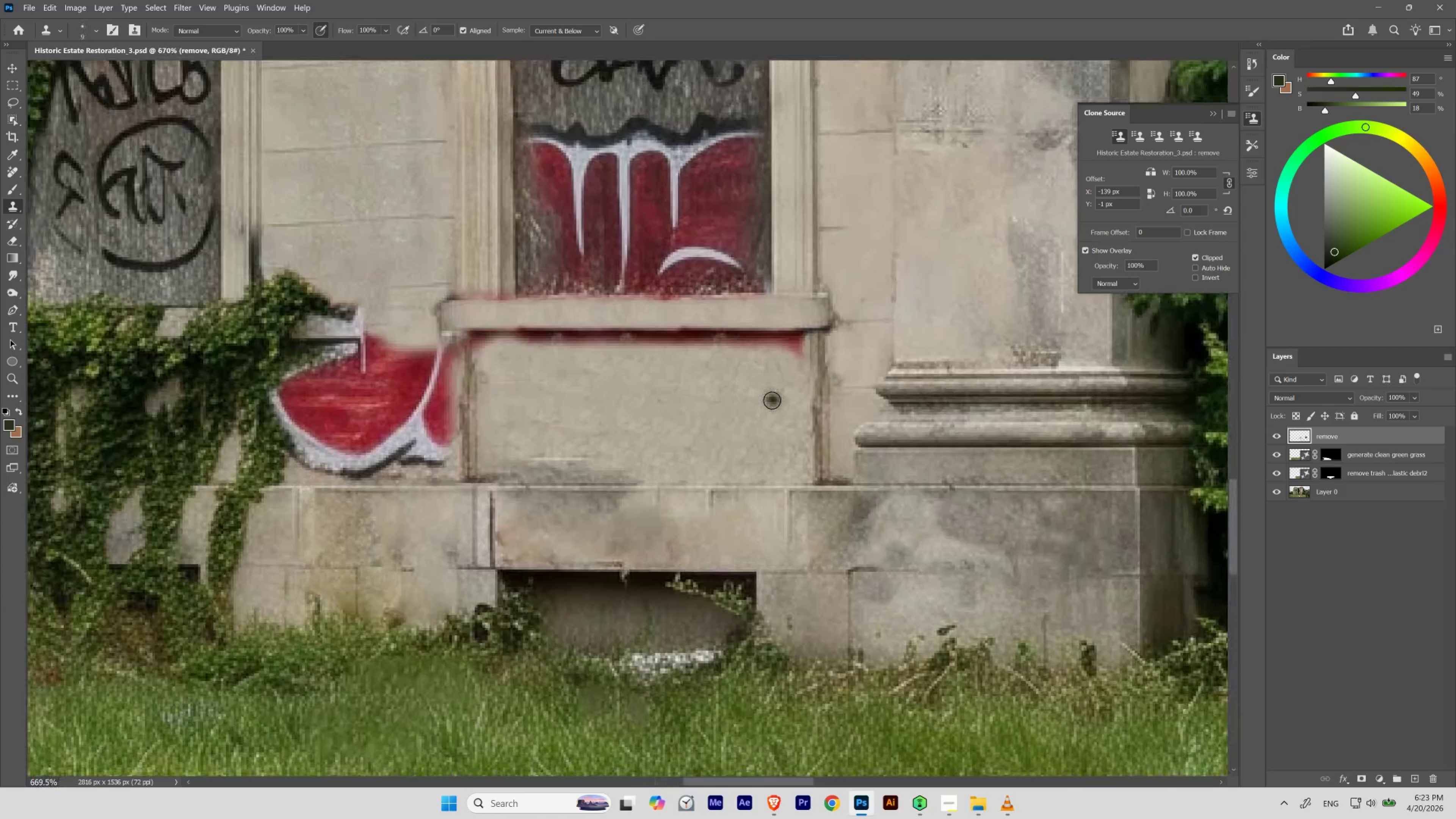 
key(BracketLeft)
 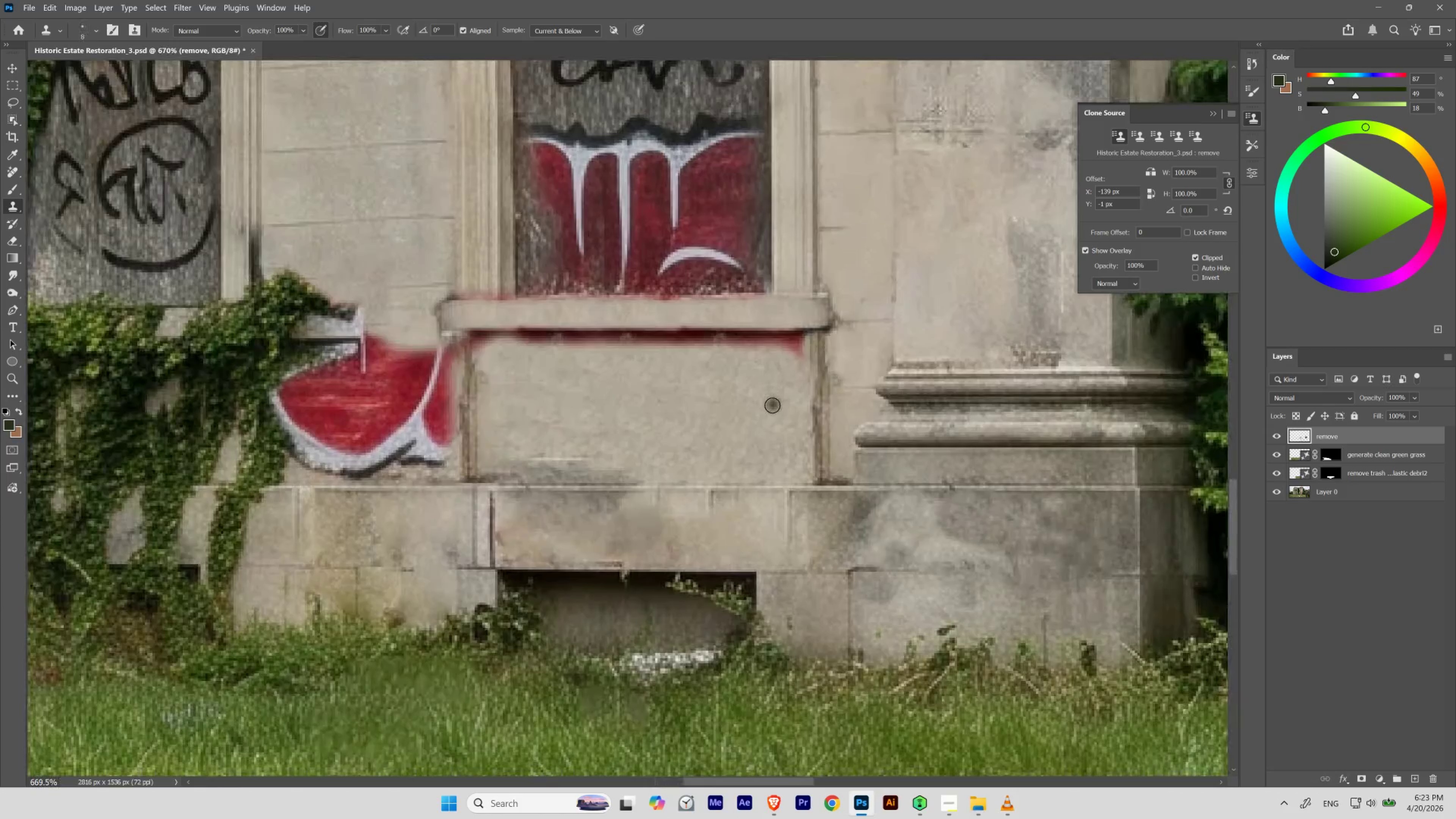 
key(BracketLeft)
 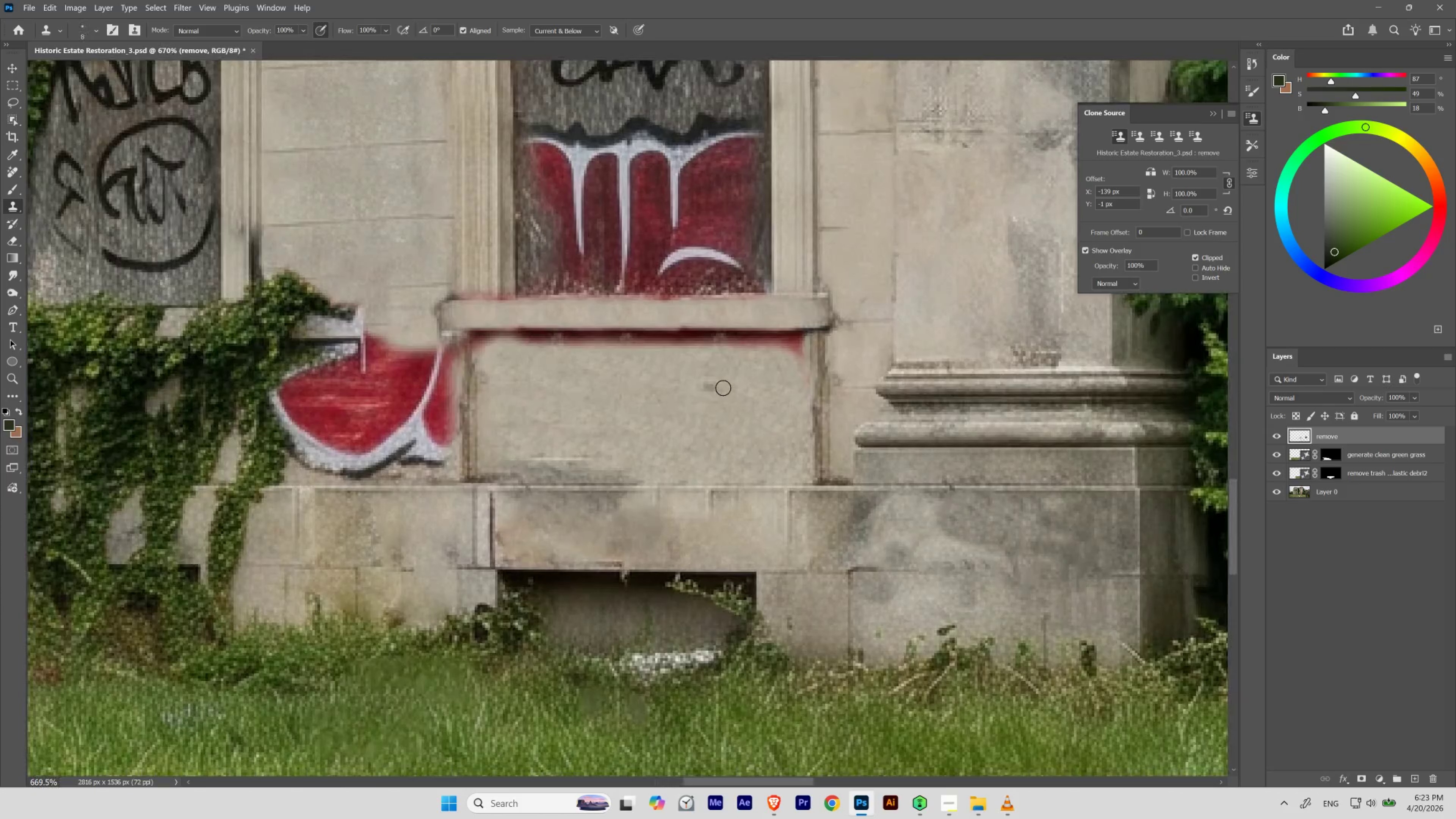 
hold_key(key=AltLeft, duration=0.78)
left_click([784, 423])
 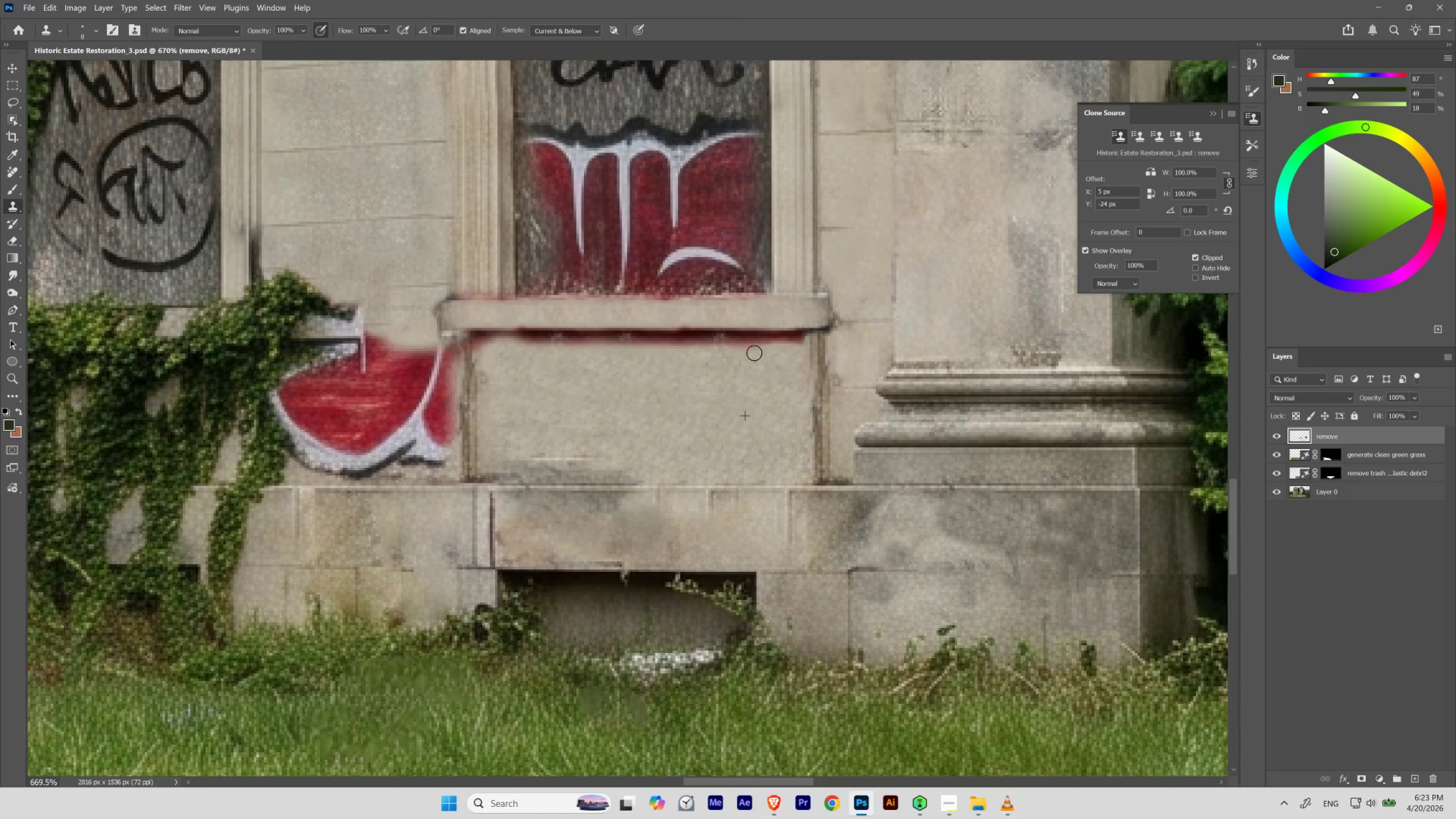 
hold_key(key=AltLeft, duration=0.59)
left_click([708, 407])
 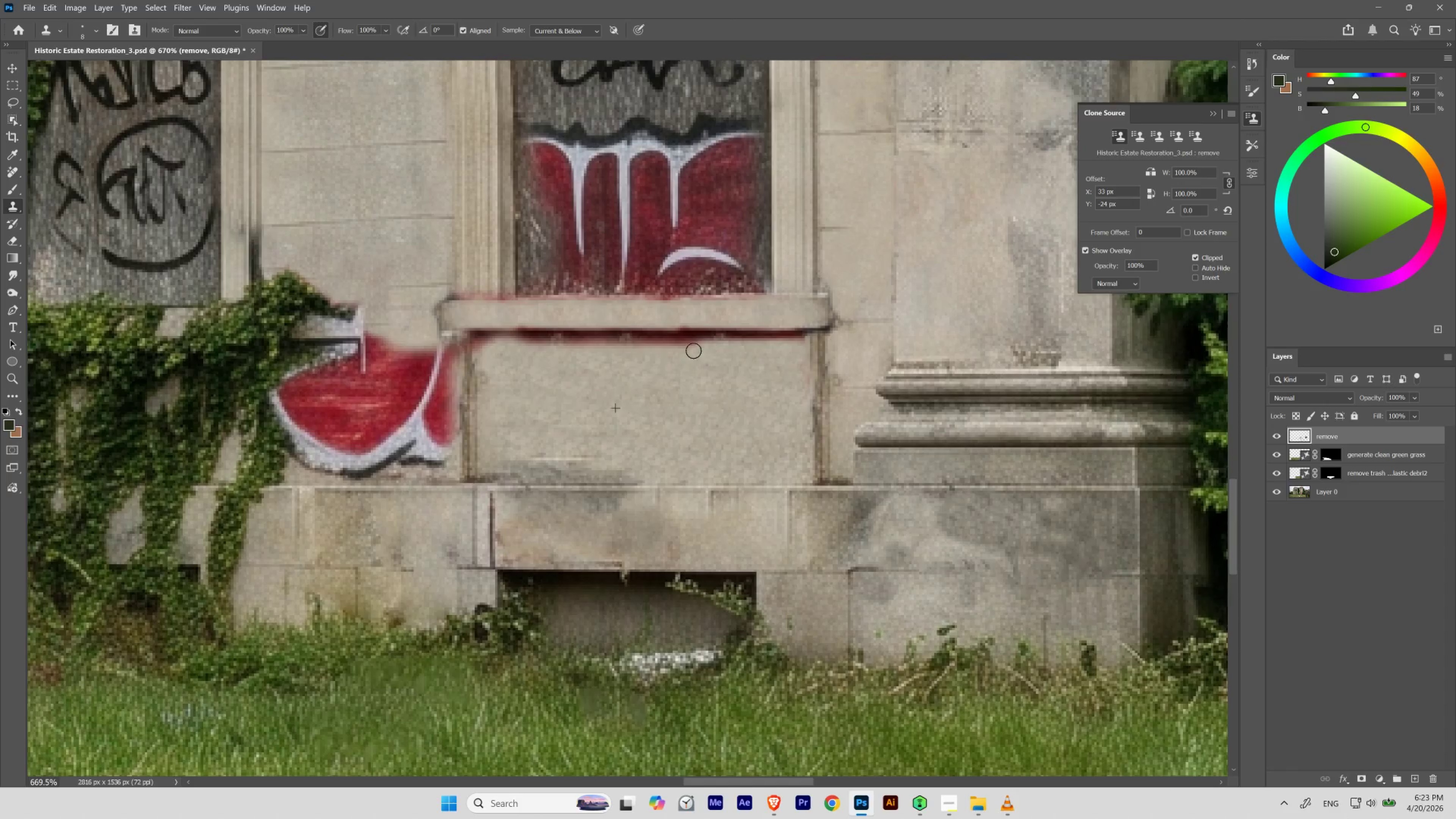 
wait(8.14)
 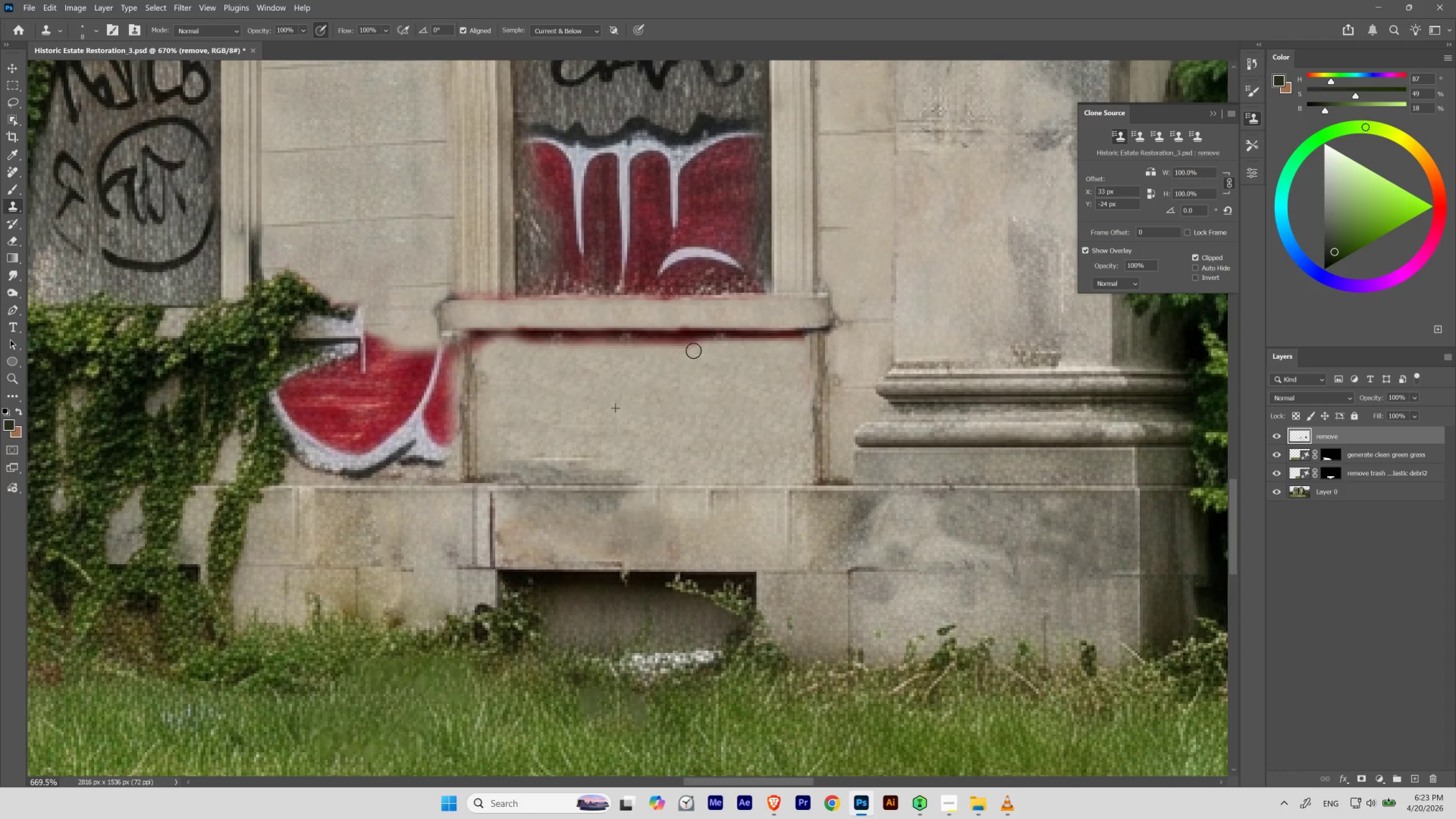 
hold_key(key=ControlLeft, duration=0.67)
 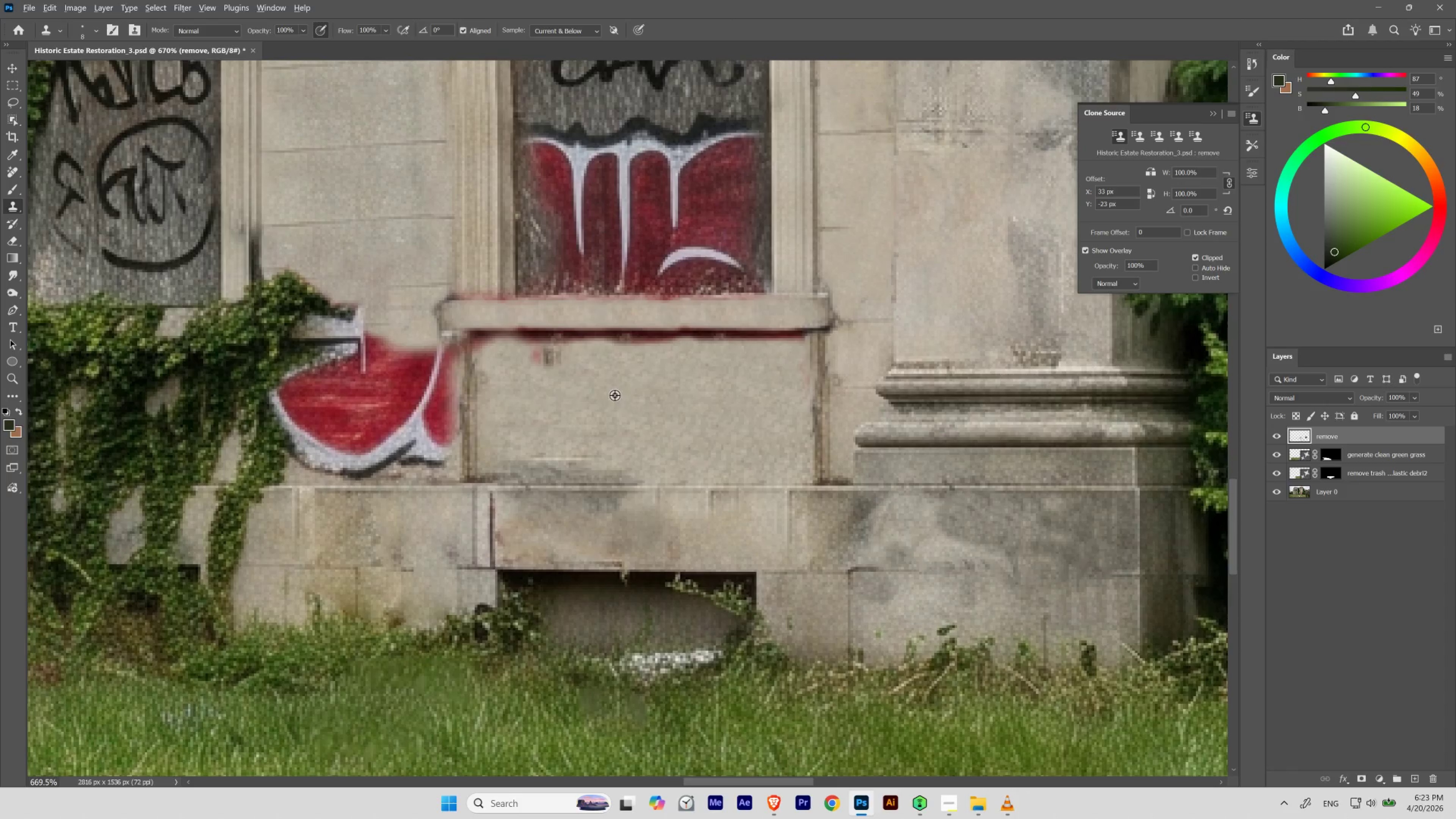 
hold_key(key=AltLeft, duration=0.83)
left_click([616, 397])
 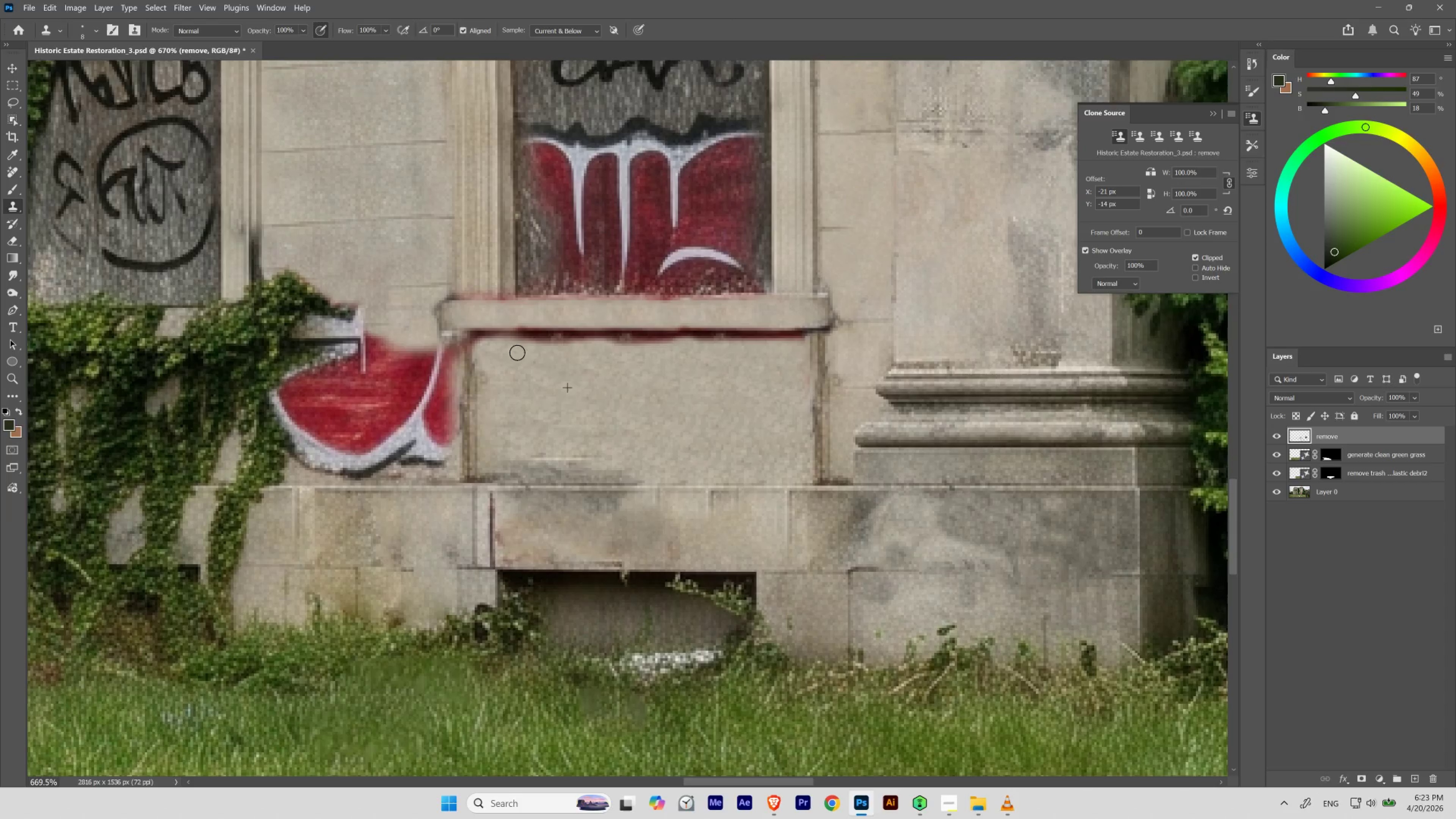 
hold_key(key=Space, duration=1.56)
 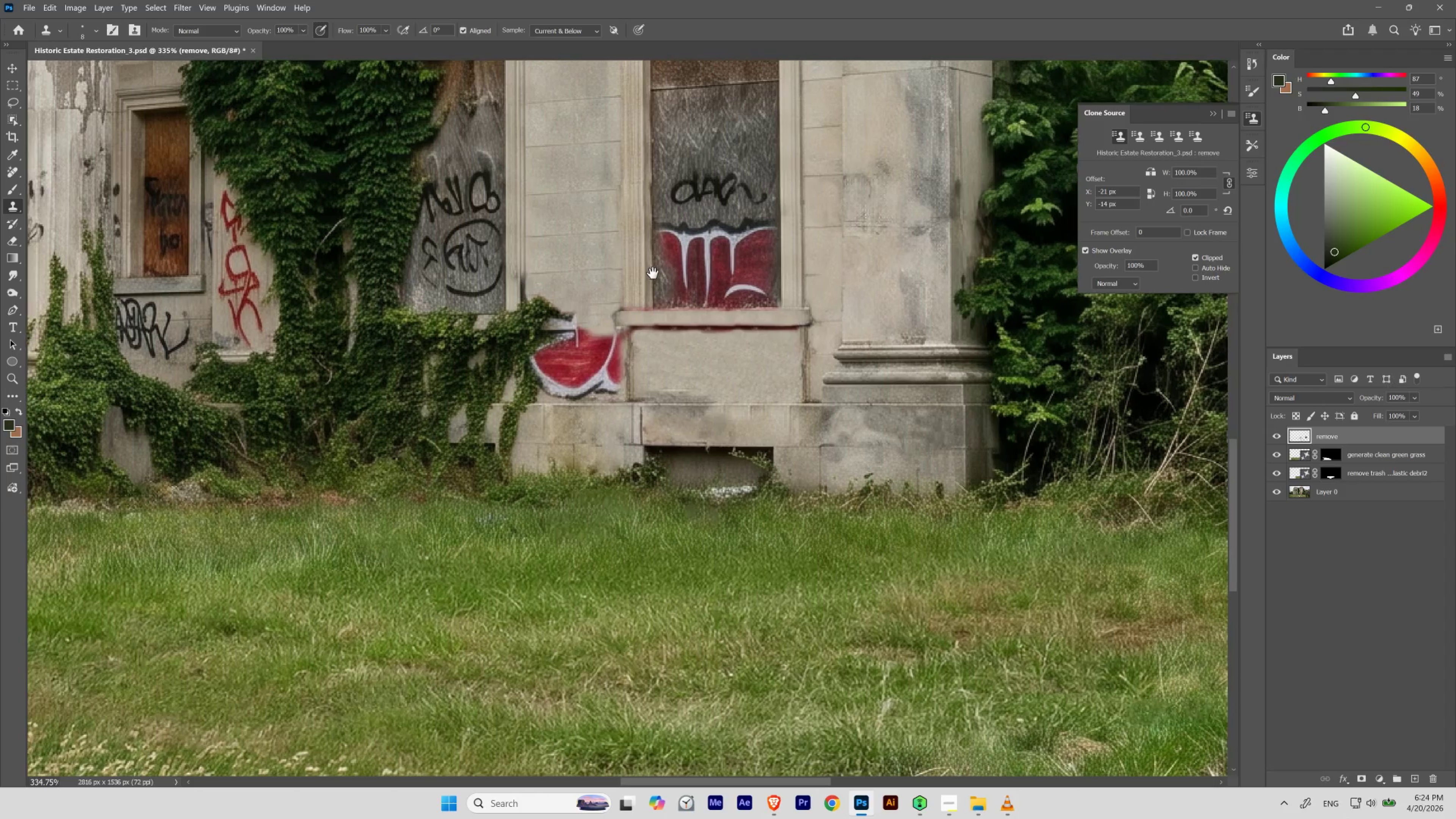 
hold_key(key=ControlLeft, duration=1.05)
left_click_drag(start_coordinate=[634, 352], to_coordinate=[598, 396])
 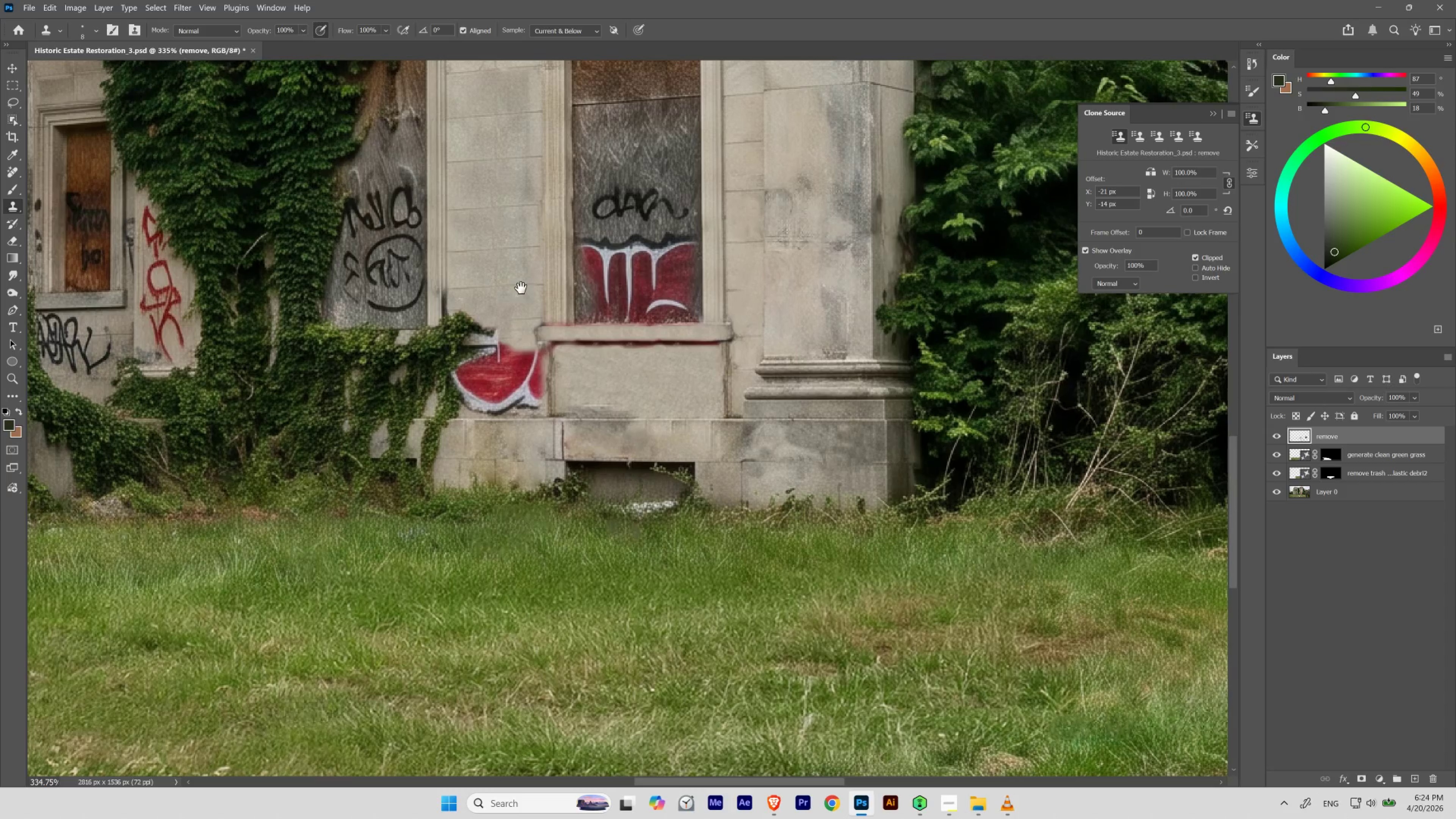 
hold_key(key=Space, duration=1.5)
 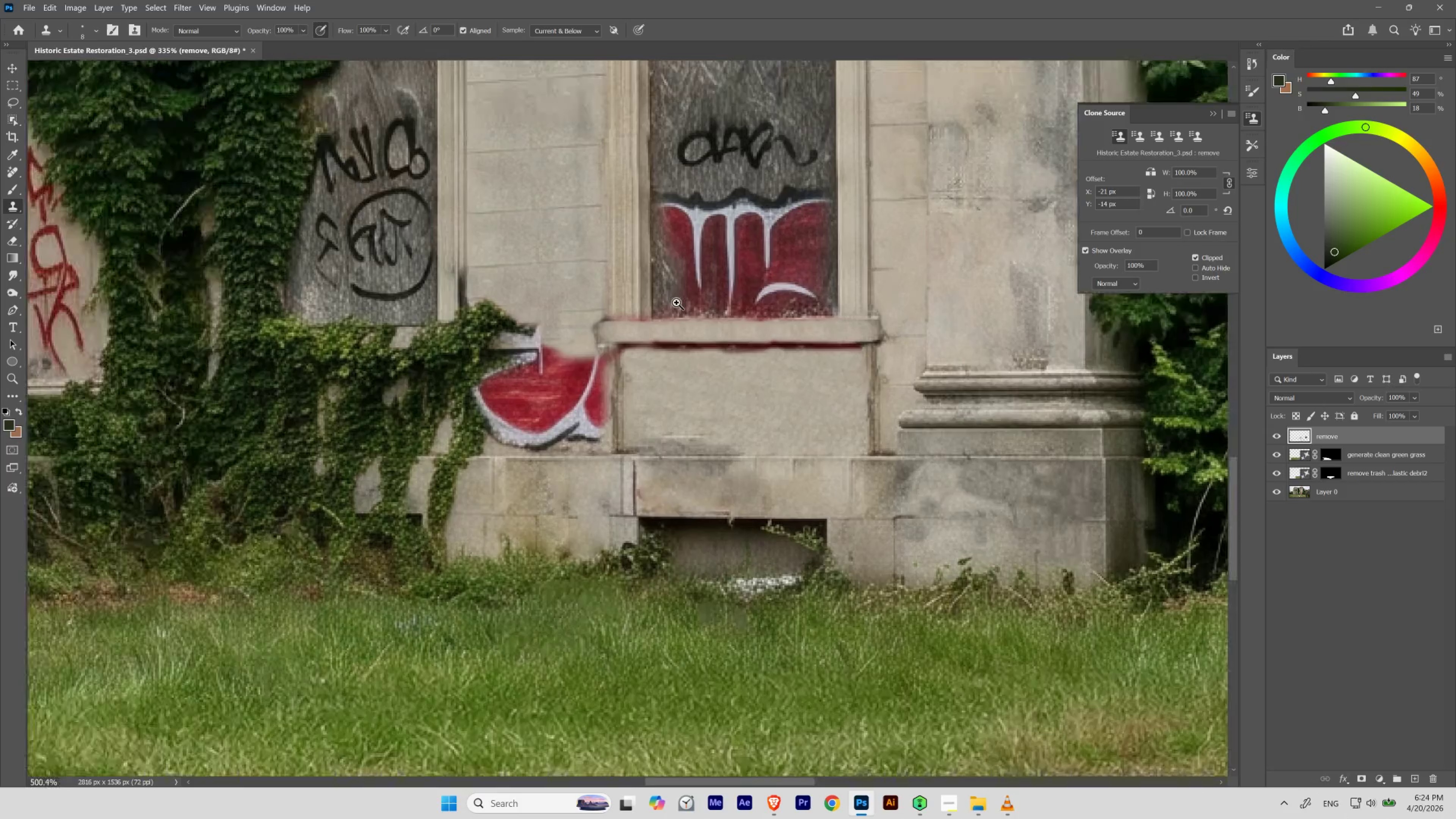 
left_click_drag(start_coordinate=[574, 288], to_coordinate=[652, 274])
 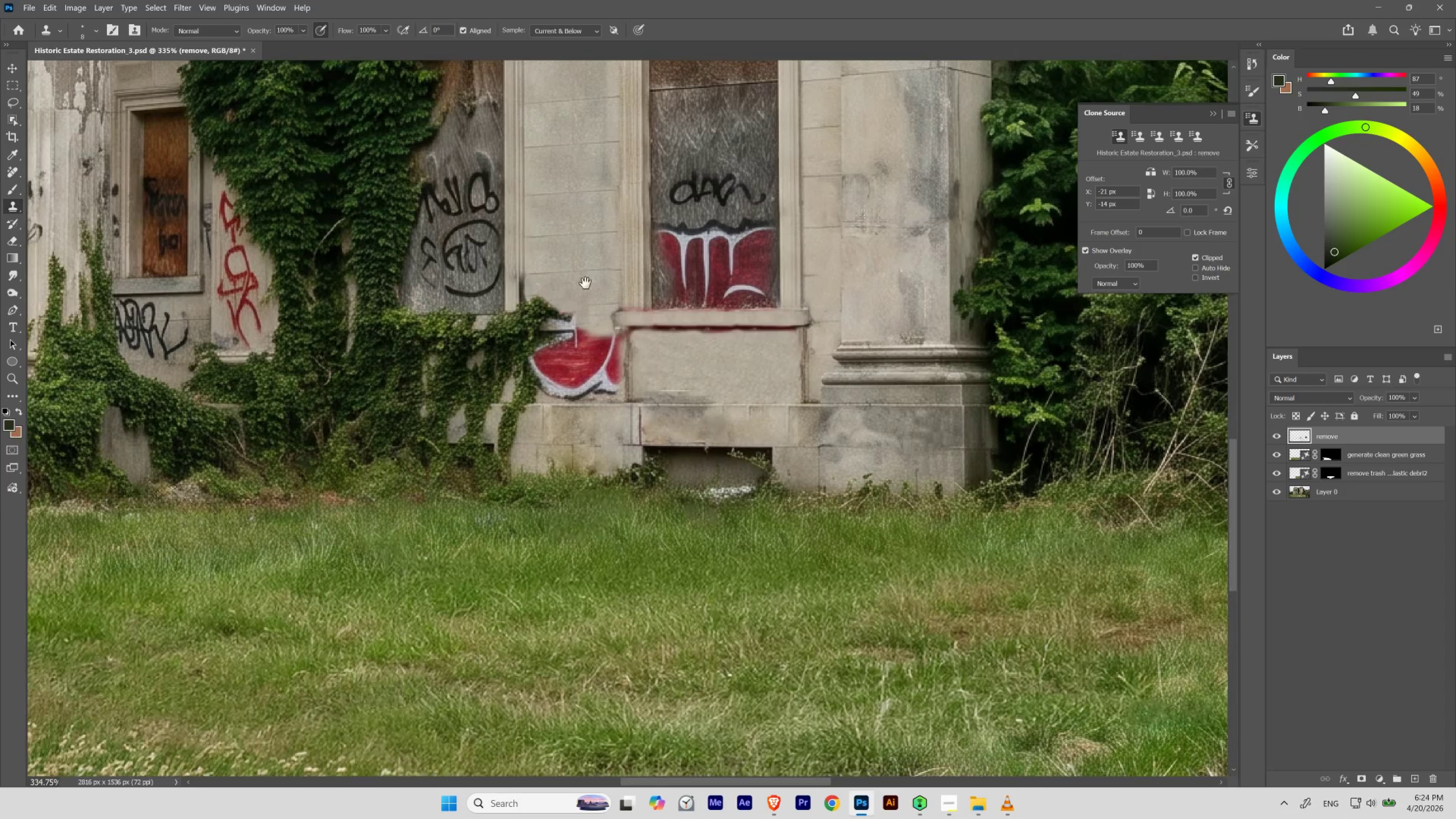 
hold_key(key=Space, duration=1.7)
 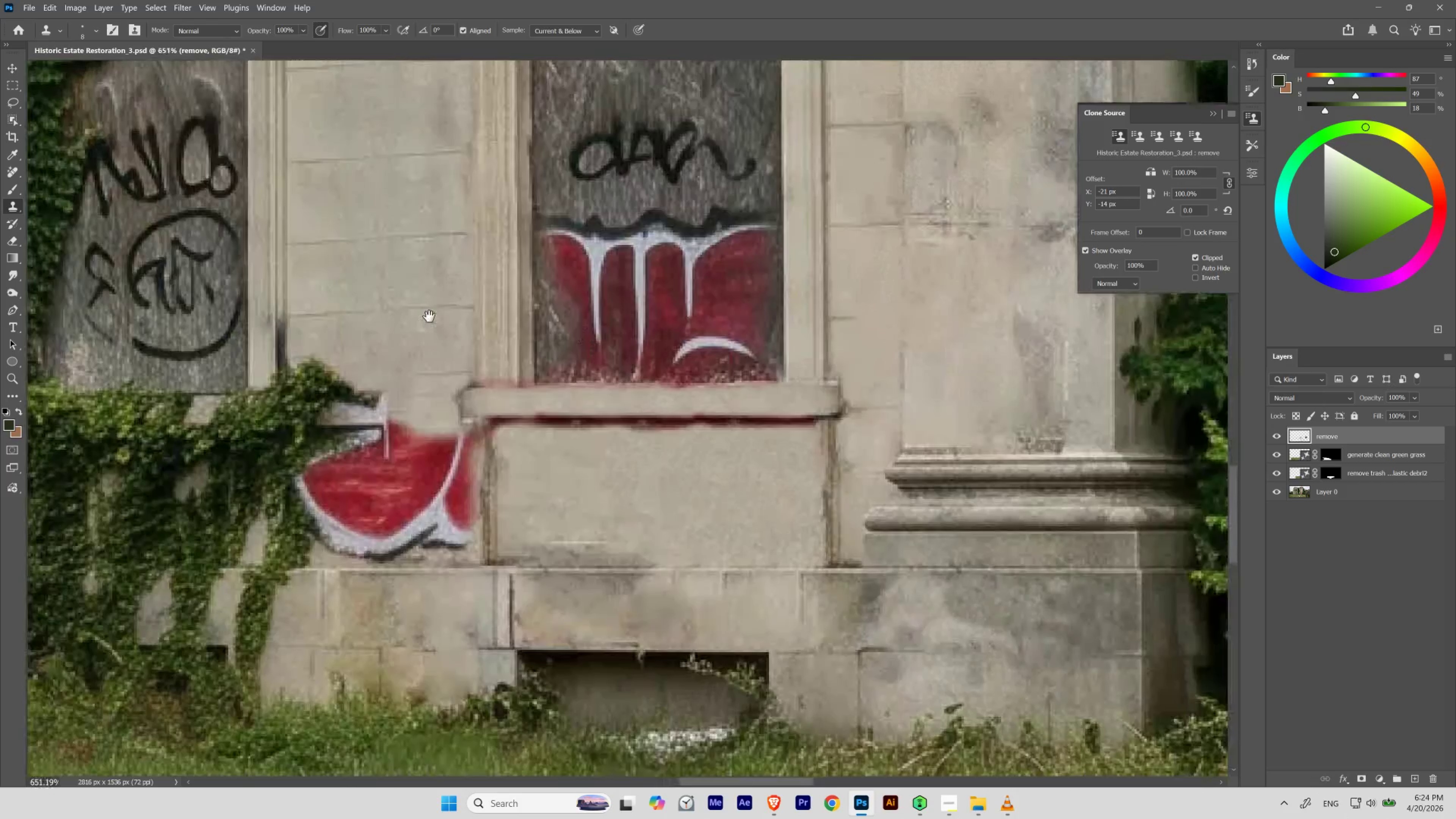 
hold_key(key=ControlLeft, duration=0.81)
left_click_drag(start_coordinate=[652, 289], to_coordinate=[683, 310])
 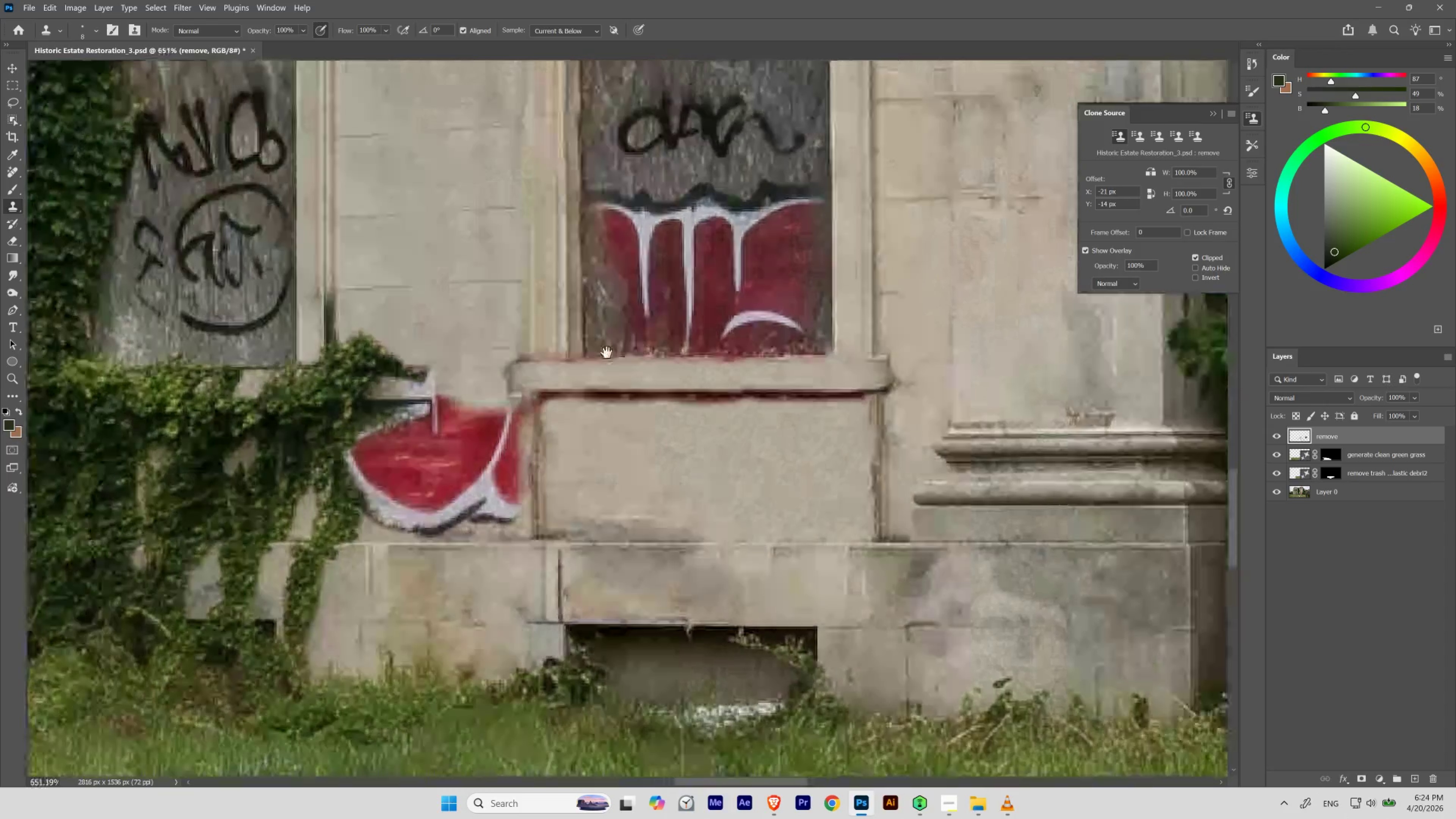 
left_click_drag(start_coordinate=[717, 302], to_coordinate=[600, 358])
 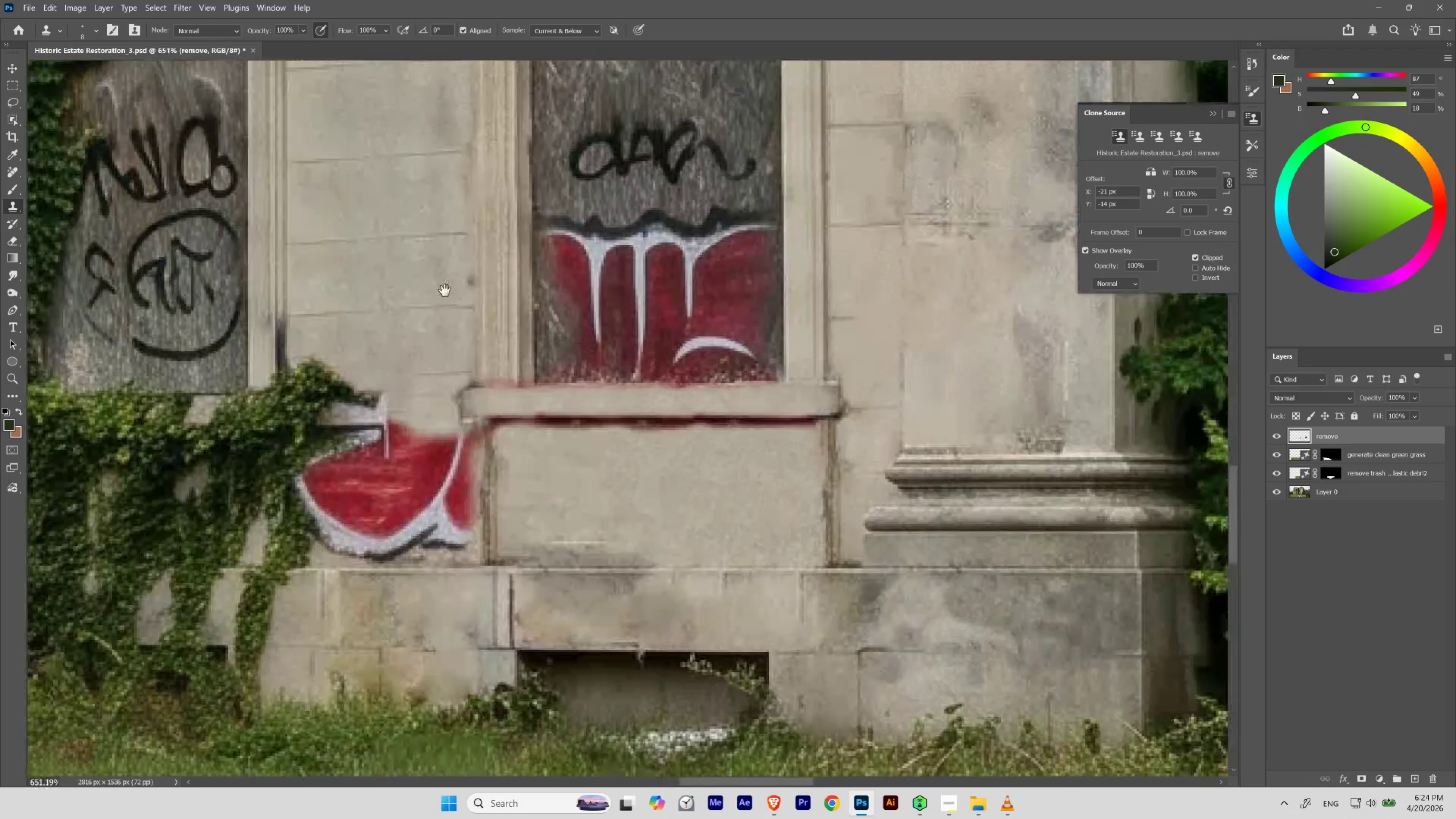 
hold_key(key=Space, duration=0.69)
 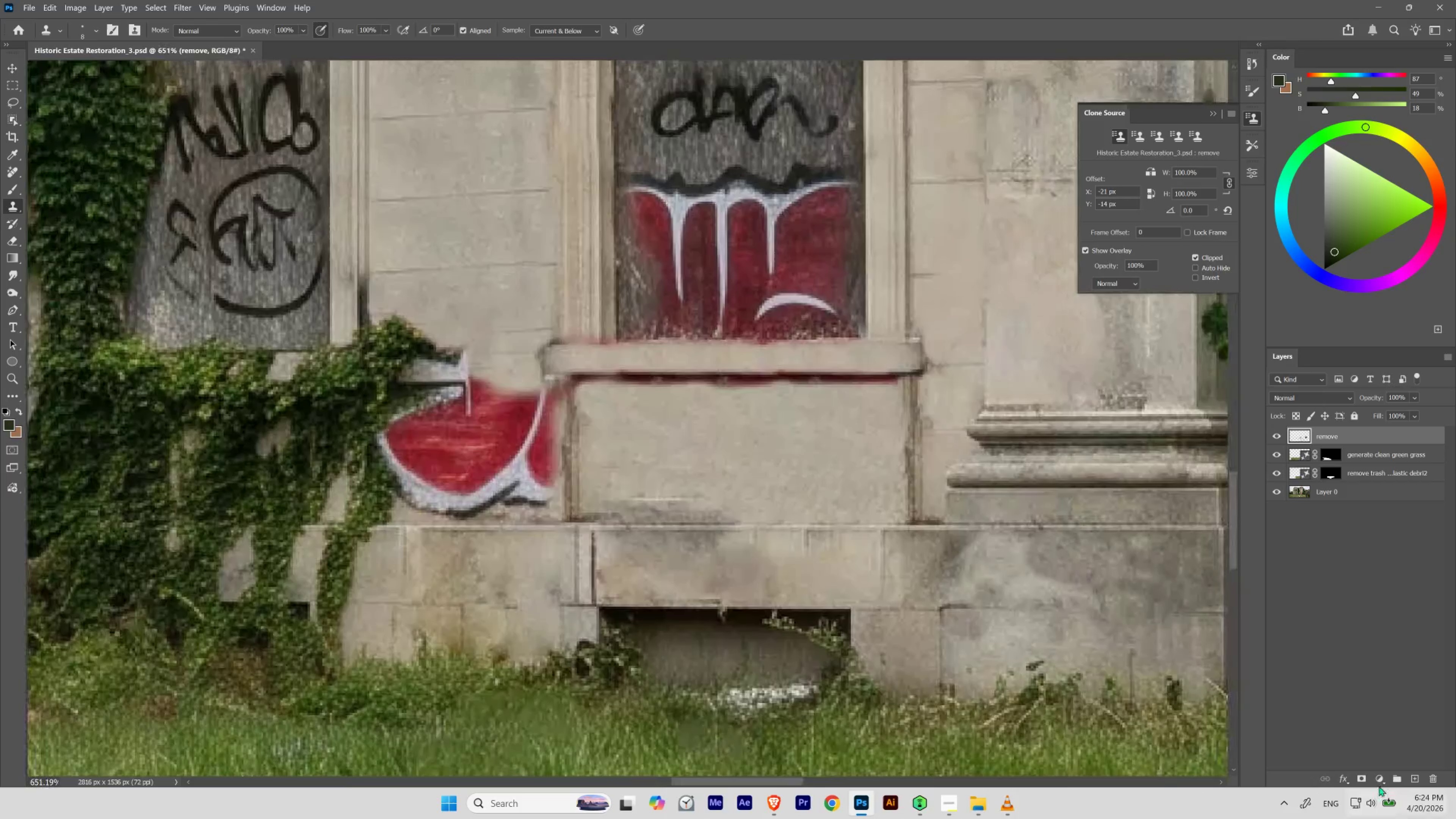 
left_click_drag(start_coordinate=[430, 318], to_coordinate=[520, 271])
 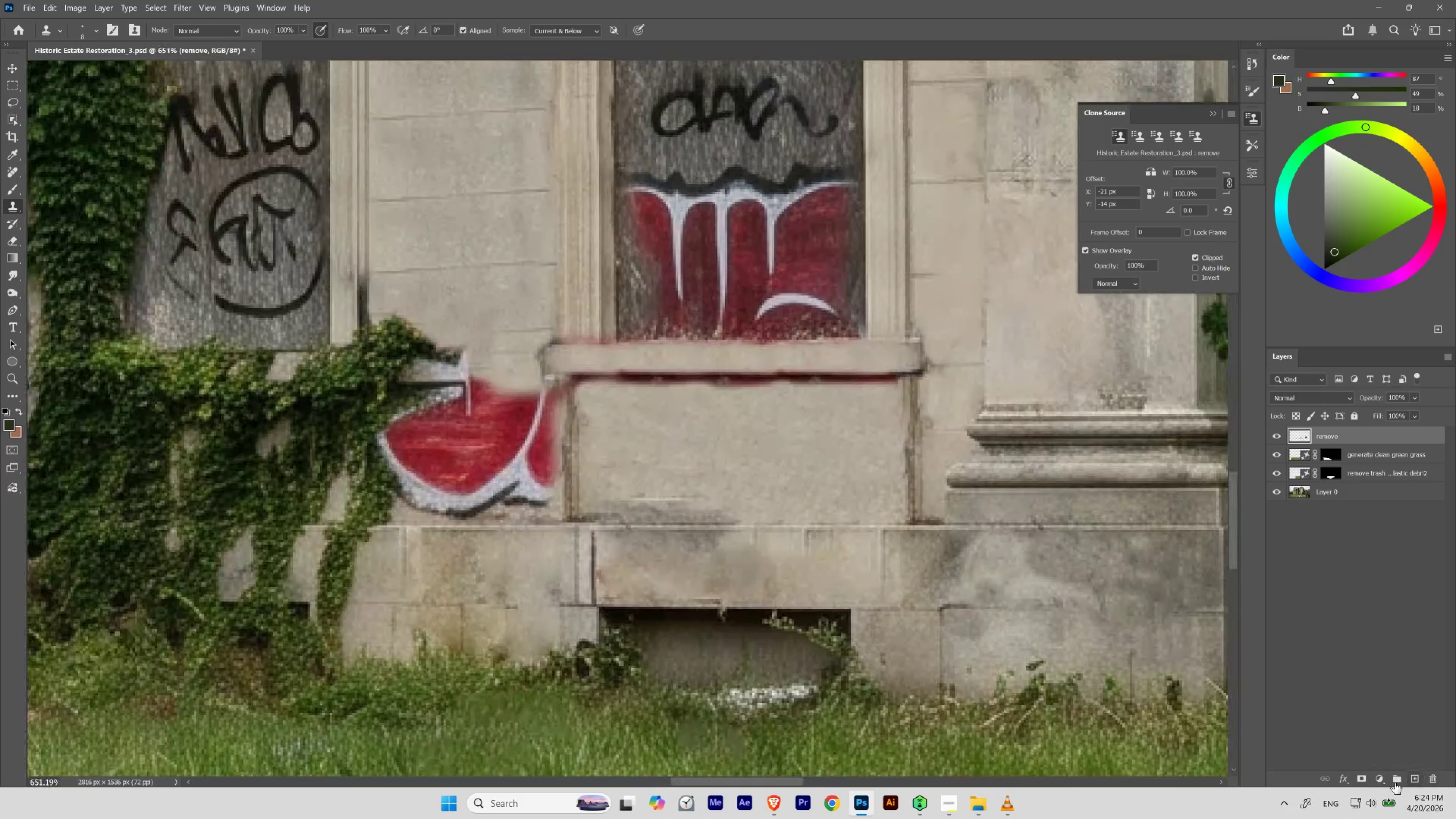 
left_click([1381, 778])
 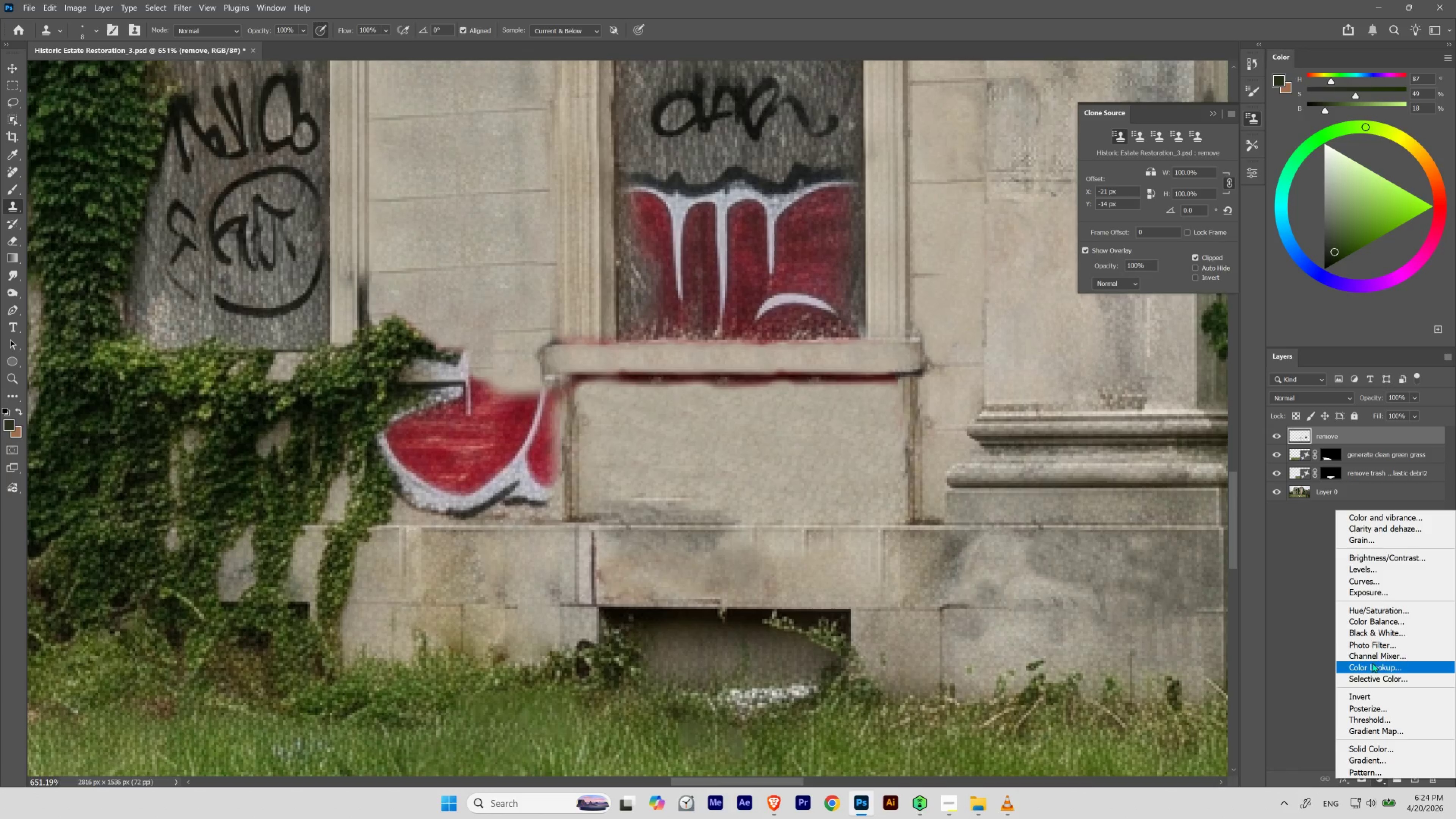 
left_click([1382, 614])
 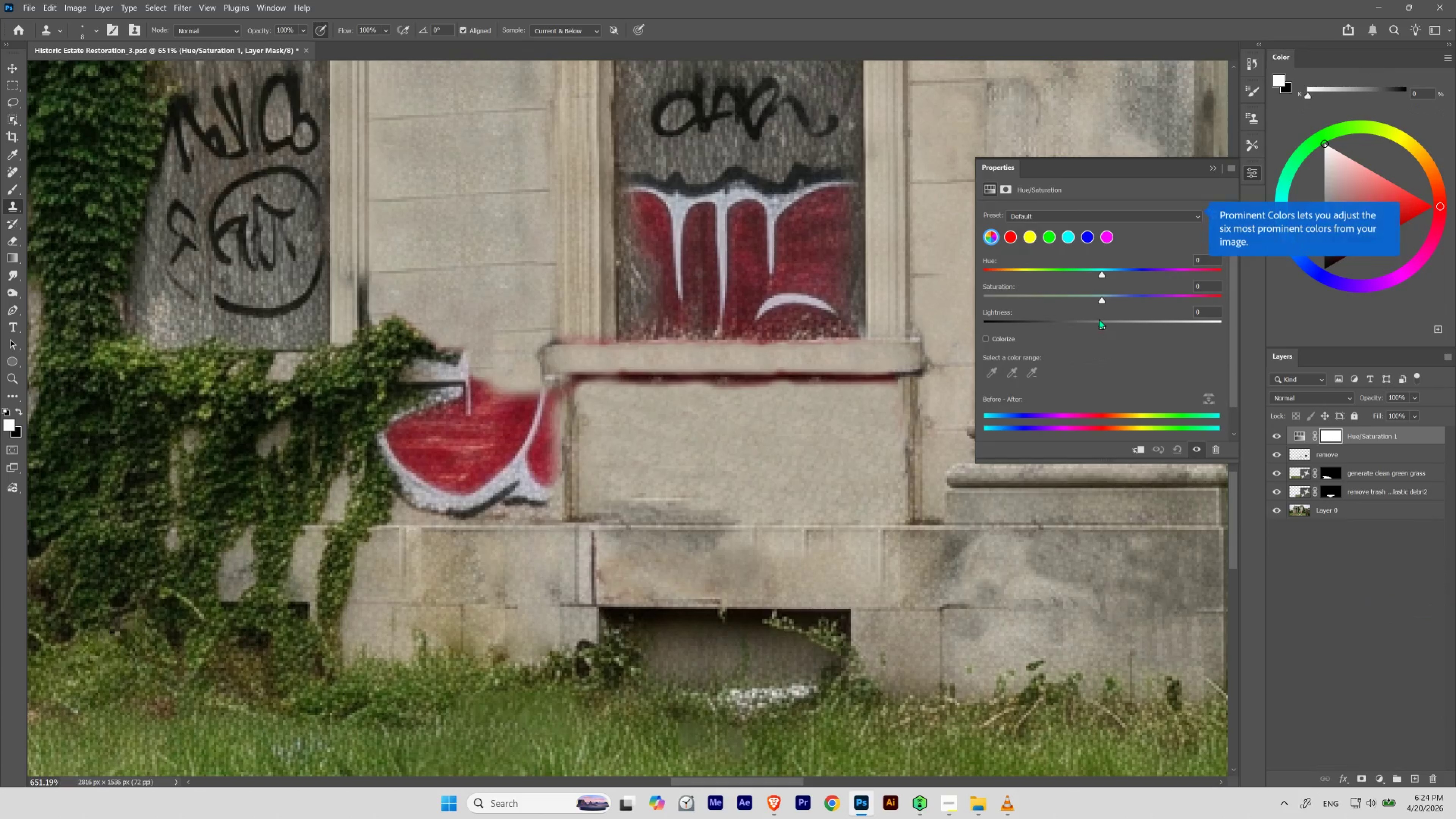 
left_click_drag(start_coordinate=[1102, 302], to_coordinate=[929, 327])
 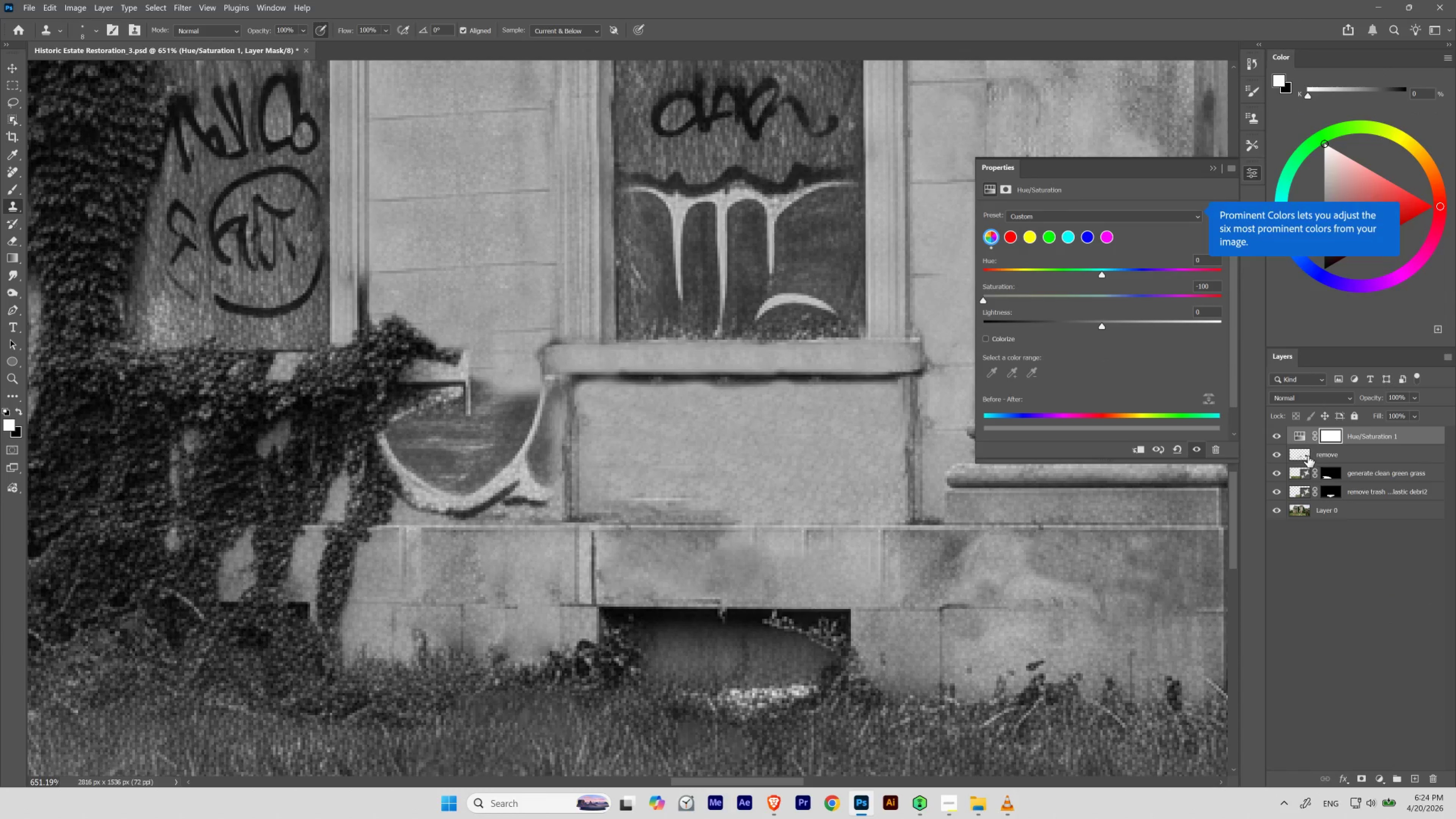 
left_click([1275, 432])
 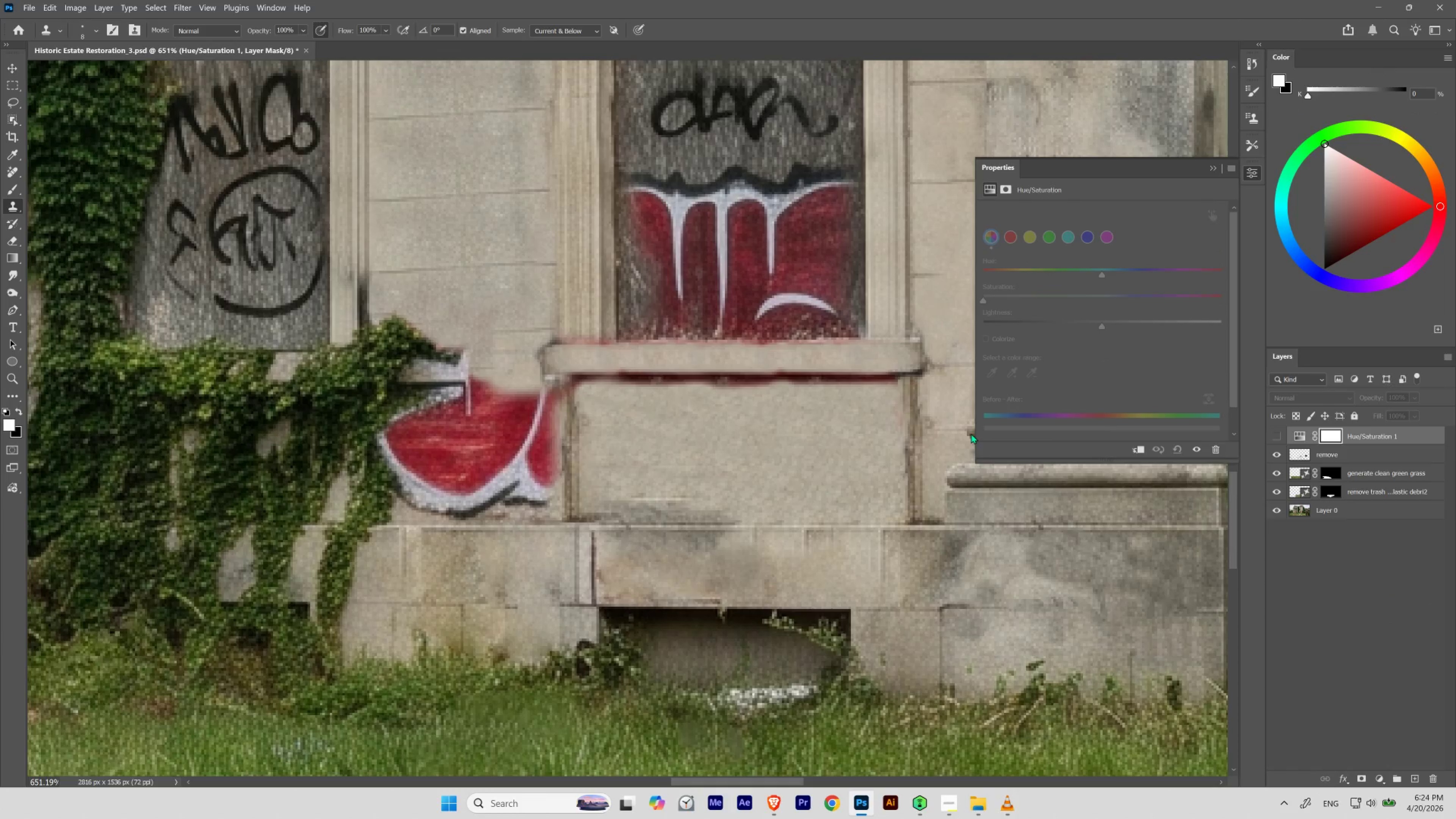 
hold_key(key=Space, duration=0.64)
 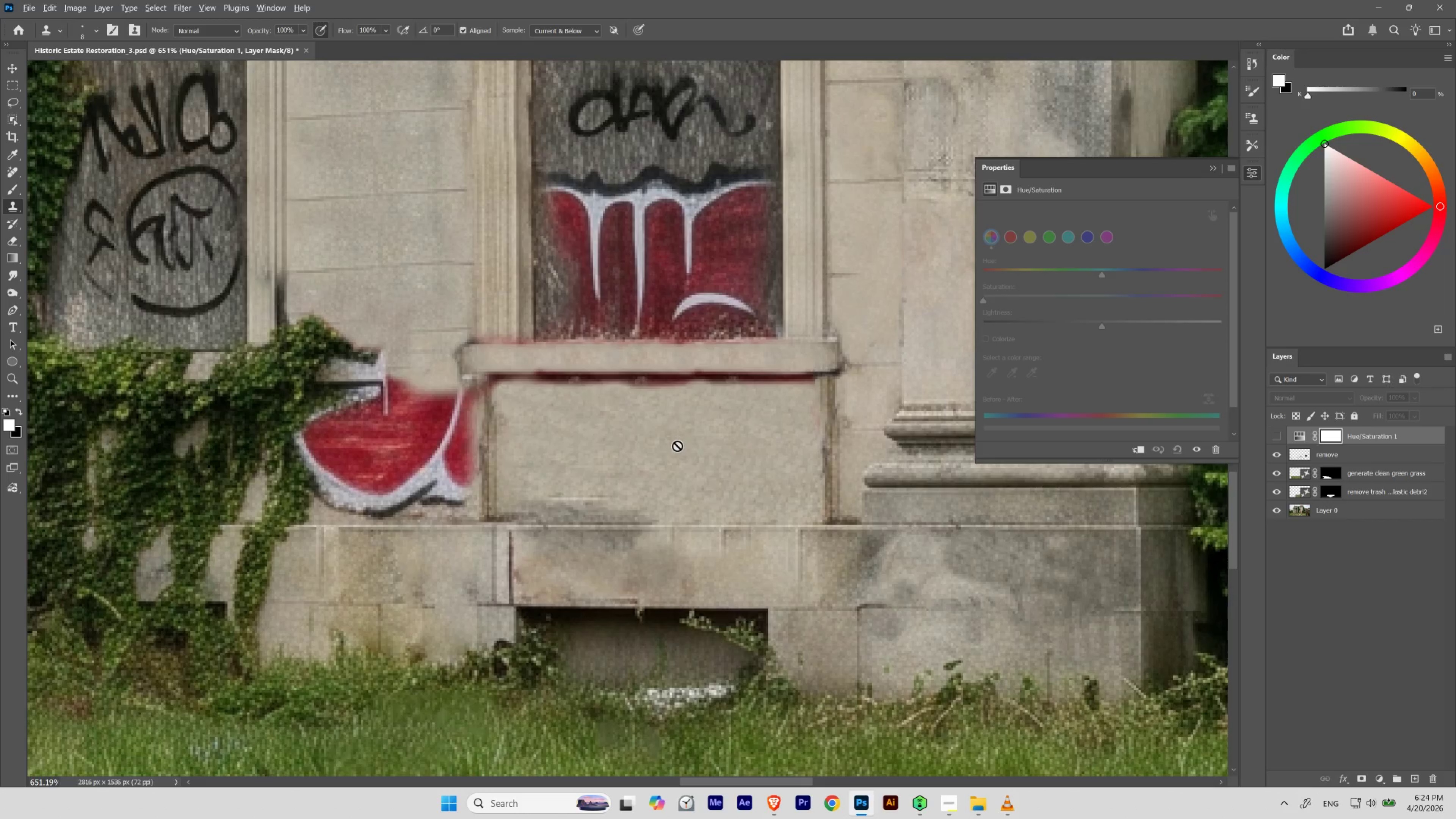 
left_click_drag(start_coordinate=[738, 367], to_coordinate=[655, 367])
 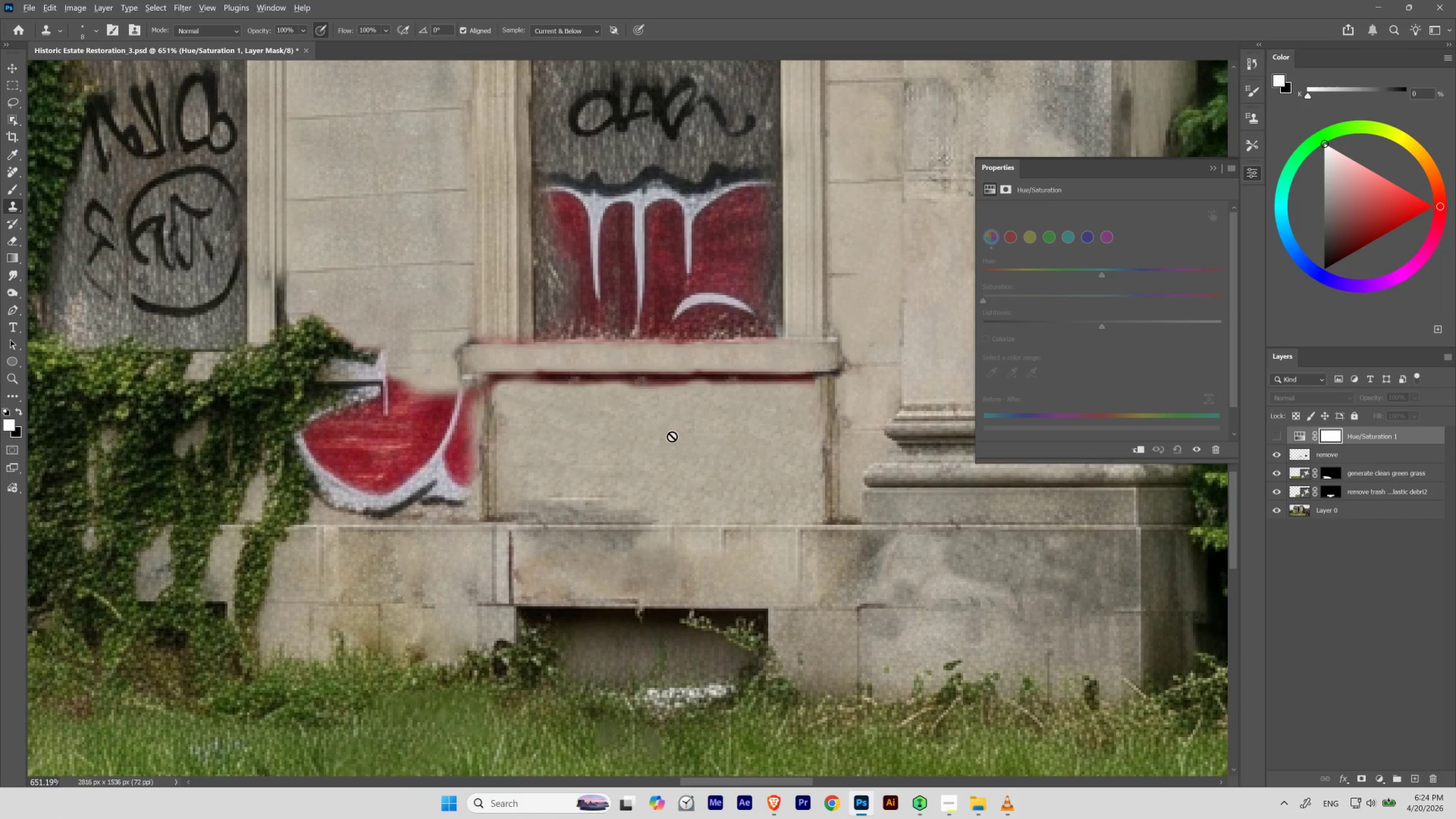 
hold_key(key=AltLeft, duration=0.61)
 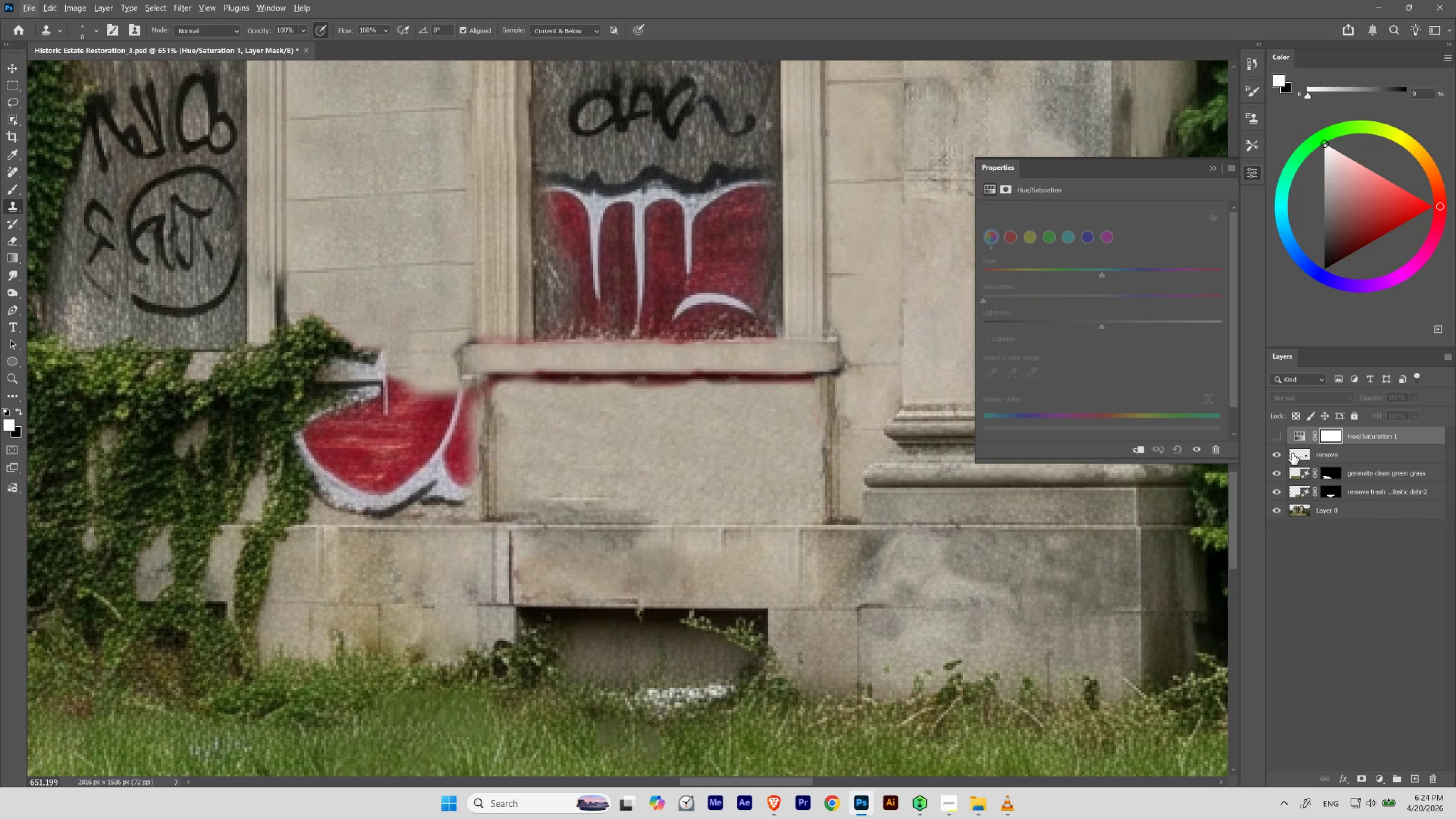 
left_click([1313, 453])
 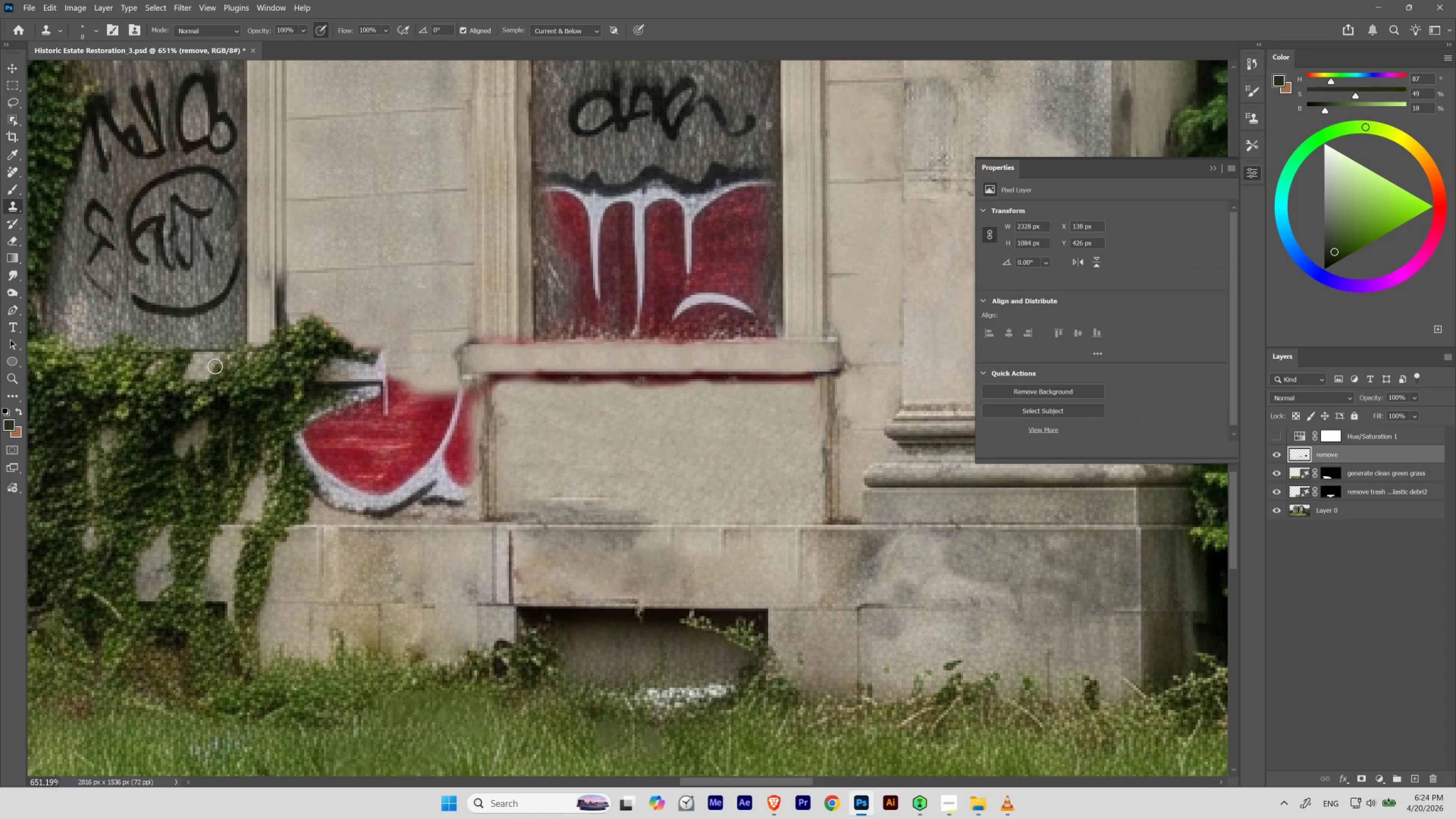 
hold_key(key=AltLeft, duration=0.61)
left_click([724, 433])
 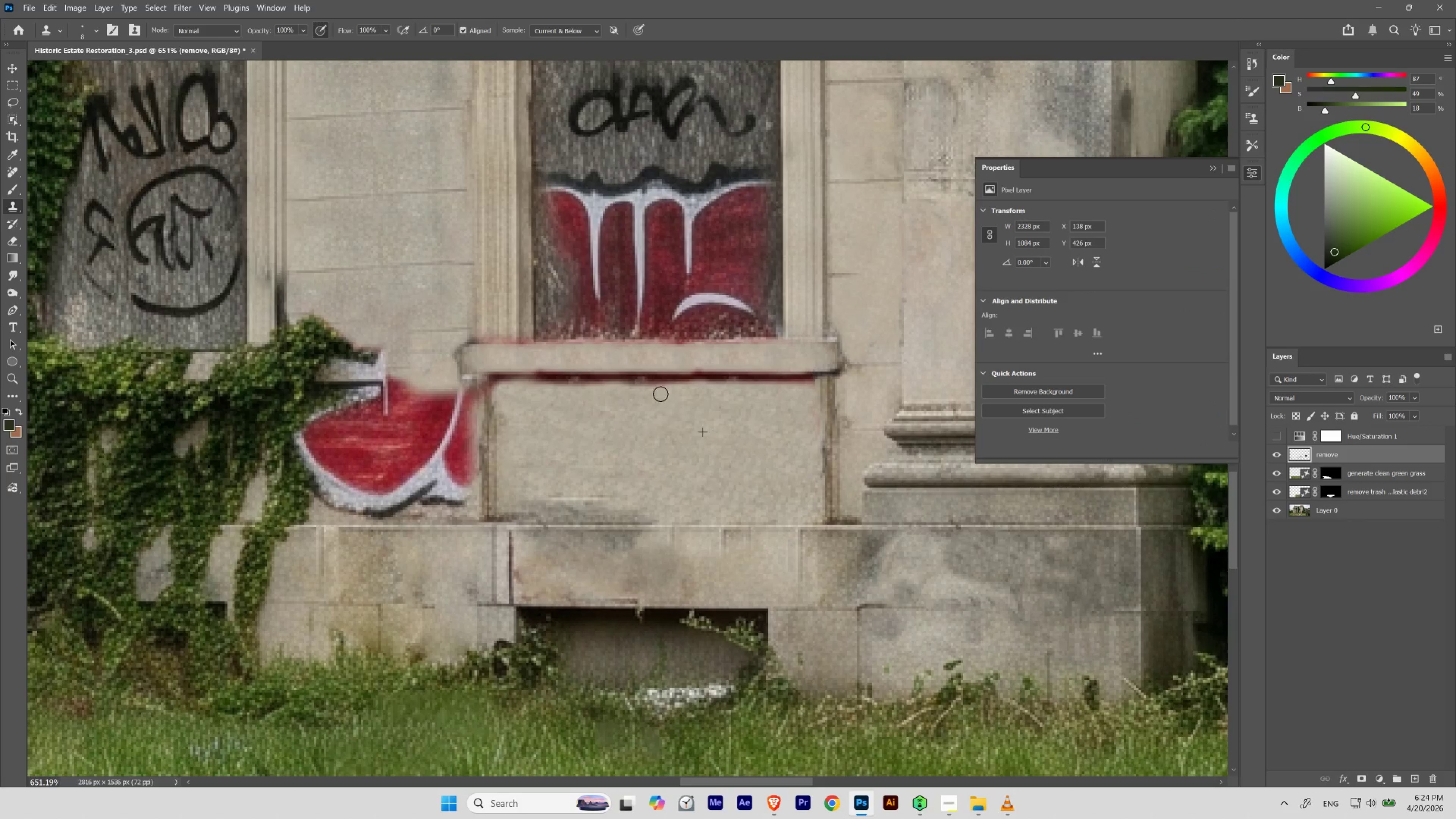 
hold_key(key=AltLeft, duration=1.39)
left_click([570, 429])
 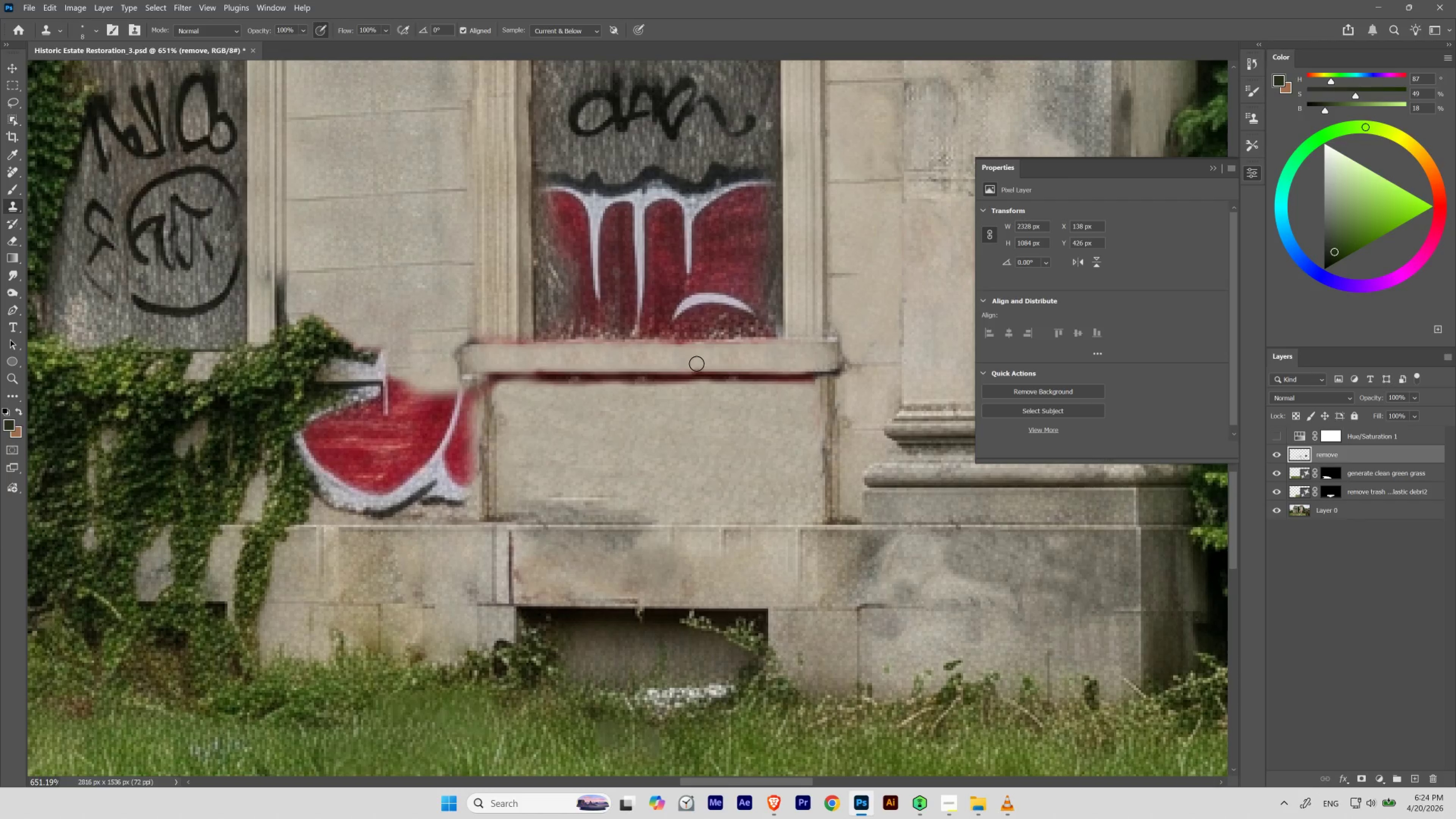 
hold_key(key=Space, duration=0.78)
 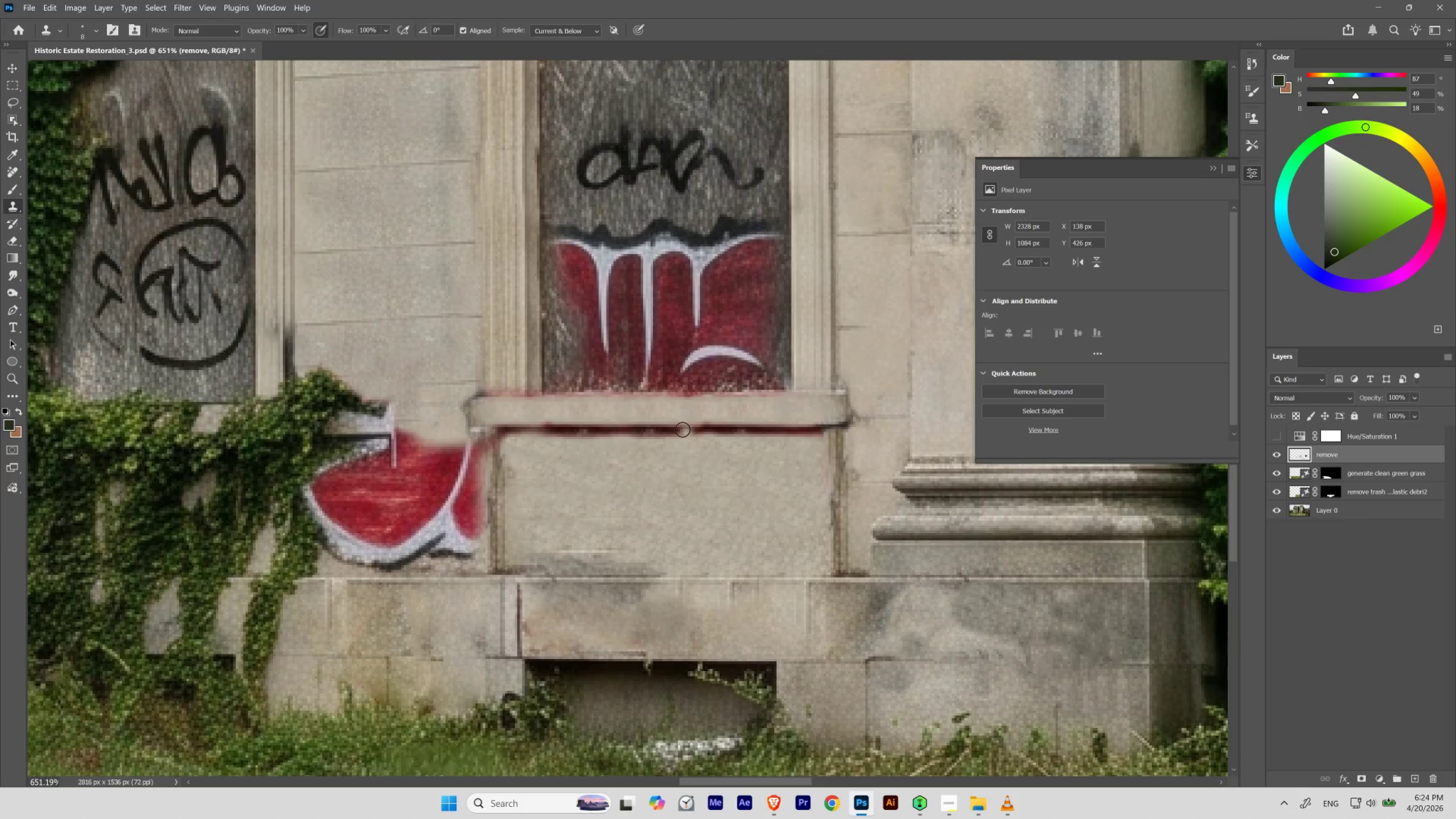 
left_click_drag(start_coordinate=[639, 249], to_coordinate=[647, 301])
 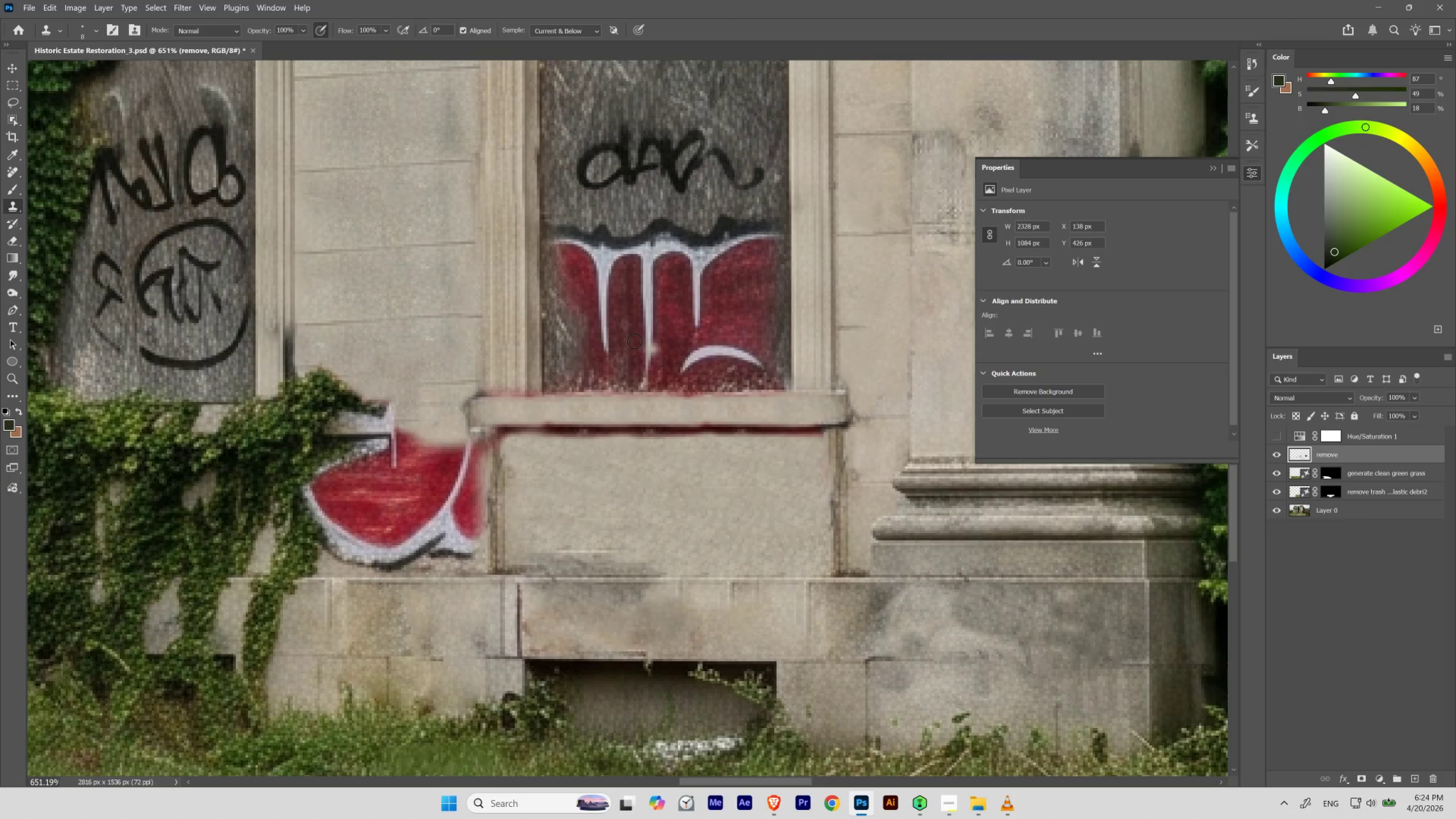 
hold_key(key=Space, duration=1.11)
 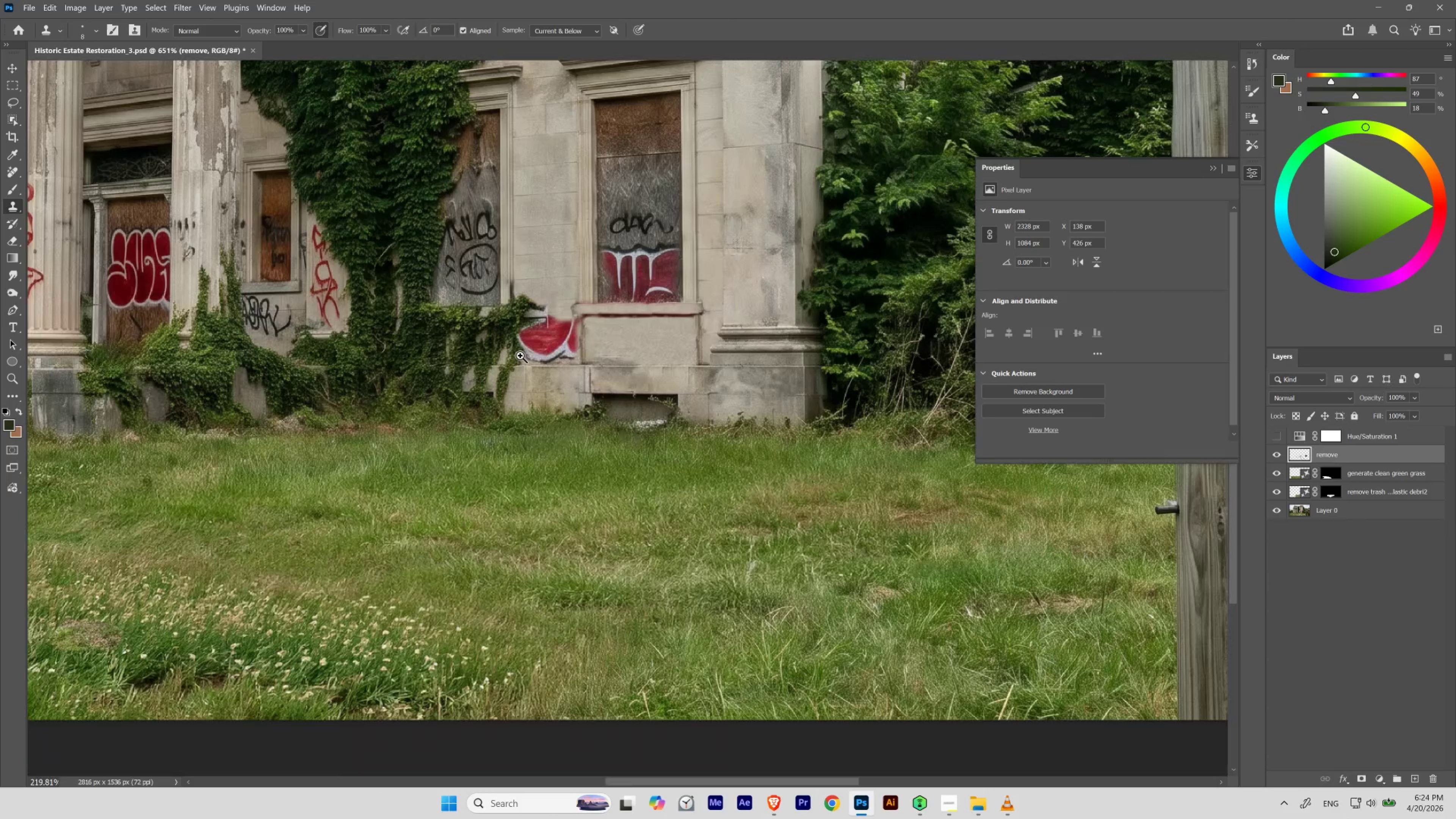 
left_click_drag(start_coordinate=[443, 428], to_coordinate=[591, 308])
 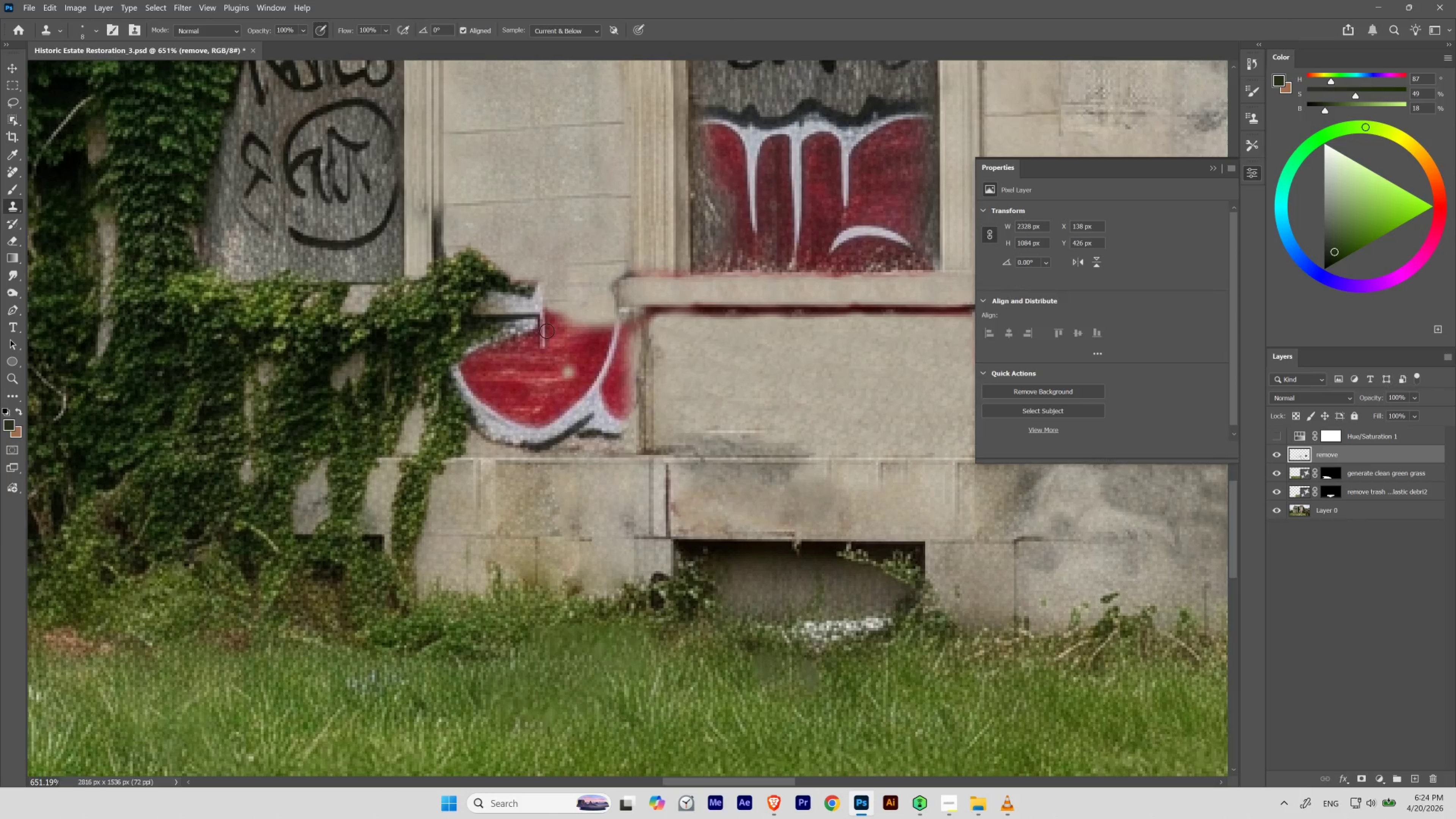 
hold_key(key=Space, duration=3.0)
 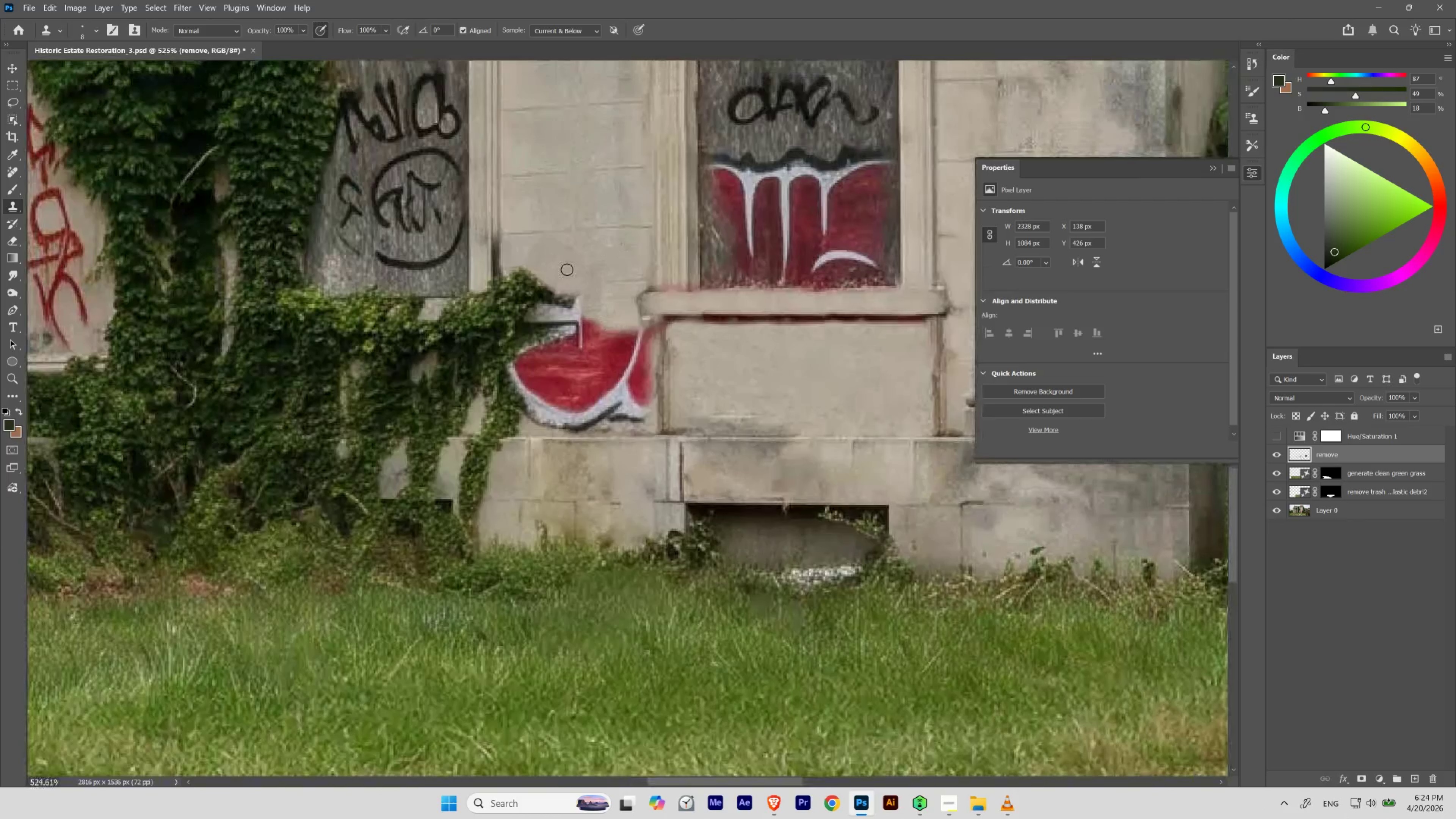 
hold_key(key=ControlLeft, duration=2.28)
left_click_drag(start_coordinate=[550, 318], to_coordinate=[544, 380])
 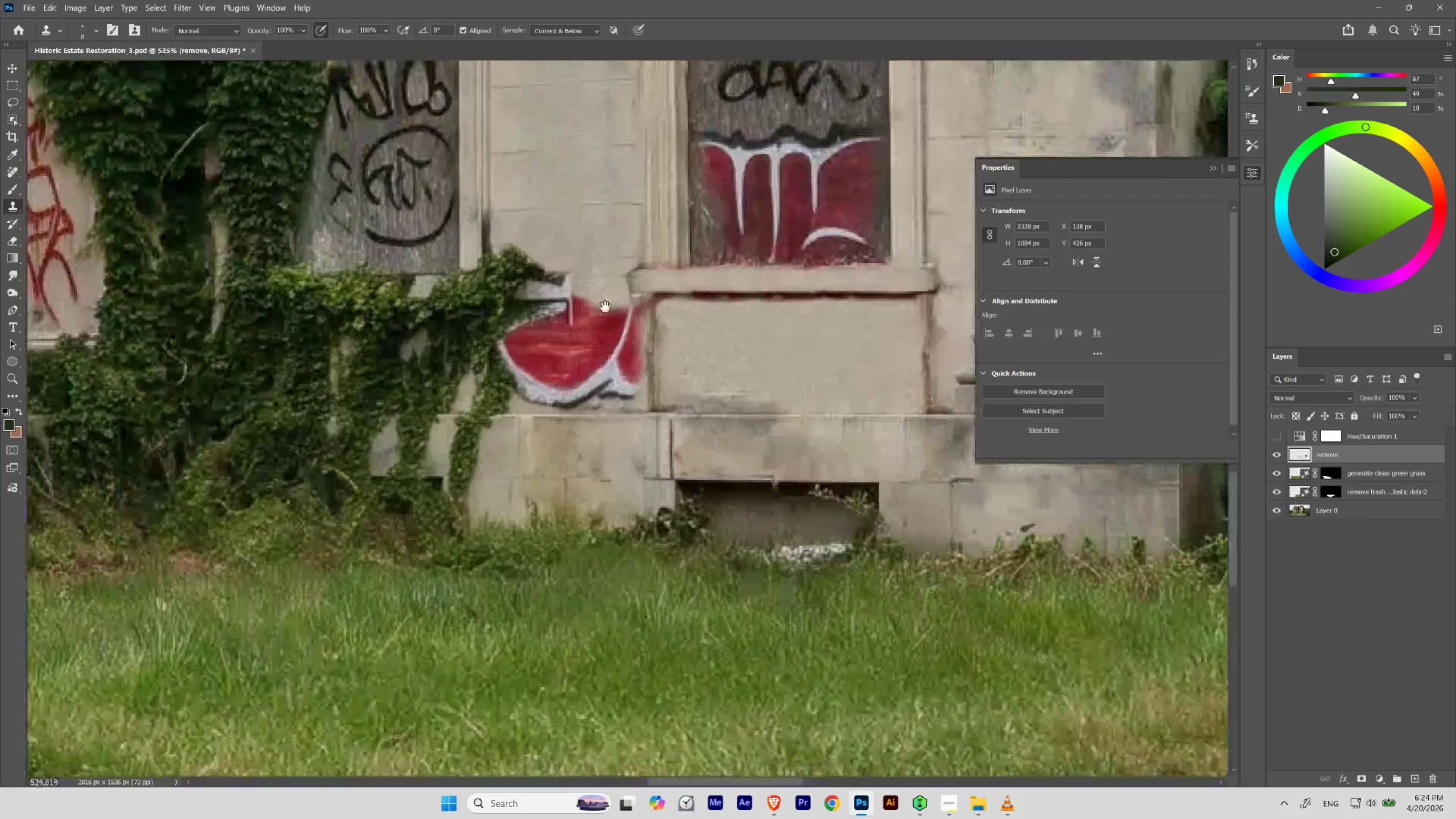 
left_click_drag(start_coordinate=[568, 307], to_coordinate=[604, 314])
 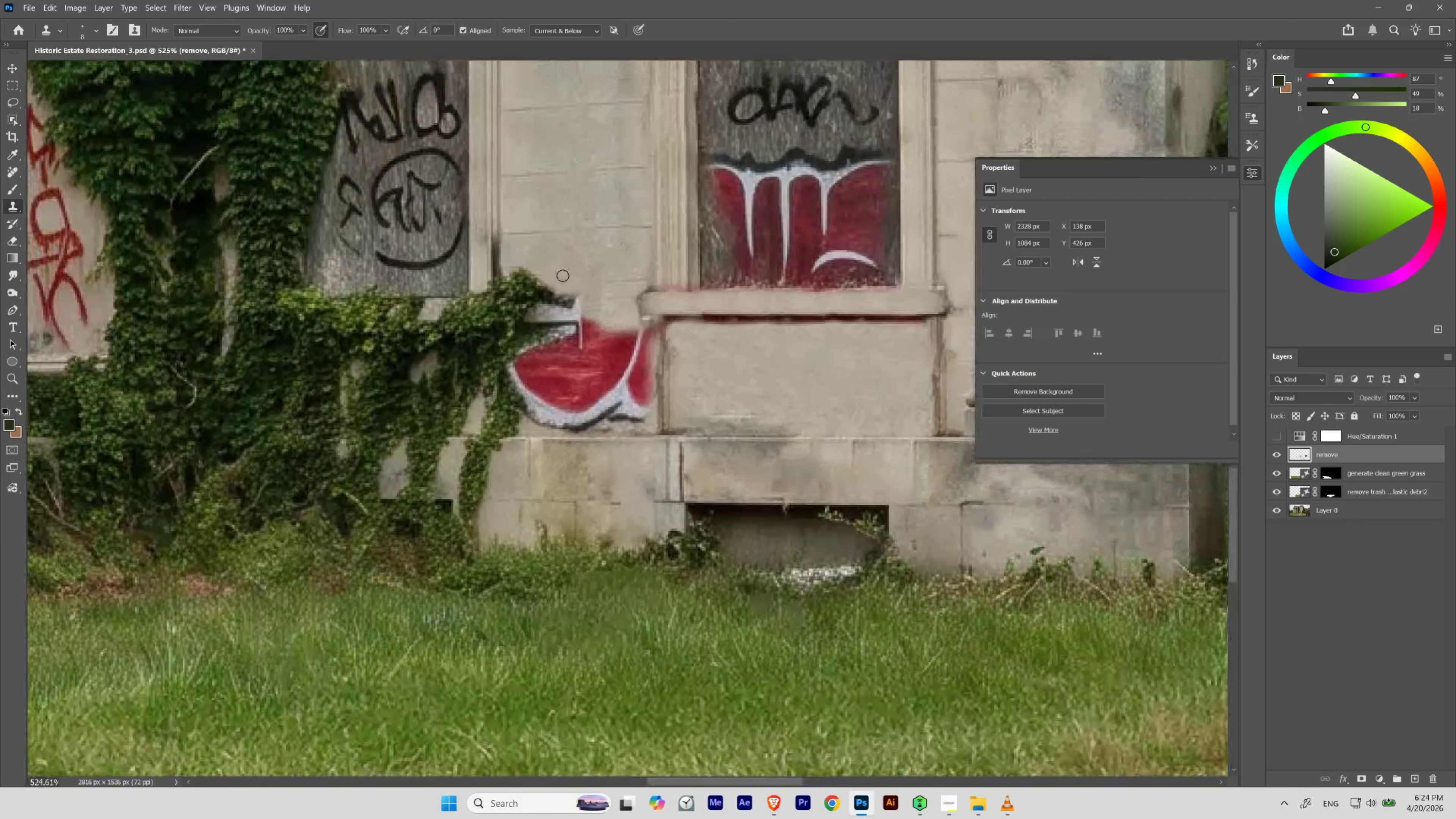 
key(BracketRight)
 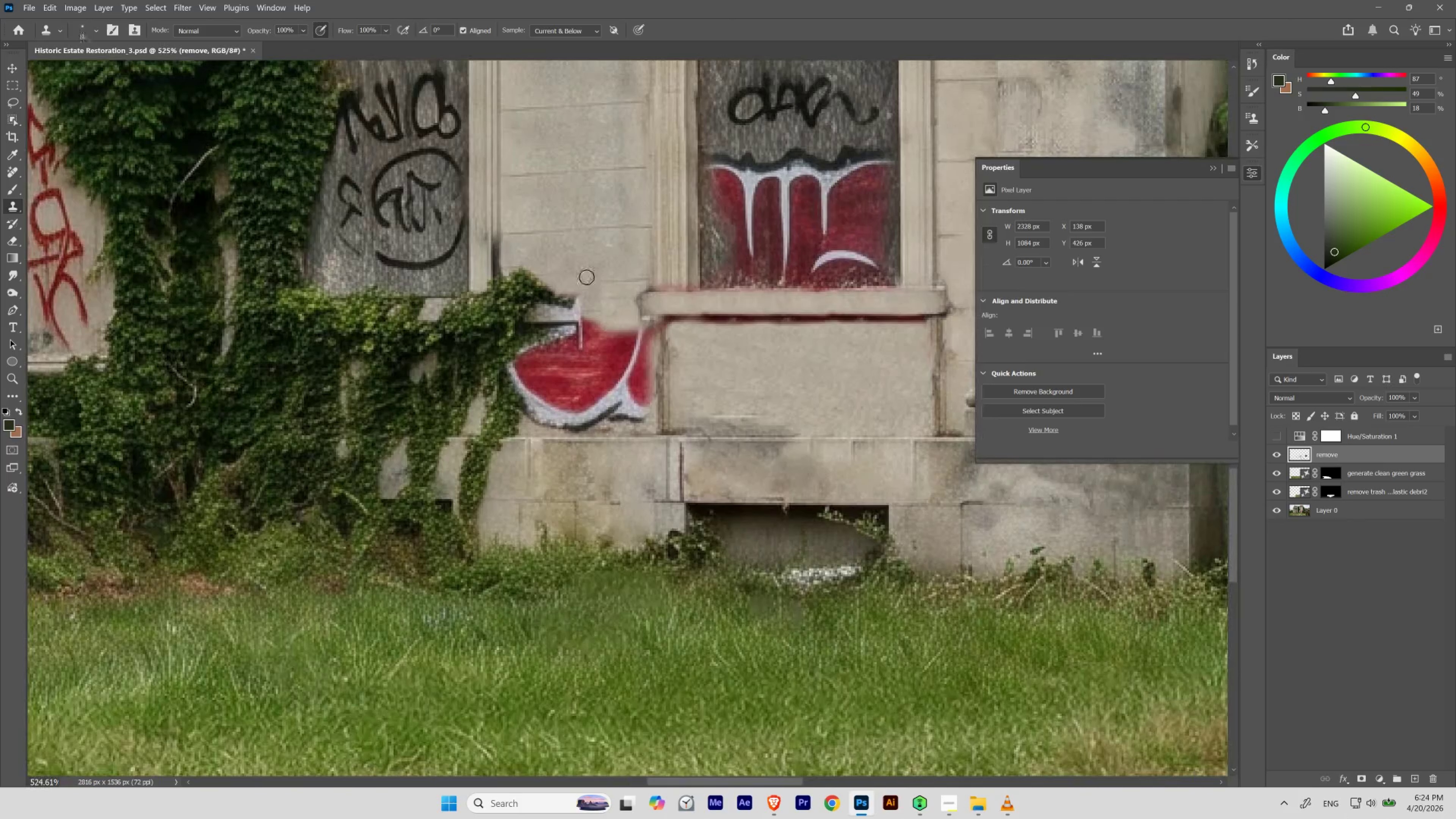 
key(BracketRight)
 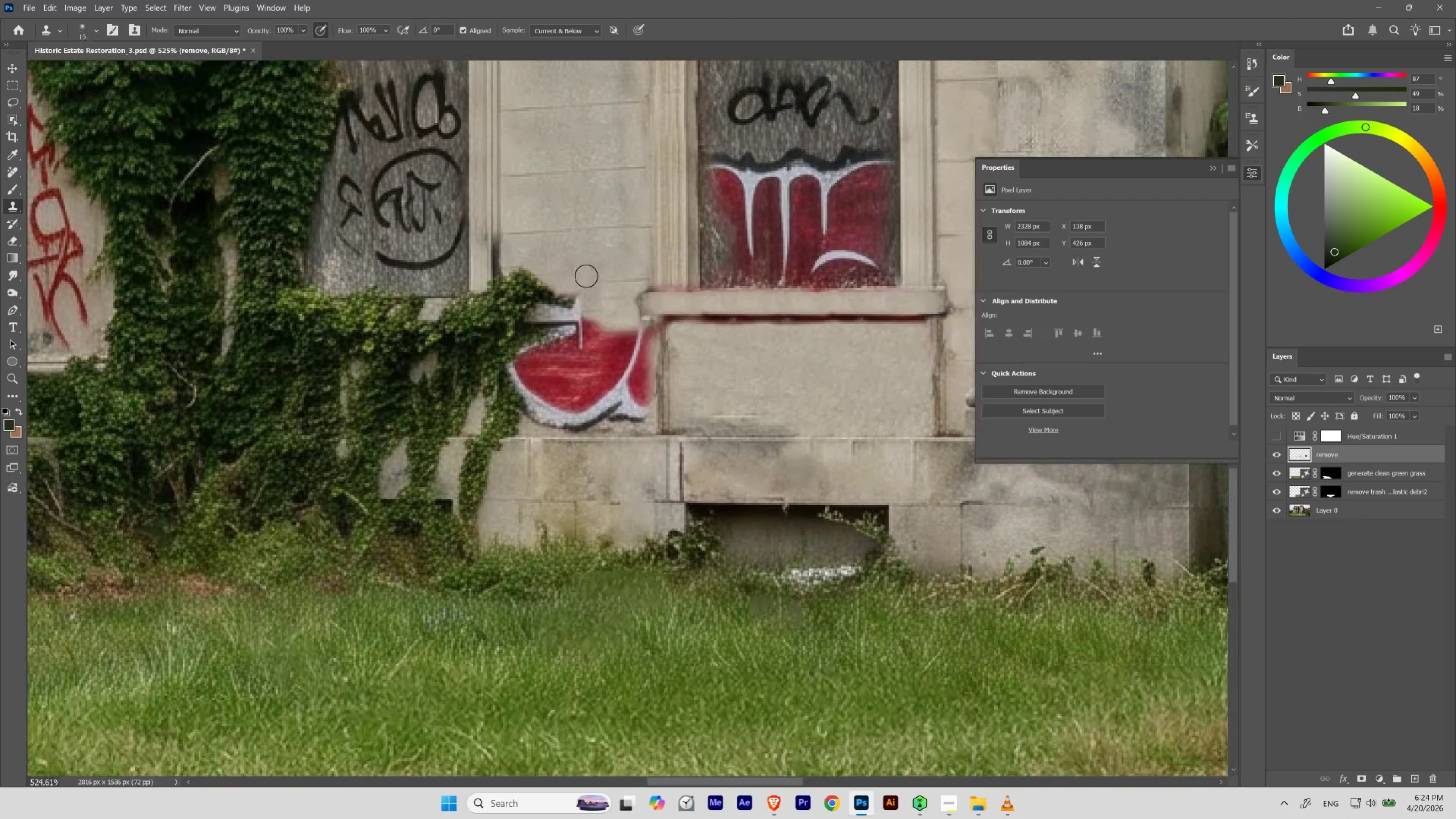 
key(BracketRight)
 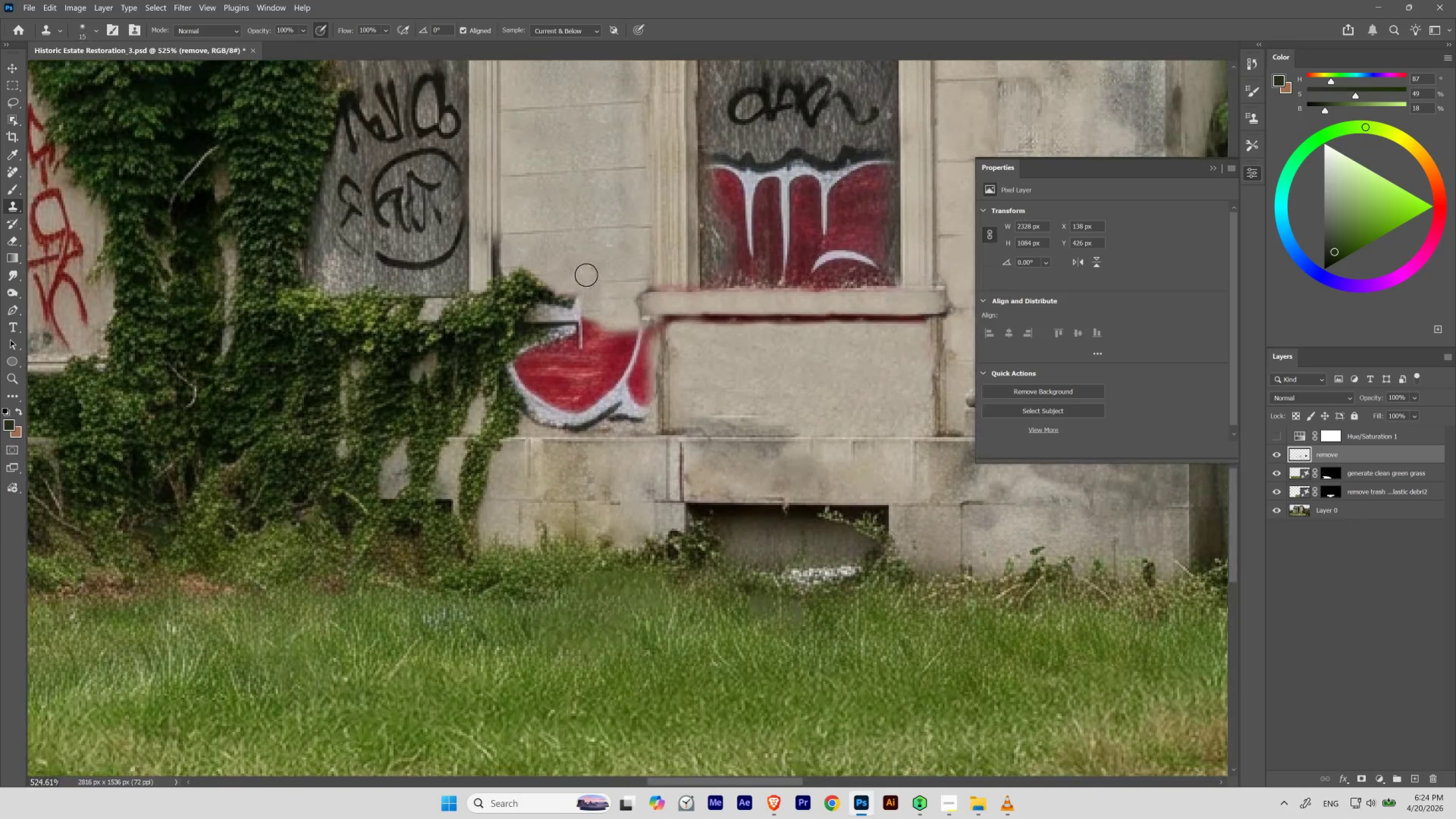 
key(BracketRight)
 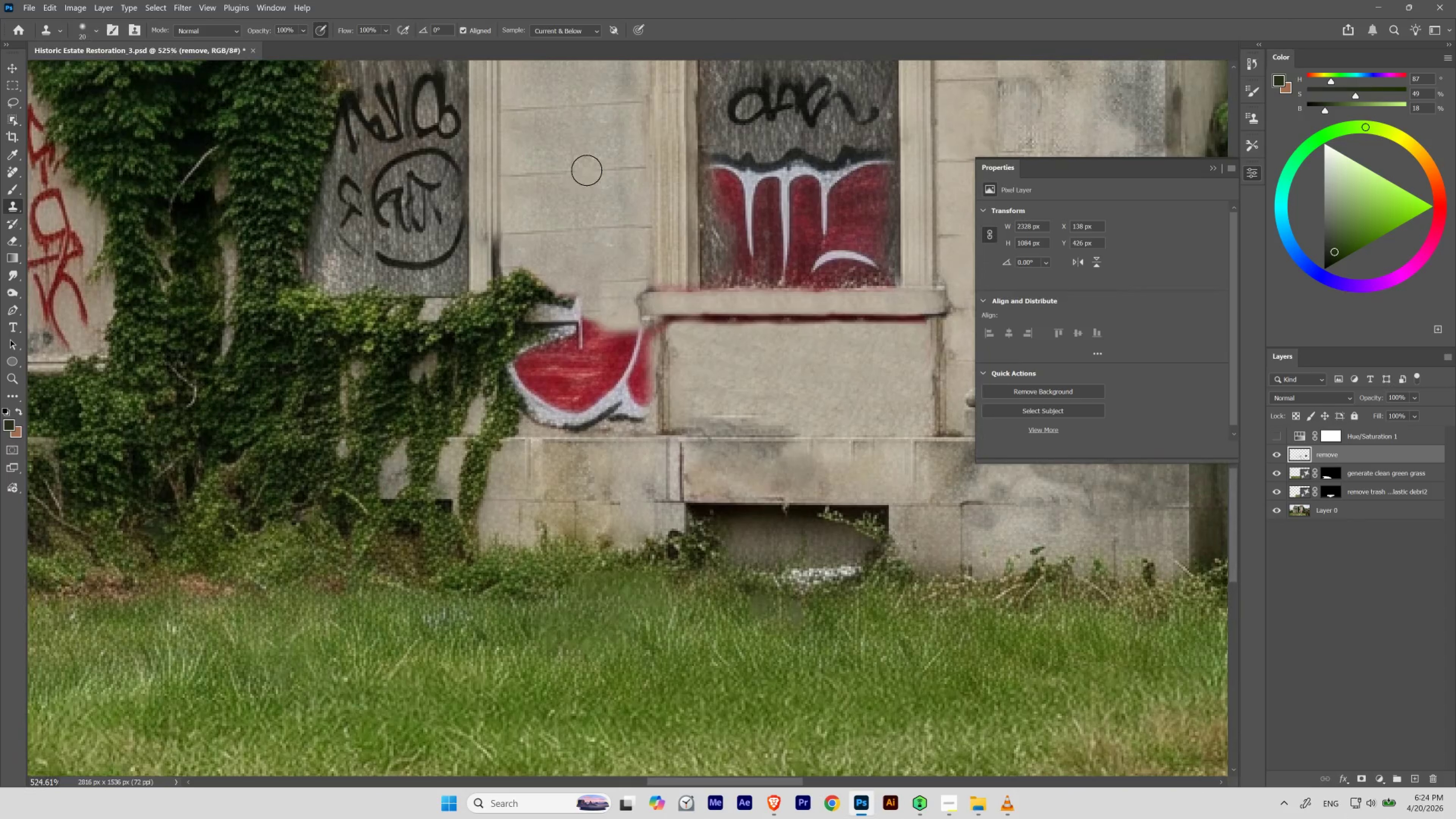 
hold_key(key=AltLeft, duration=0.77)
left_click([594, 171])
 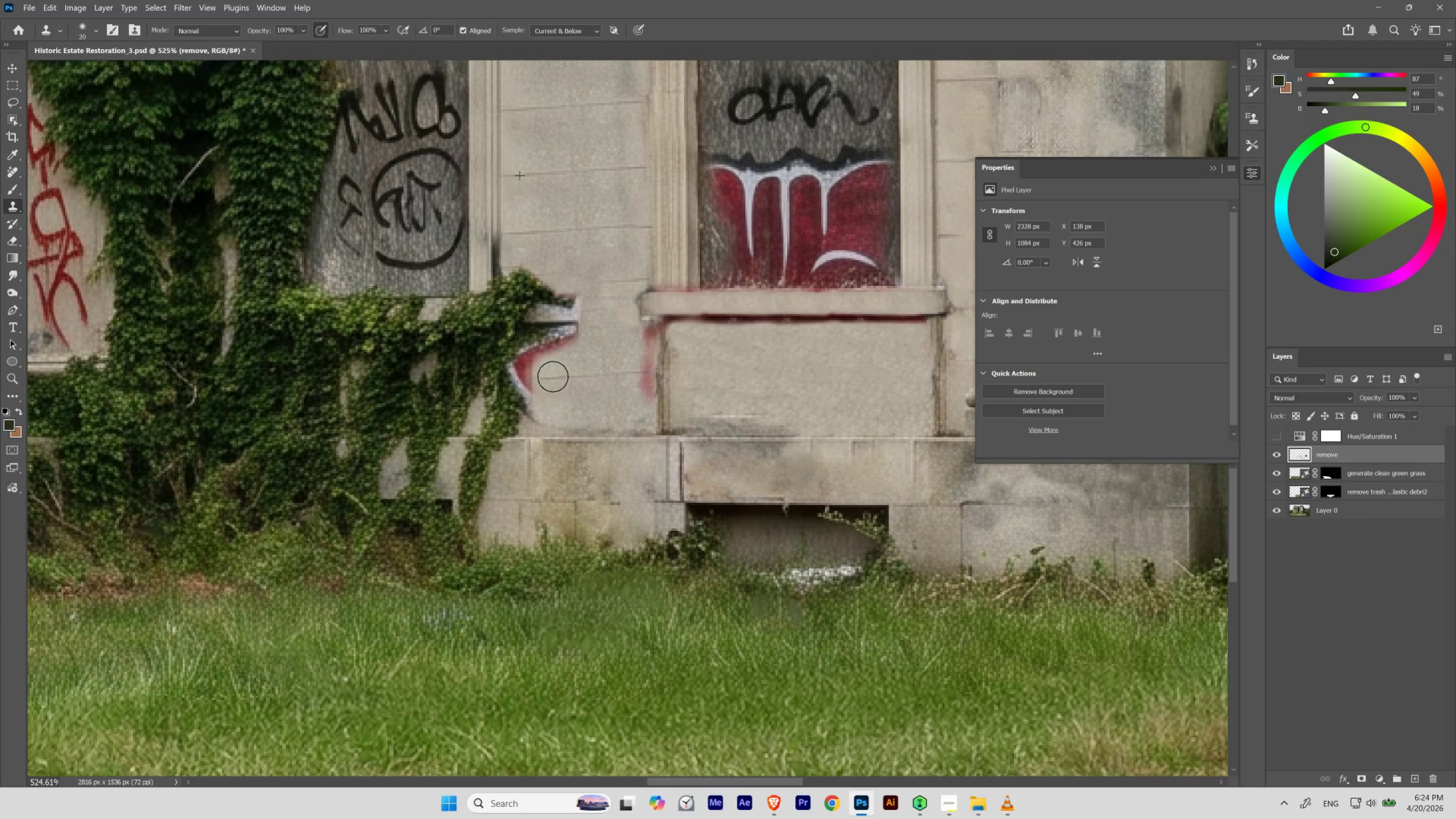 
wait(23.61)
 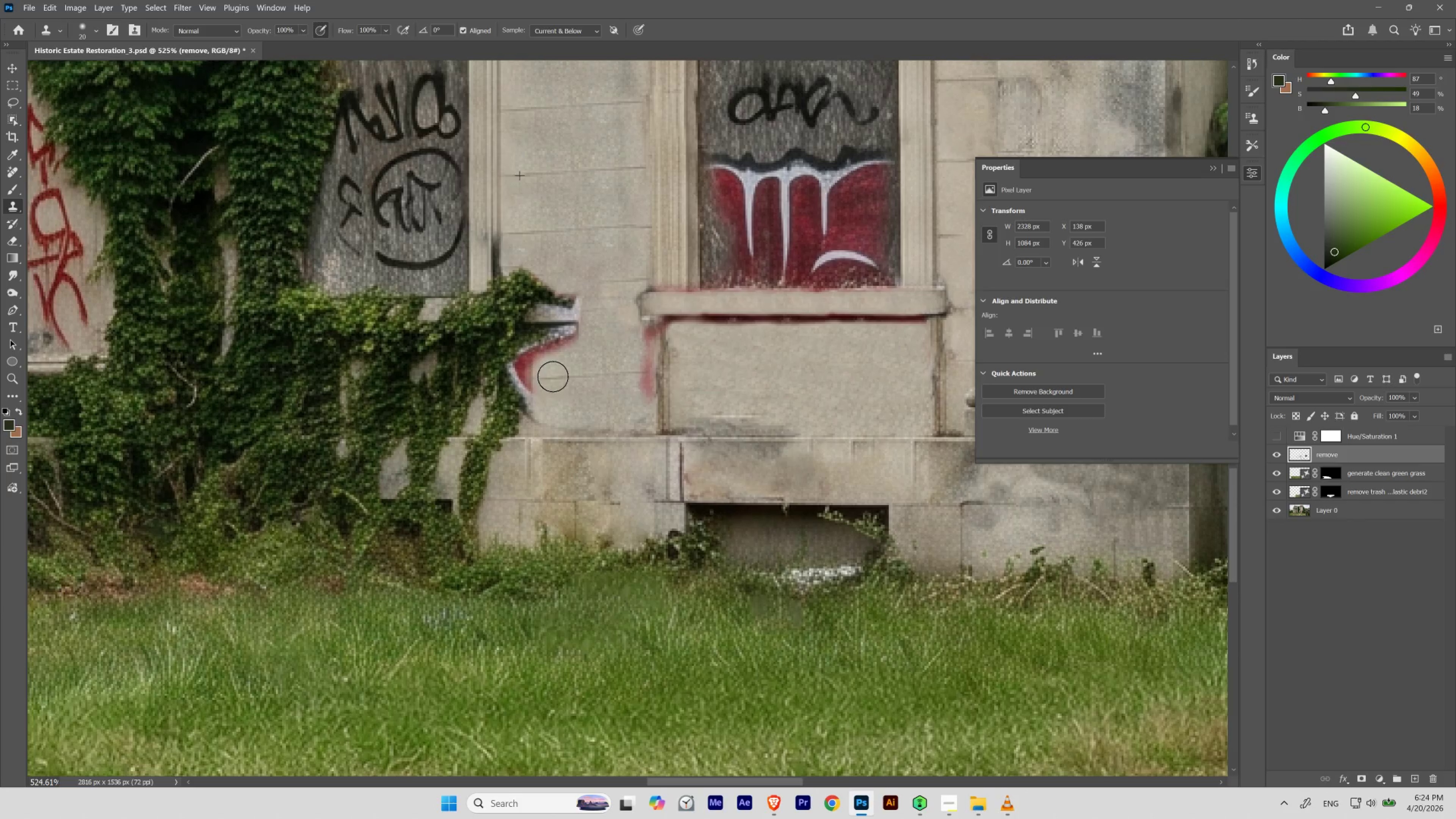 
hold_key(key=ControlLeft, duration=1.92)
 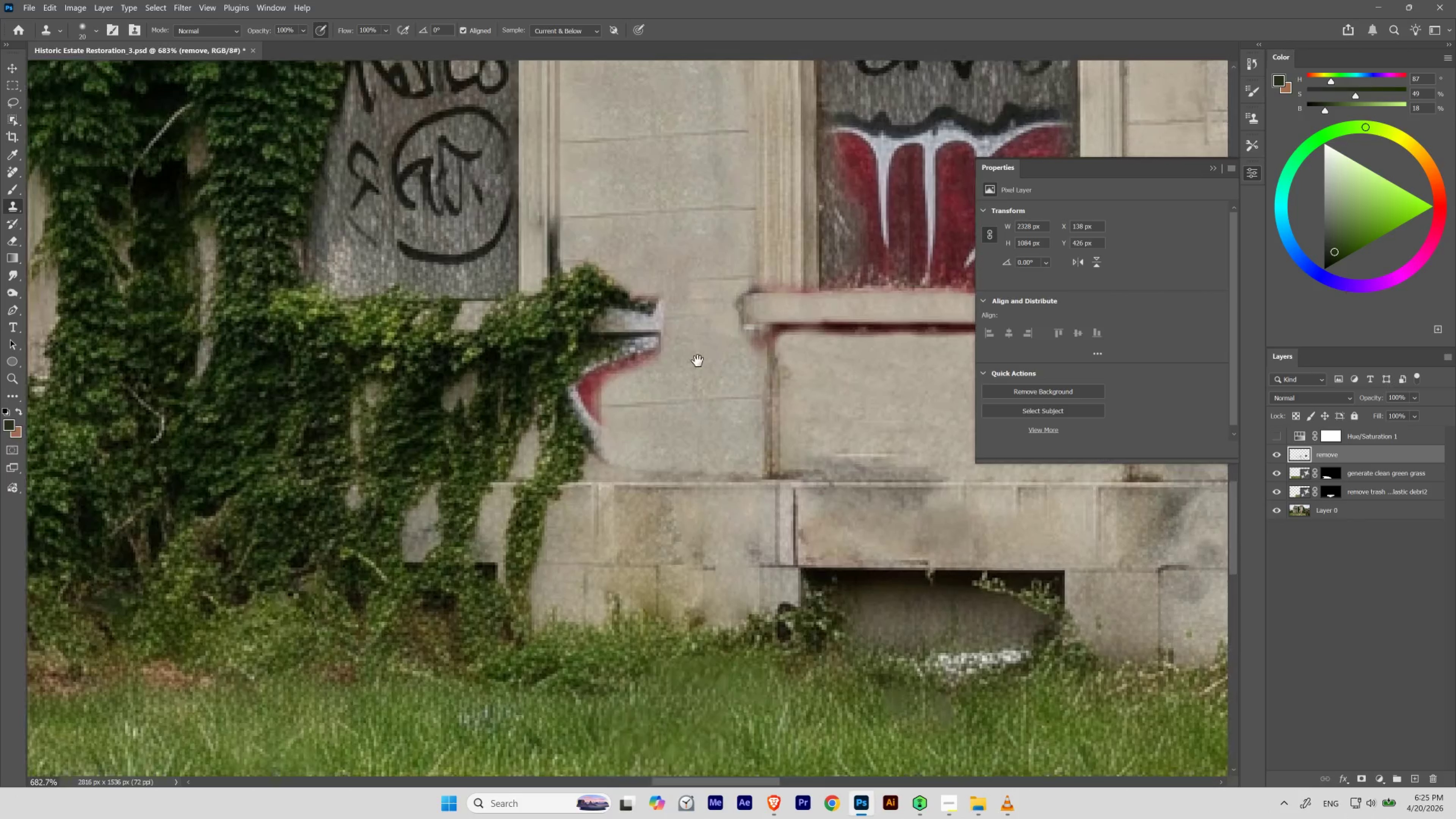 
hold_key(key=Space, duration=1.53)
 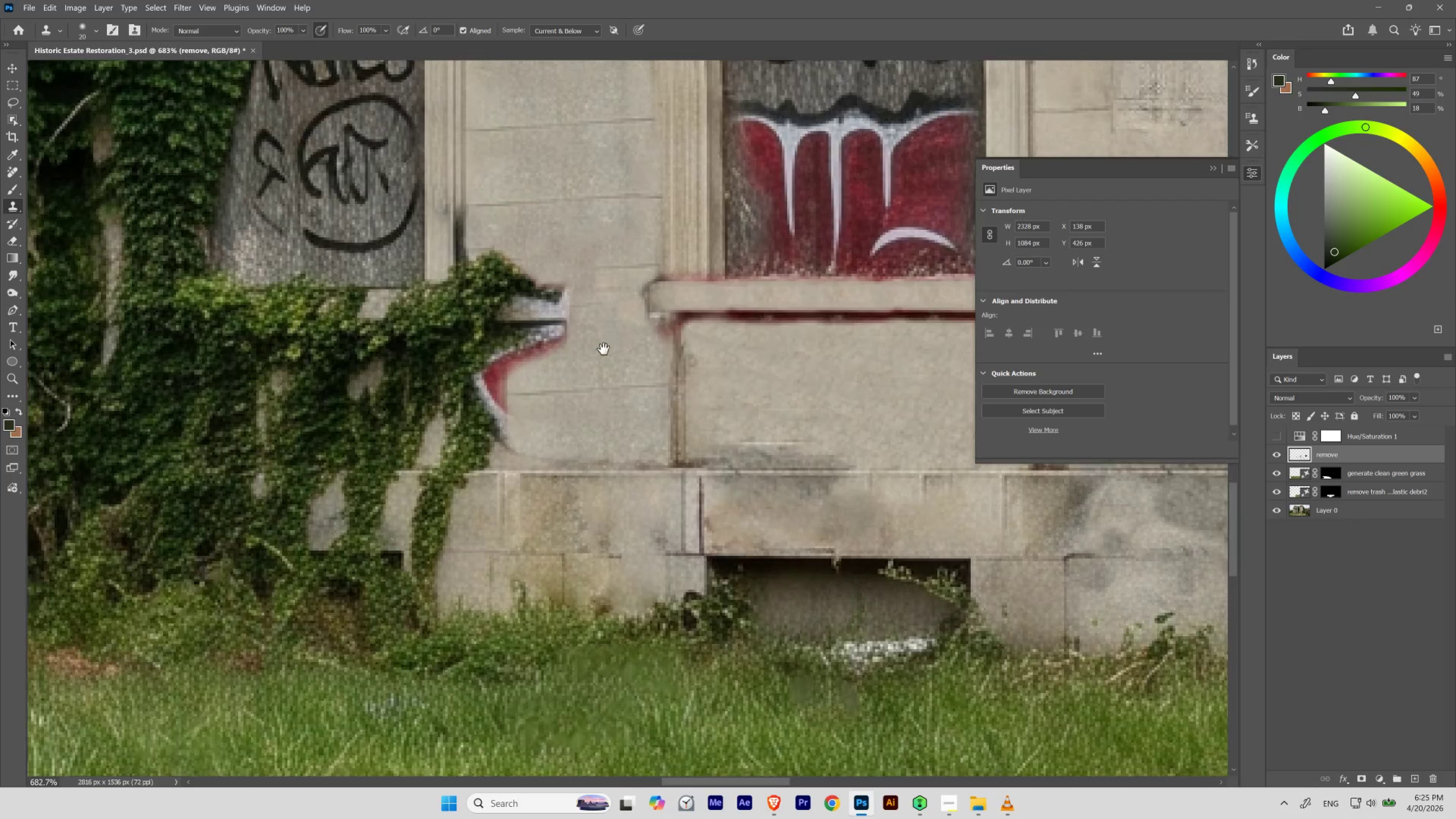 
left_click_drag(start_coordinate=[616, 327], to_coordinate=[606, 409])
 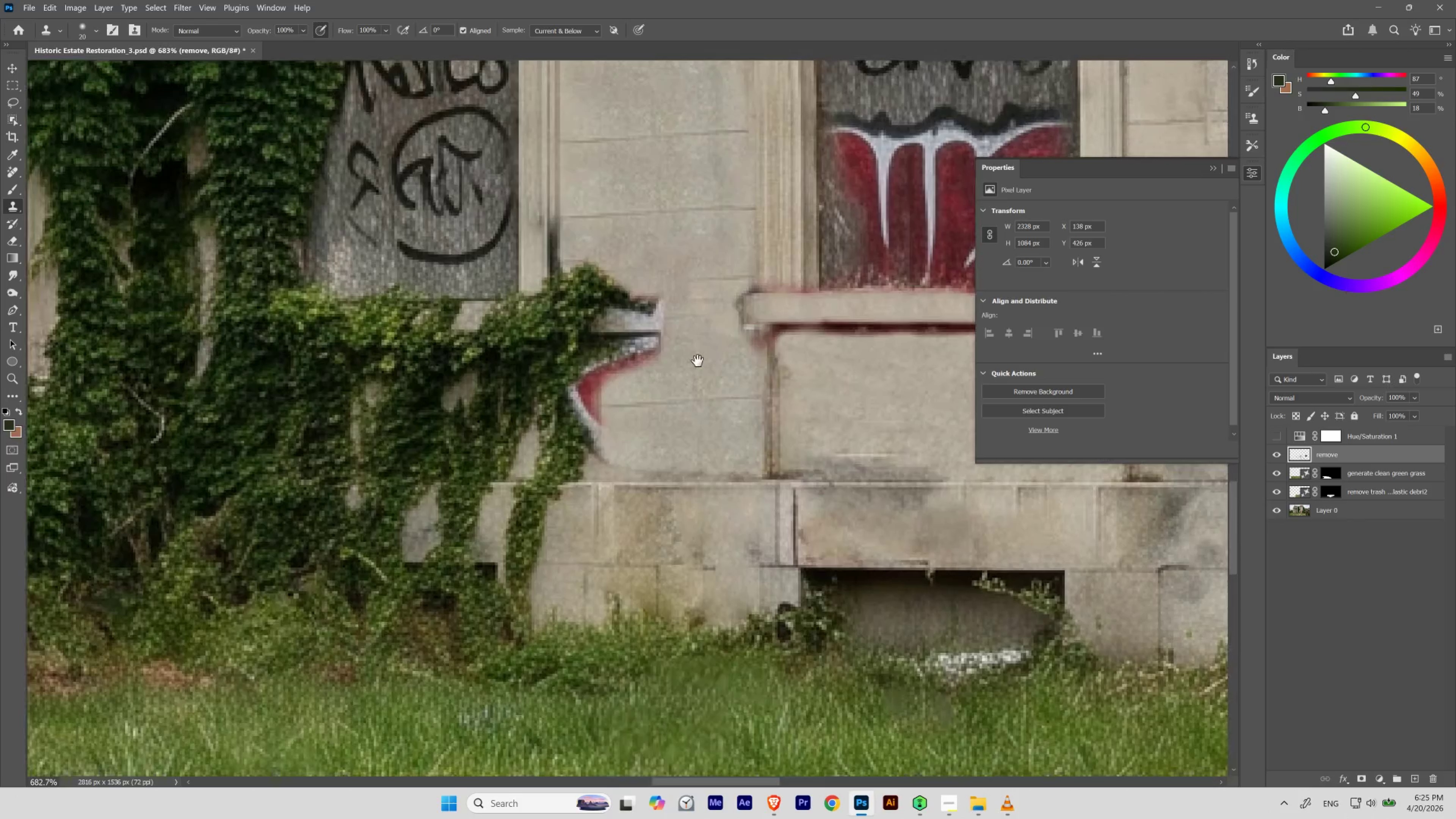 
hold_key(key=Space, duration=1.12)
 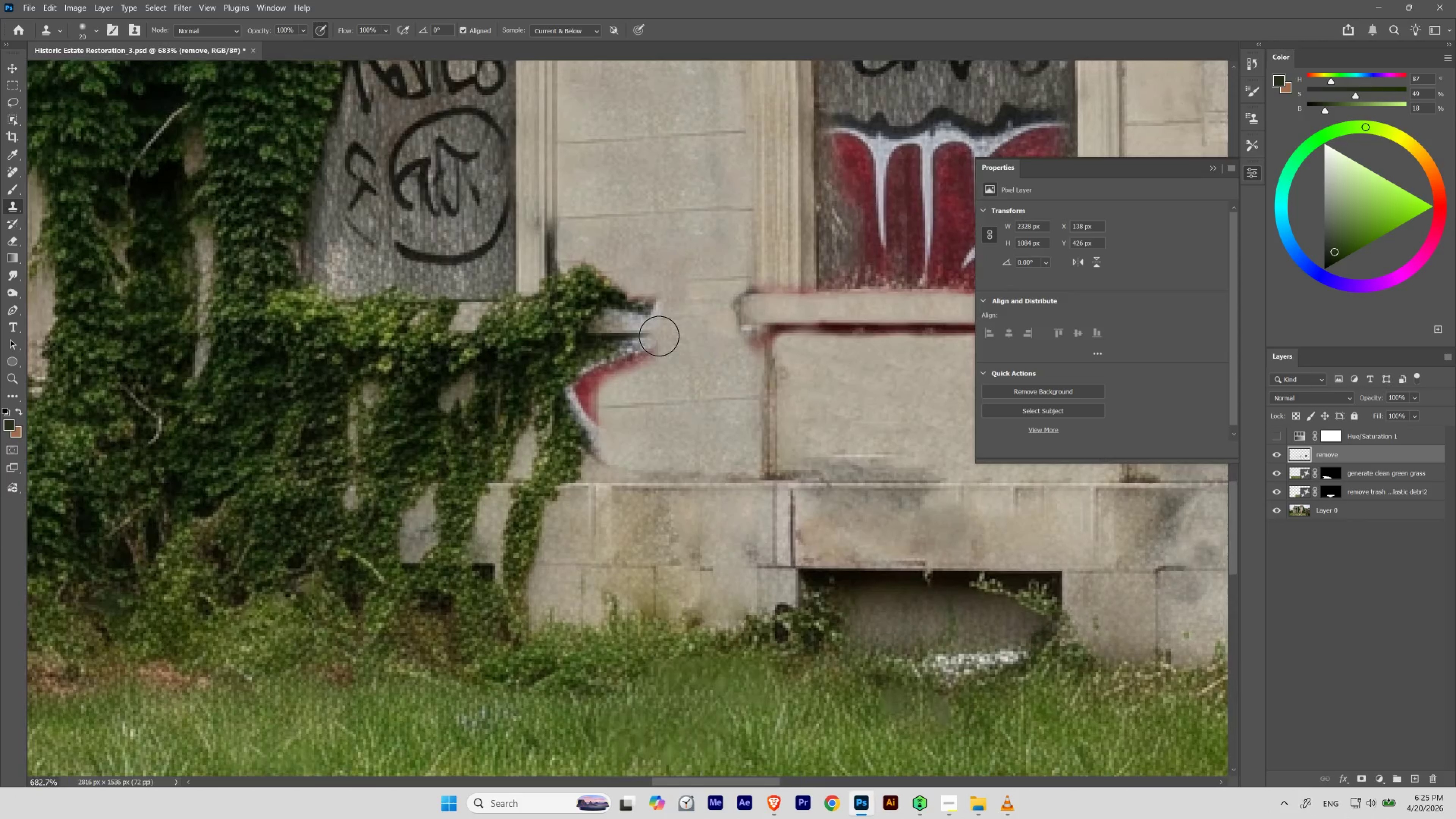 
left_click_drag(start_coordinate=[603, 349], to_coordinate=[695, 362])
 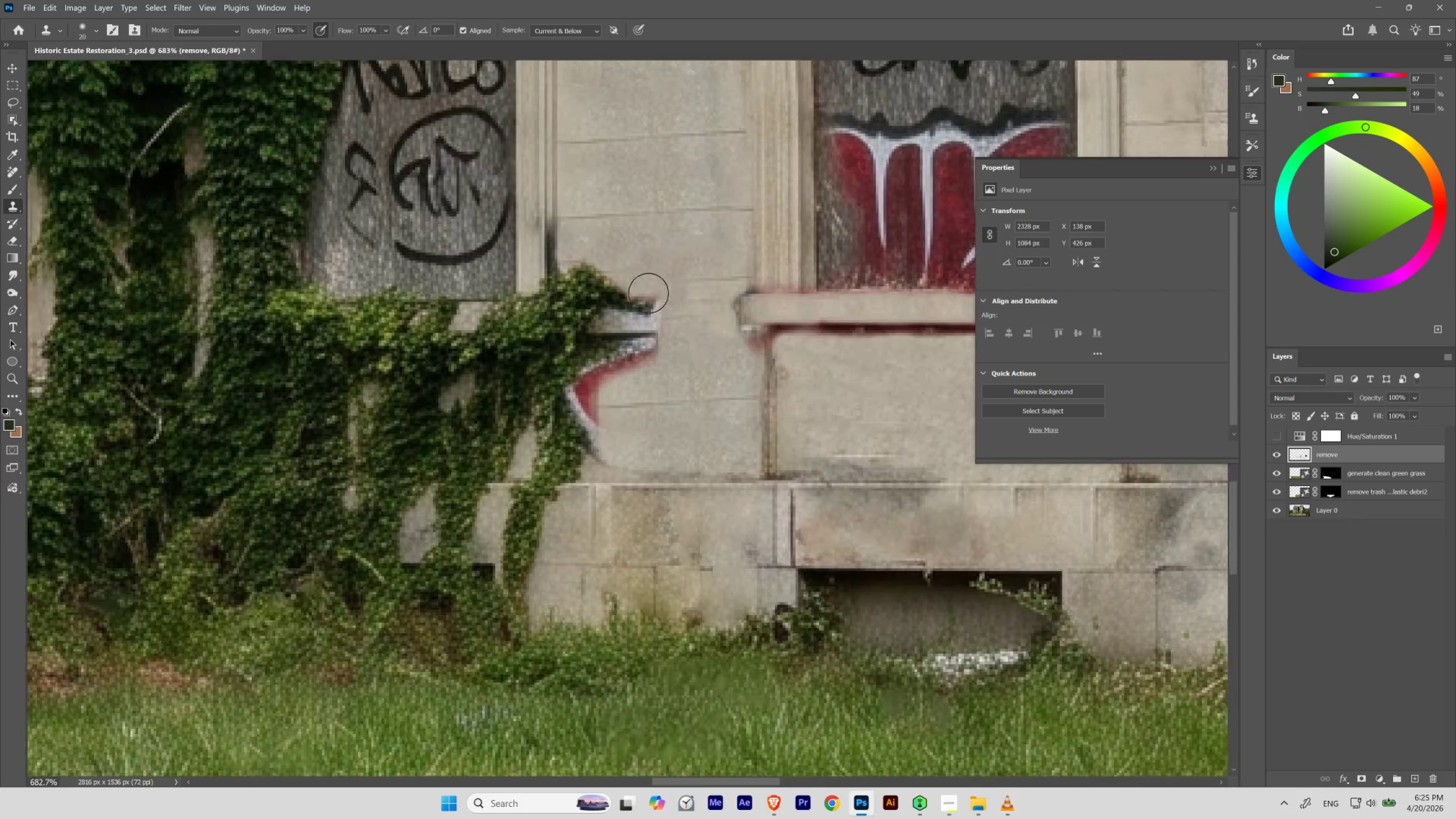 
hold_key(key=Space, duration=20.62)
 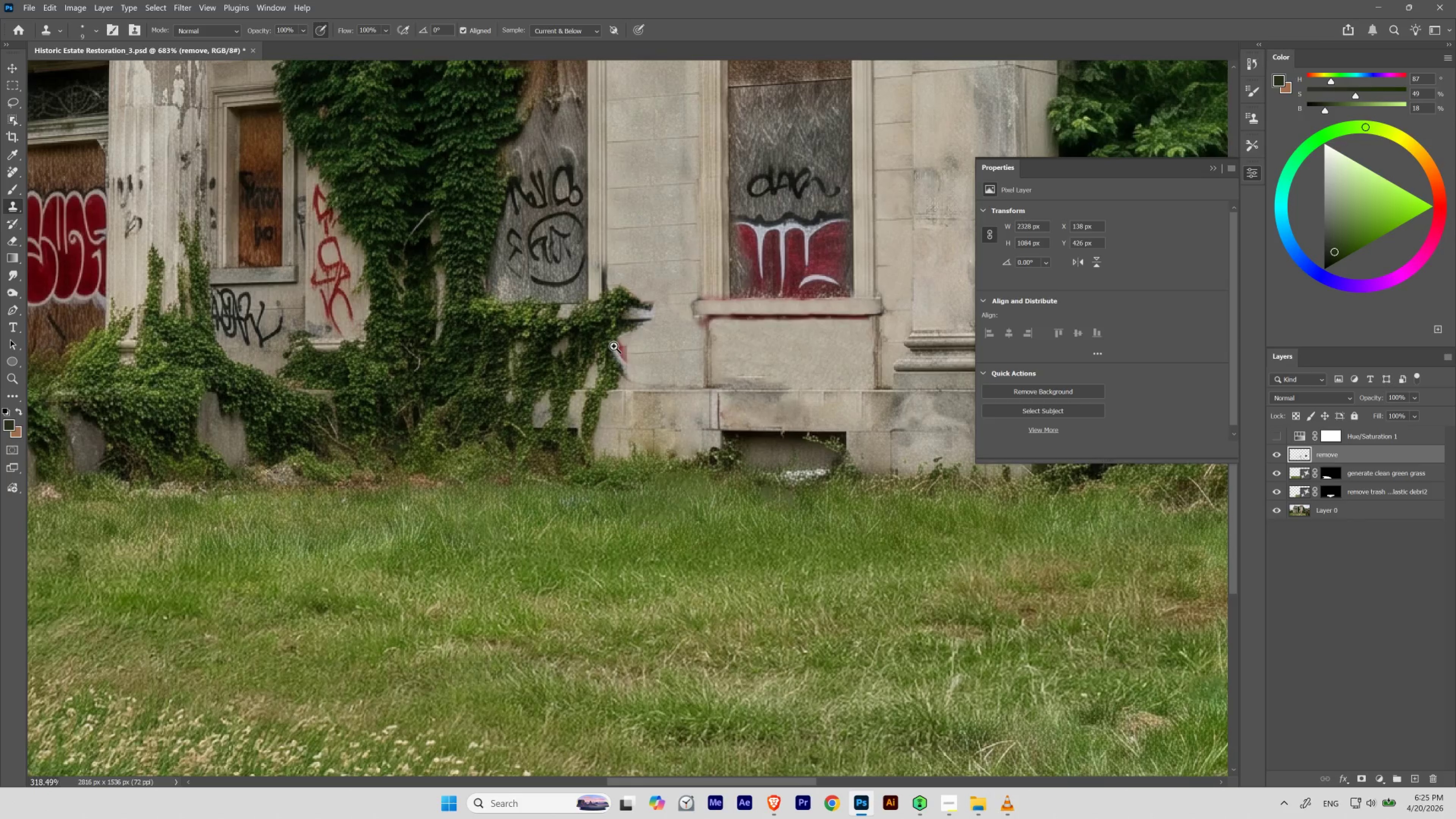 
key(BracketLeft)
 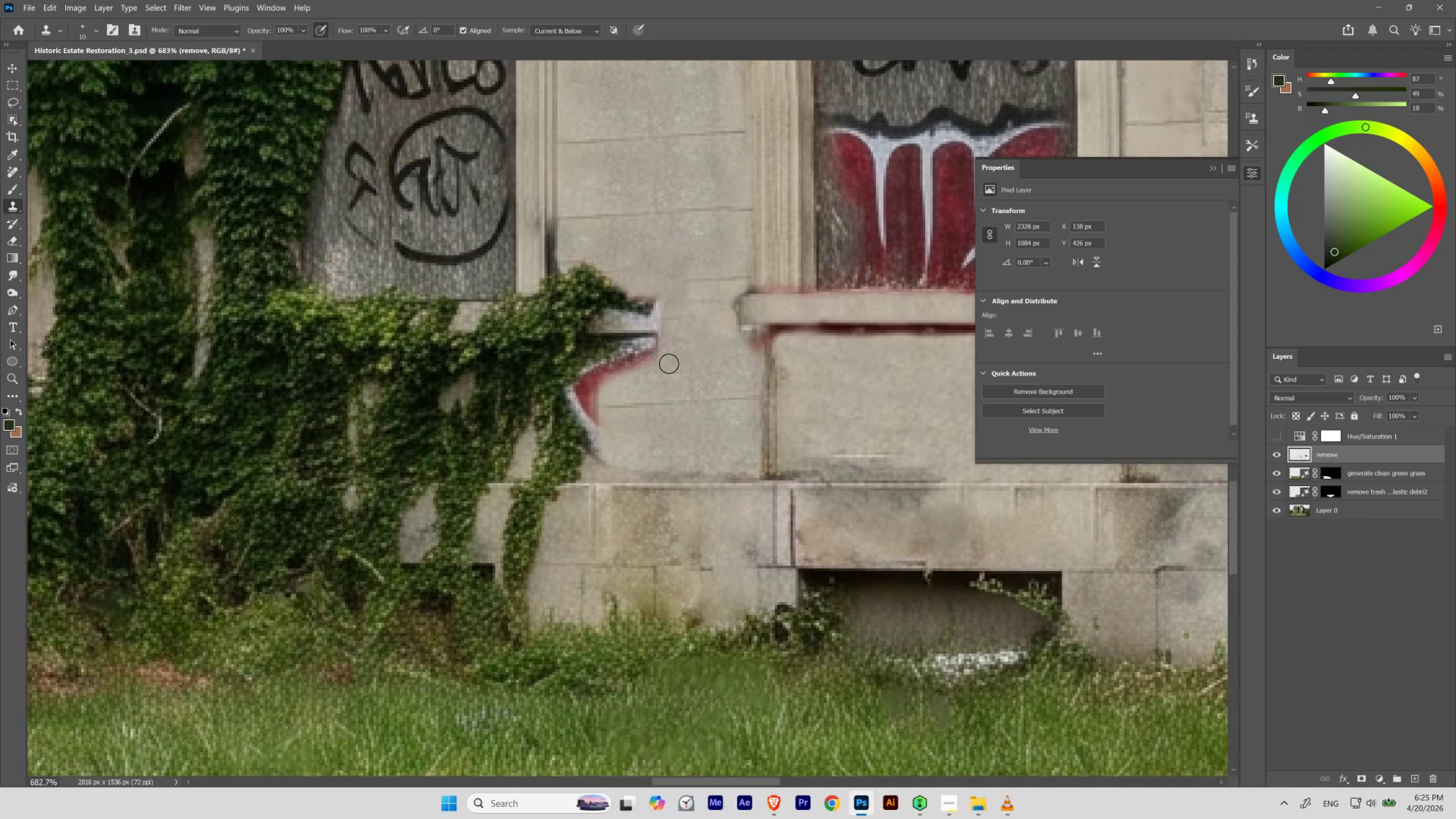 
key(BracketLeft)
 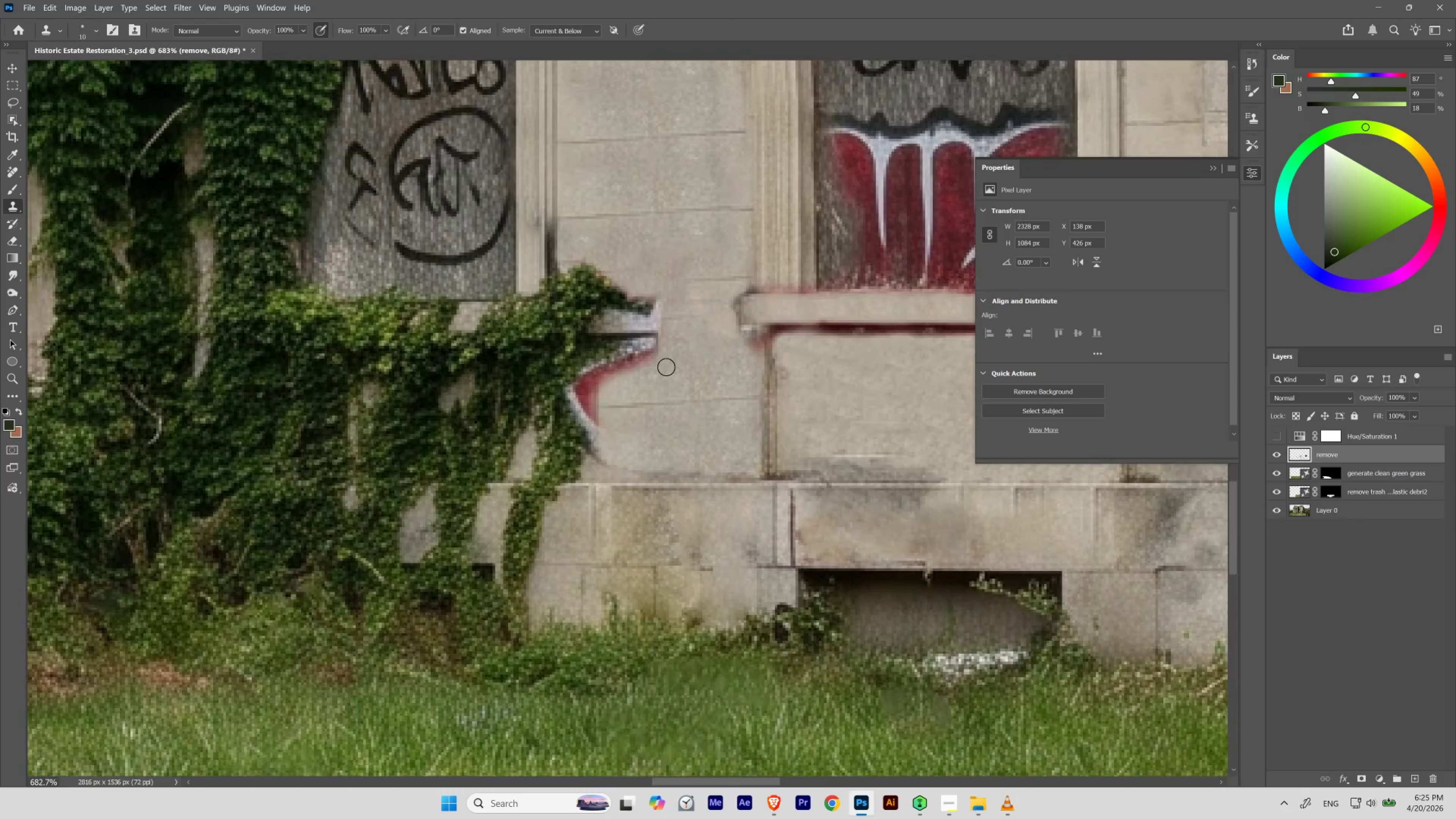 
key(BracketLeft)
 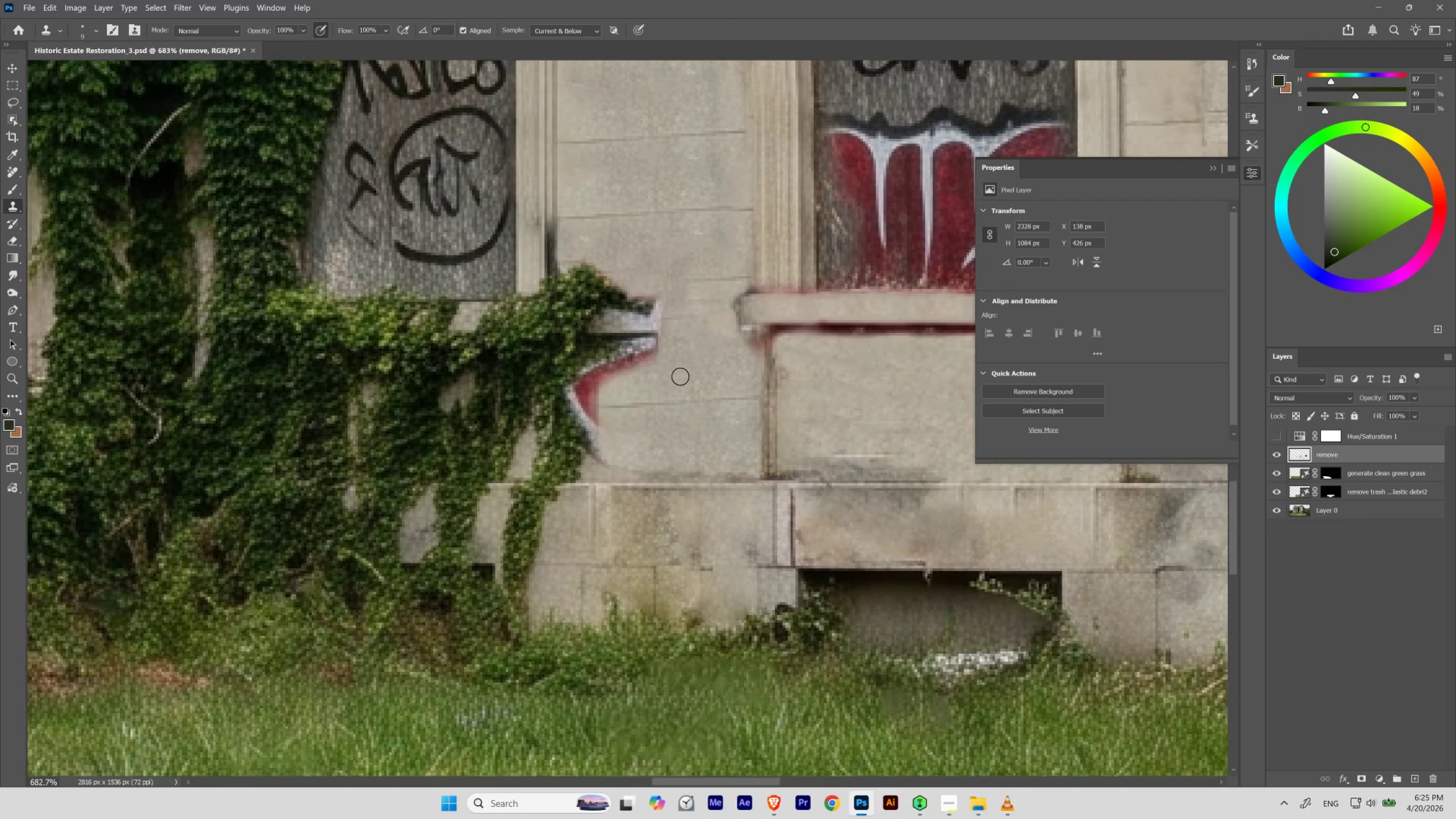 
hold_key(key=AltLeft, duration=0.55)
left_click([675, 372])
 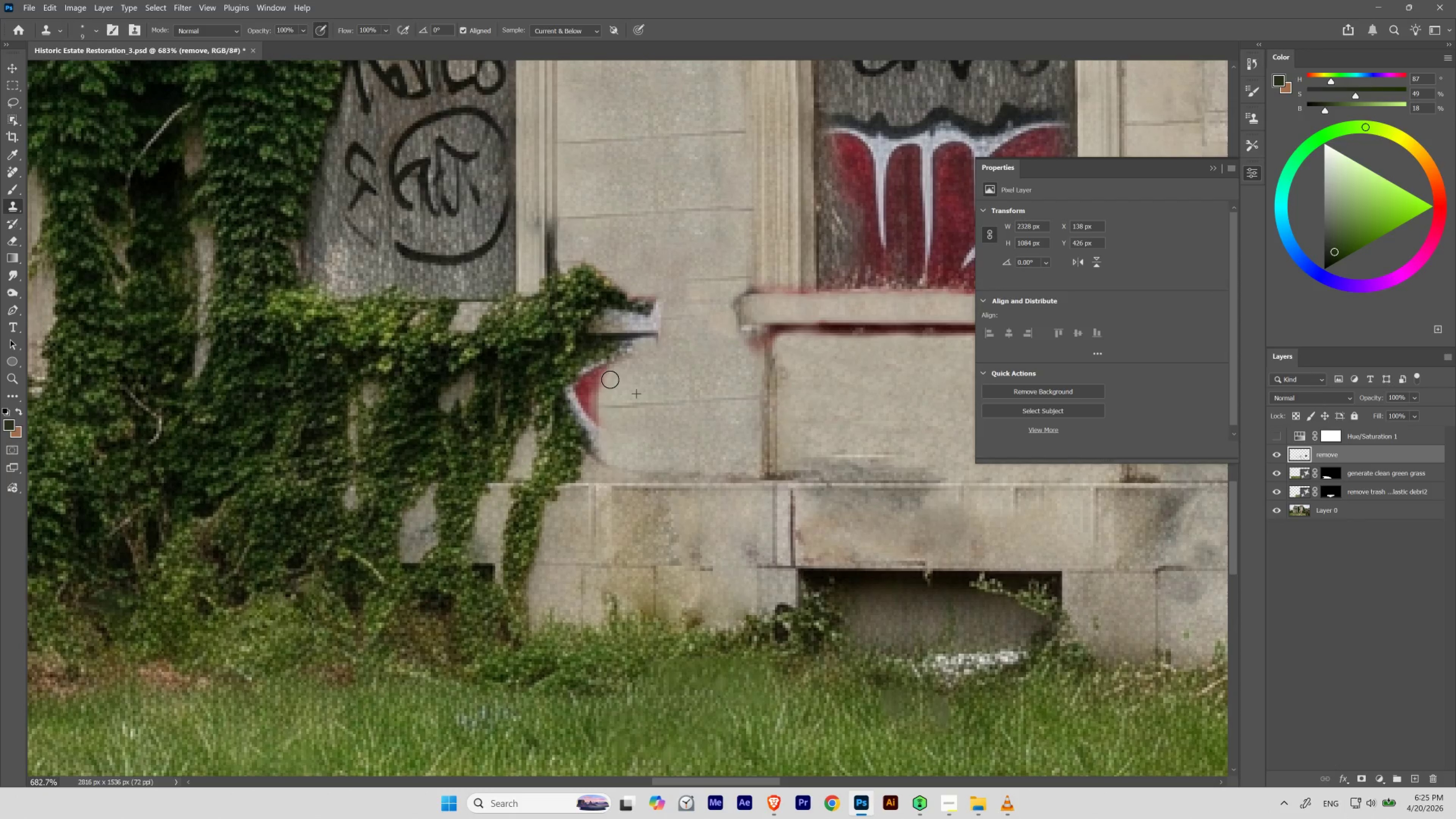 
right_click([689, 329])
 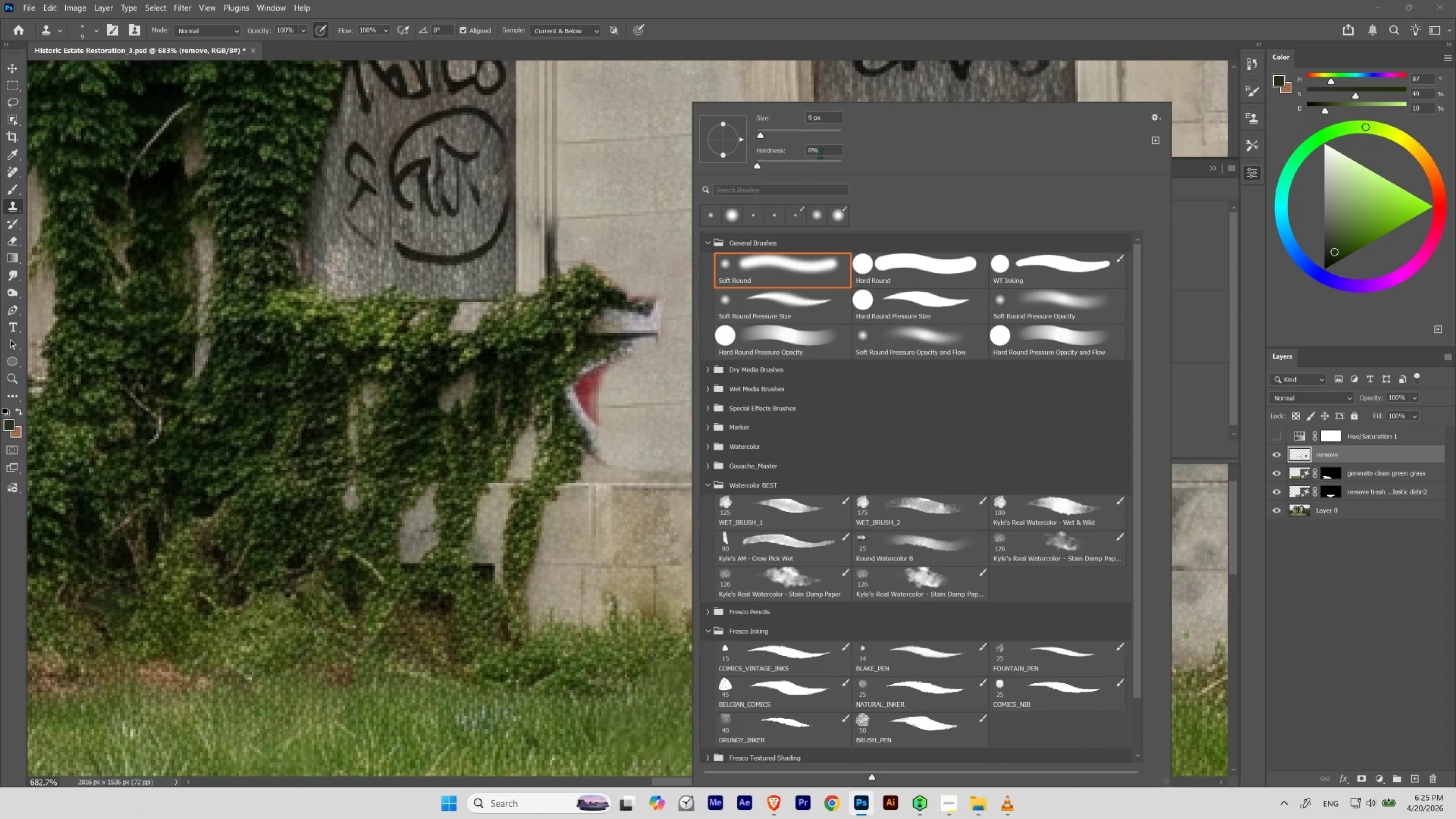 
left_click_drag(start_coordinate=[827, 147], to_coordinate=[770, 173])
 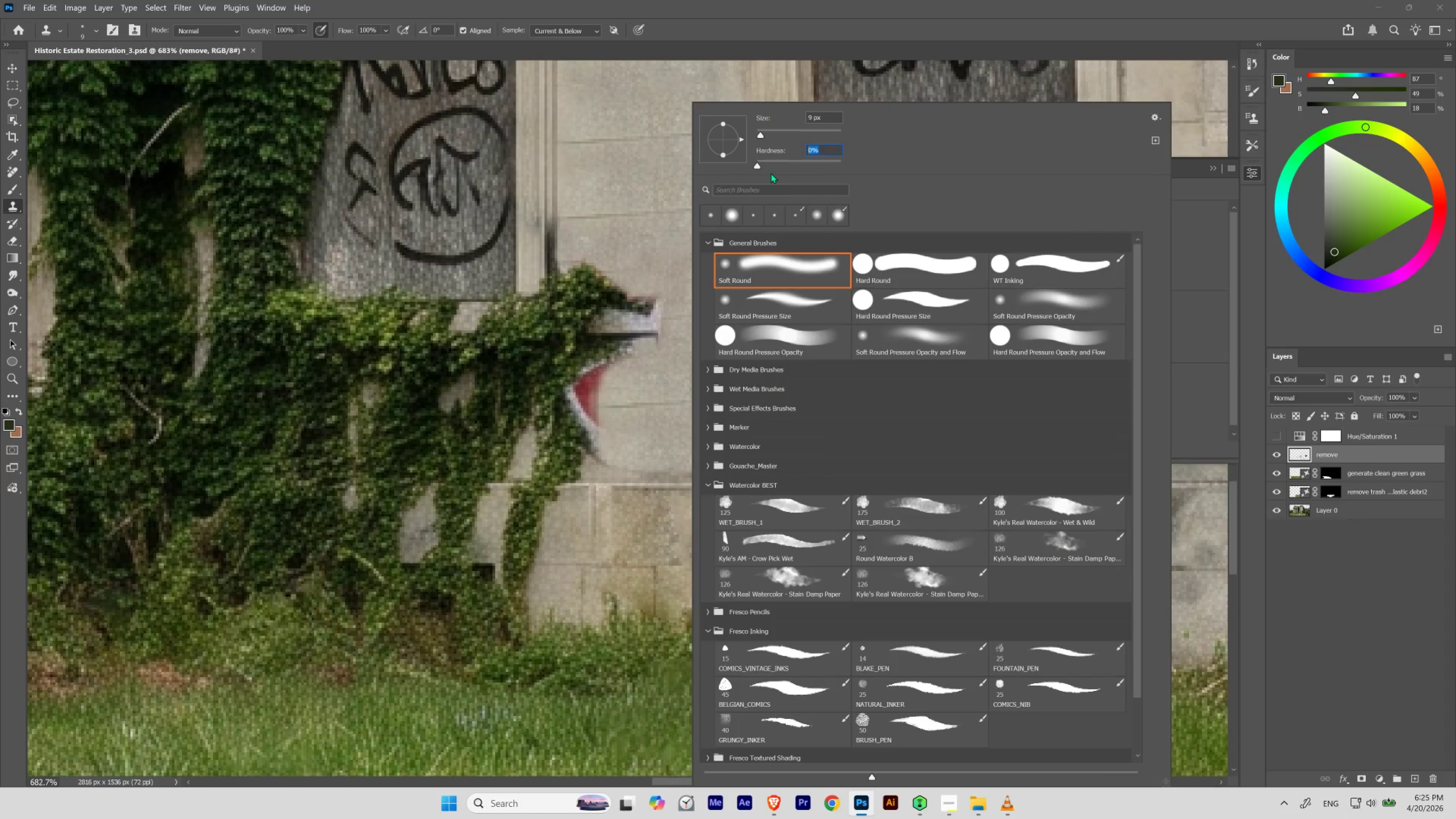 
hold_key(key=Numpad2, duration=0.33)
 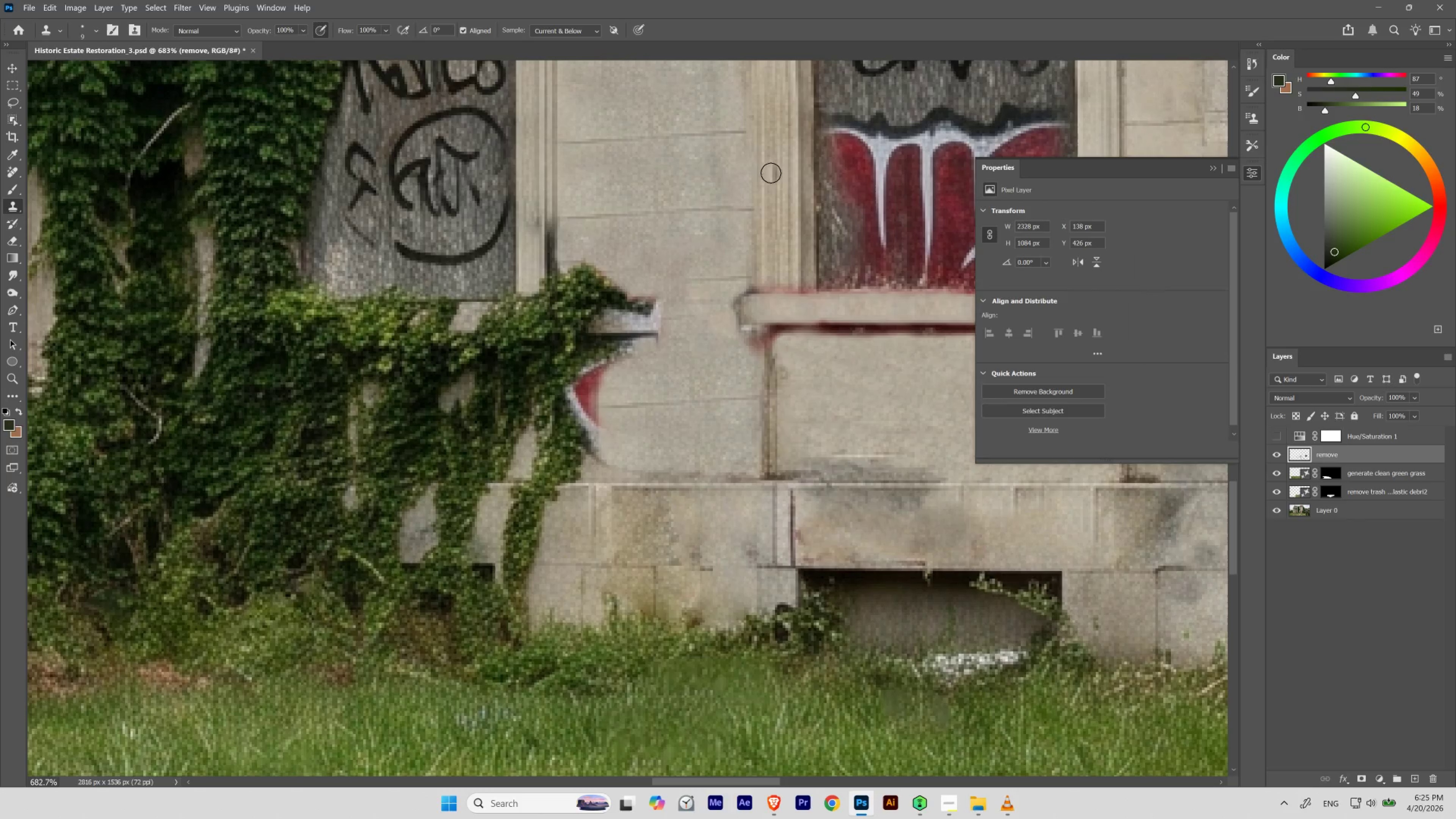 
key(Numpad5)
 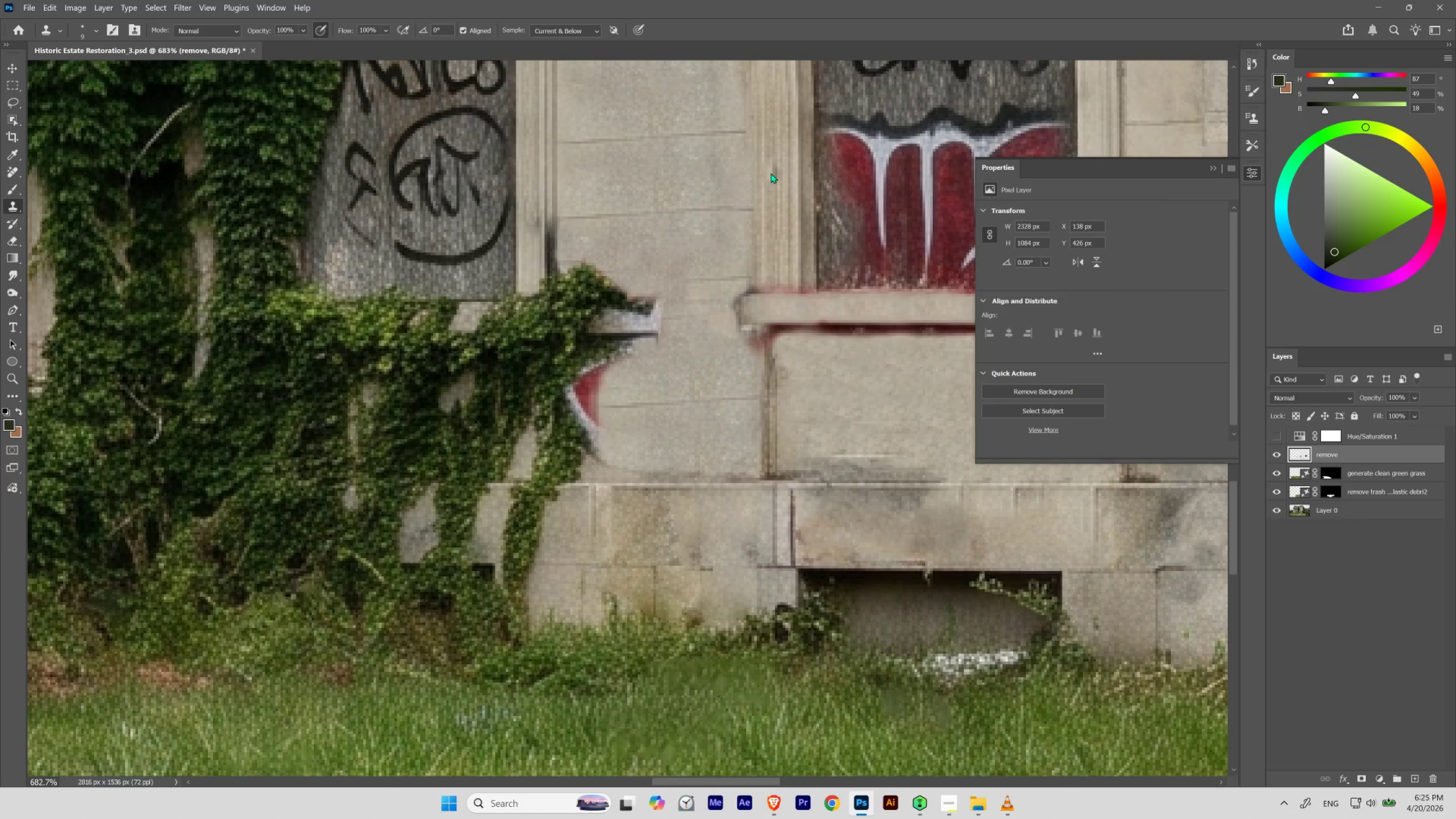 
key(NumpadEnter)
 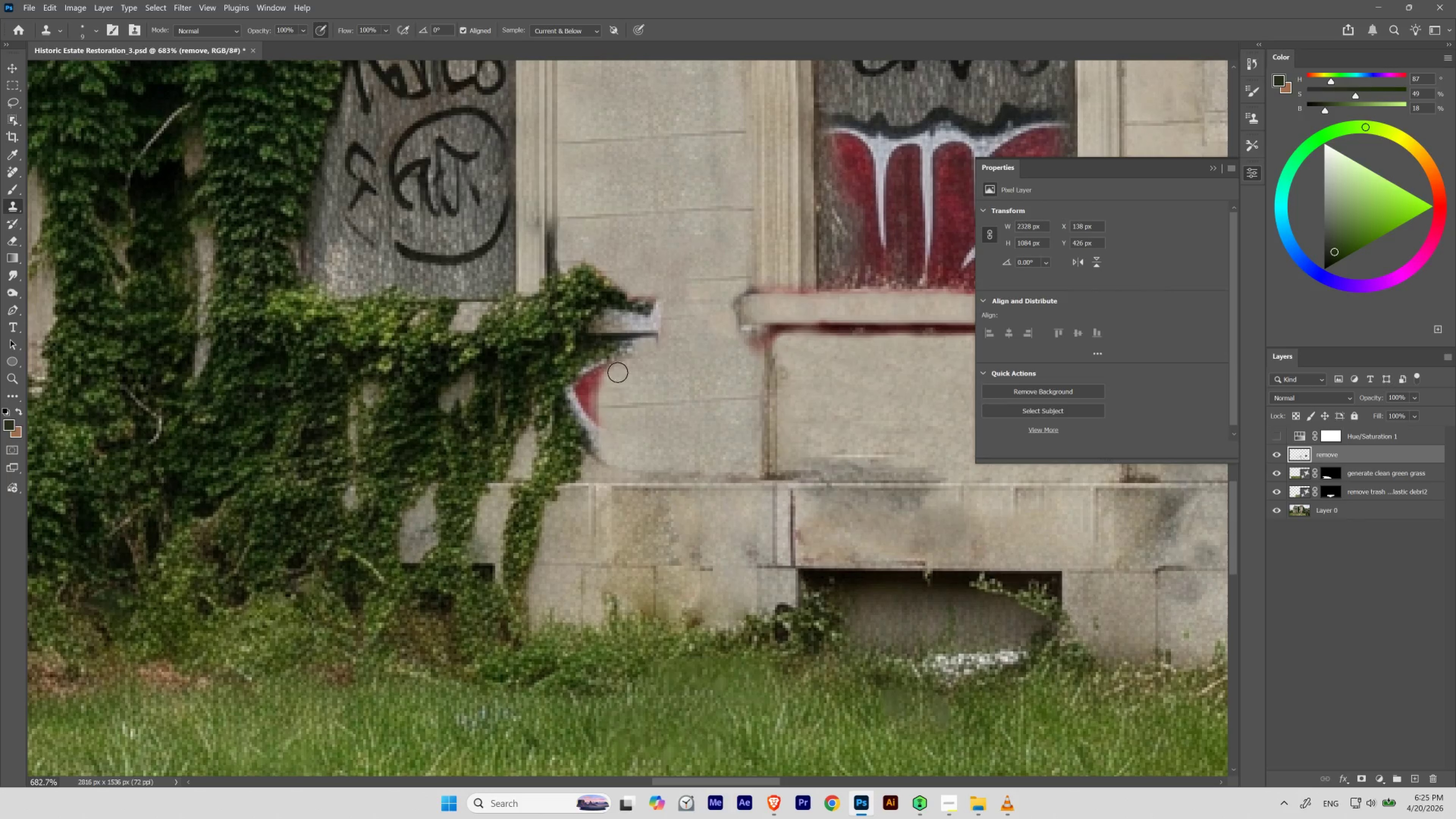 
hold_key(key=AltLeft, duration=0.59)
left_click([667, 390])
 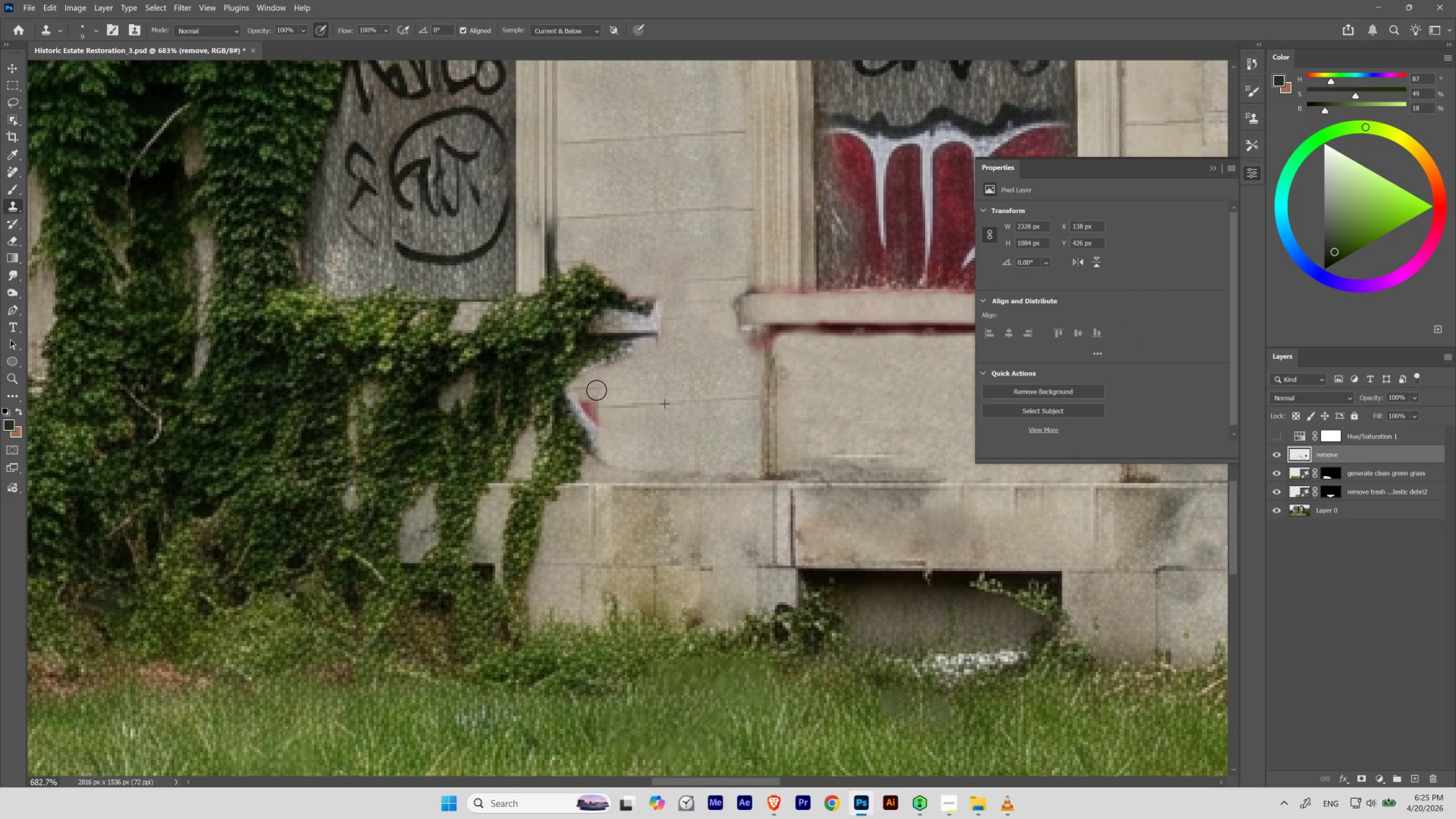 
key(Control+ControlLeft)
 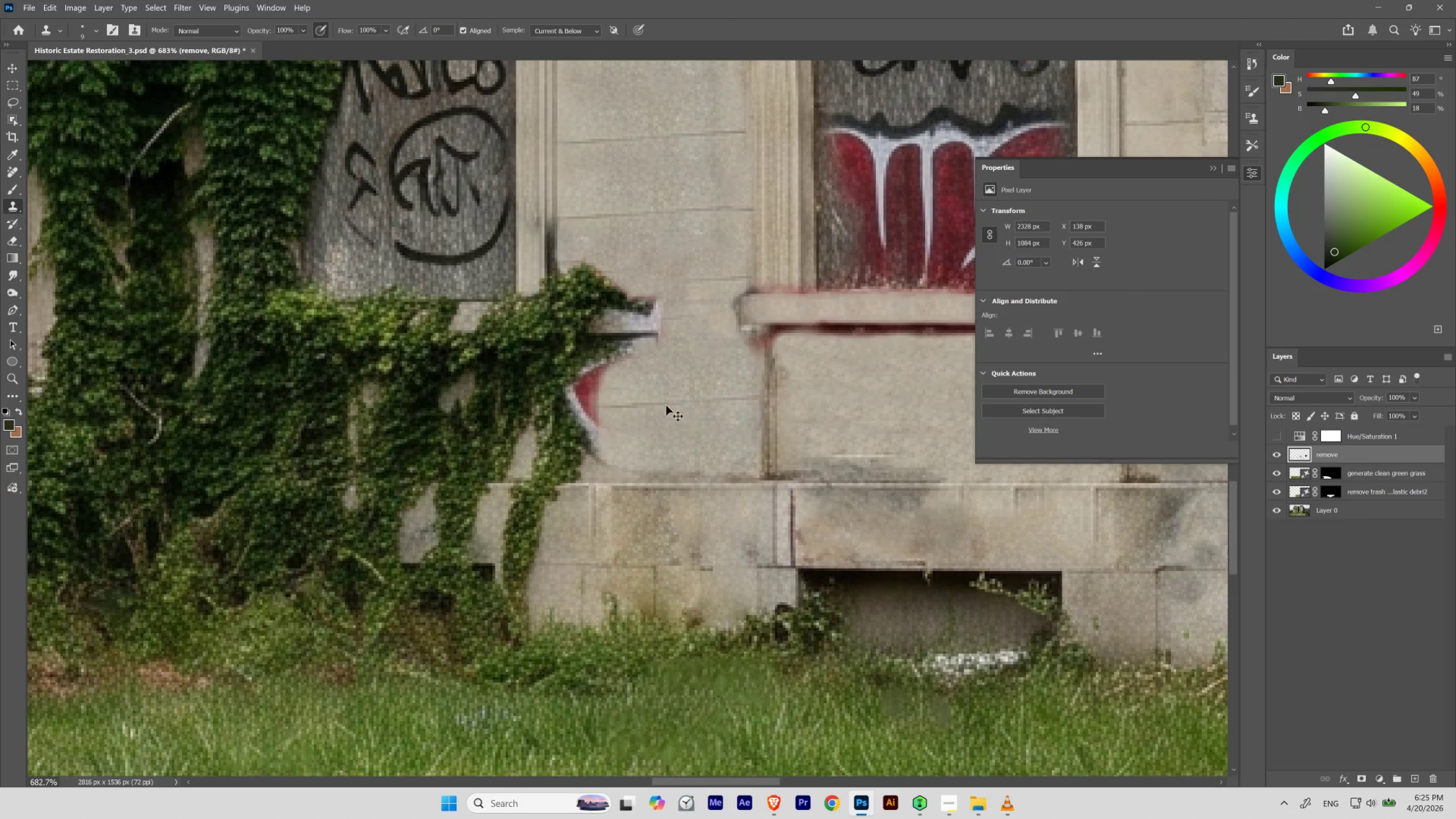 
key(Control+Z)
 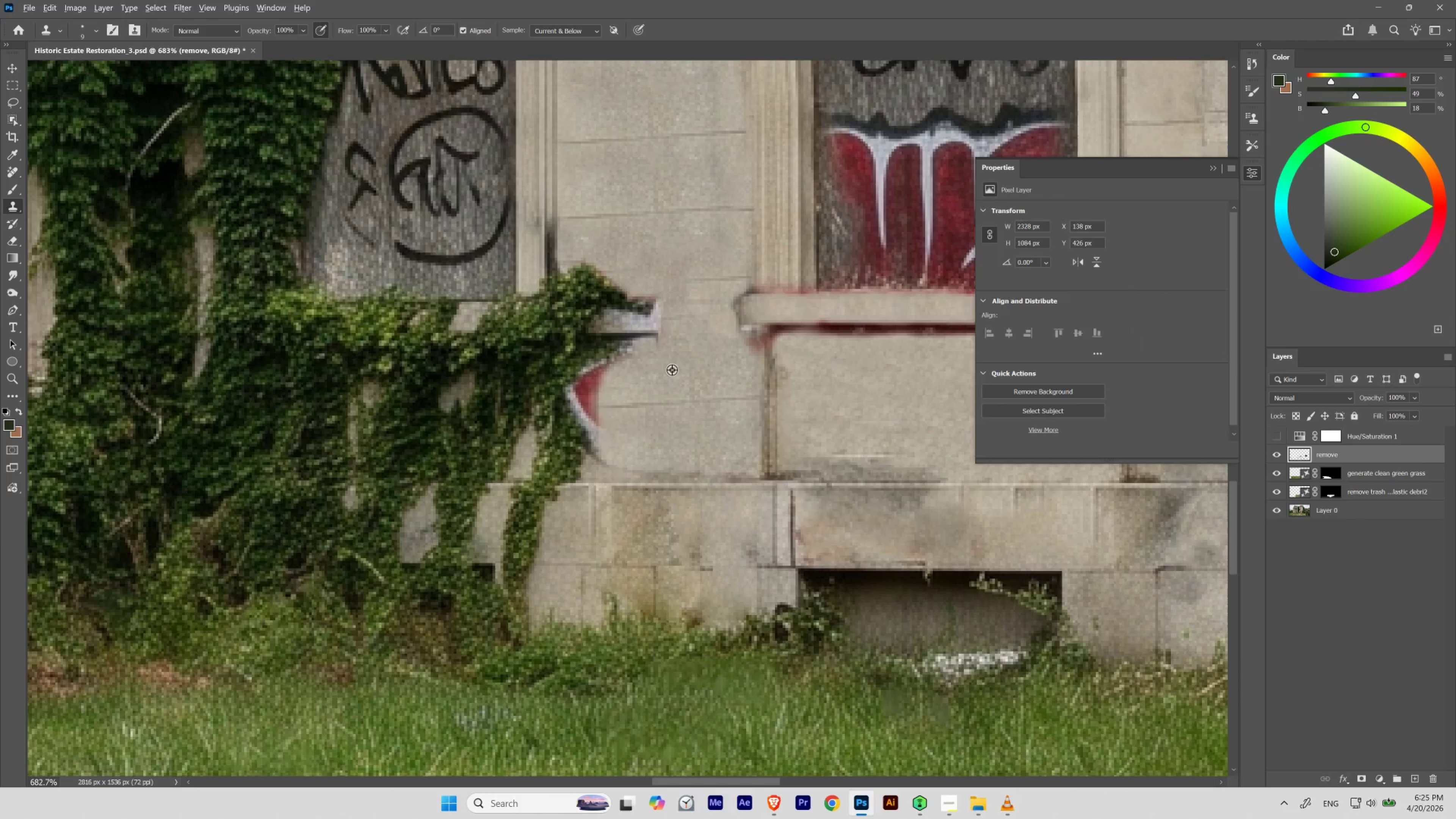 
hold_key(key=AltLeft, duration=2.05)
left_click([680, 368])
 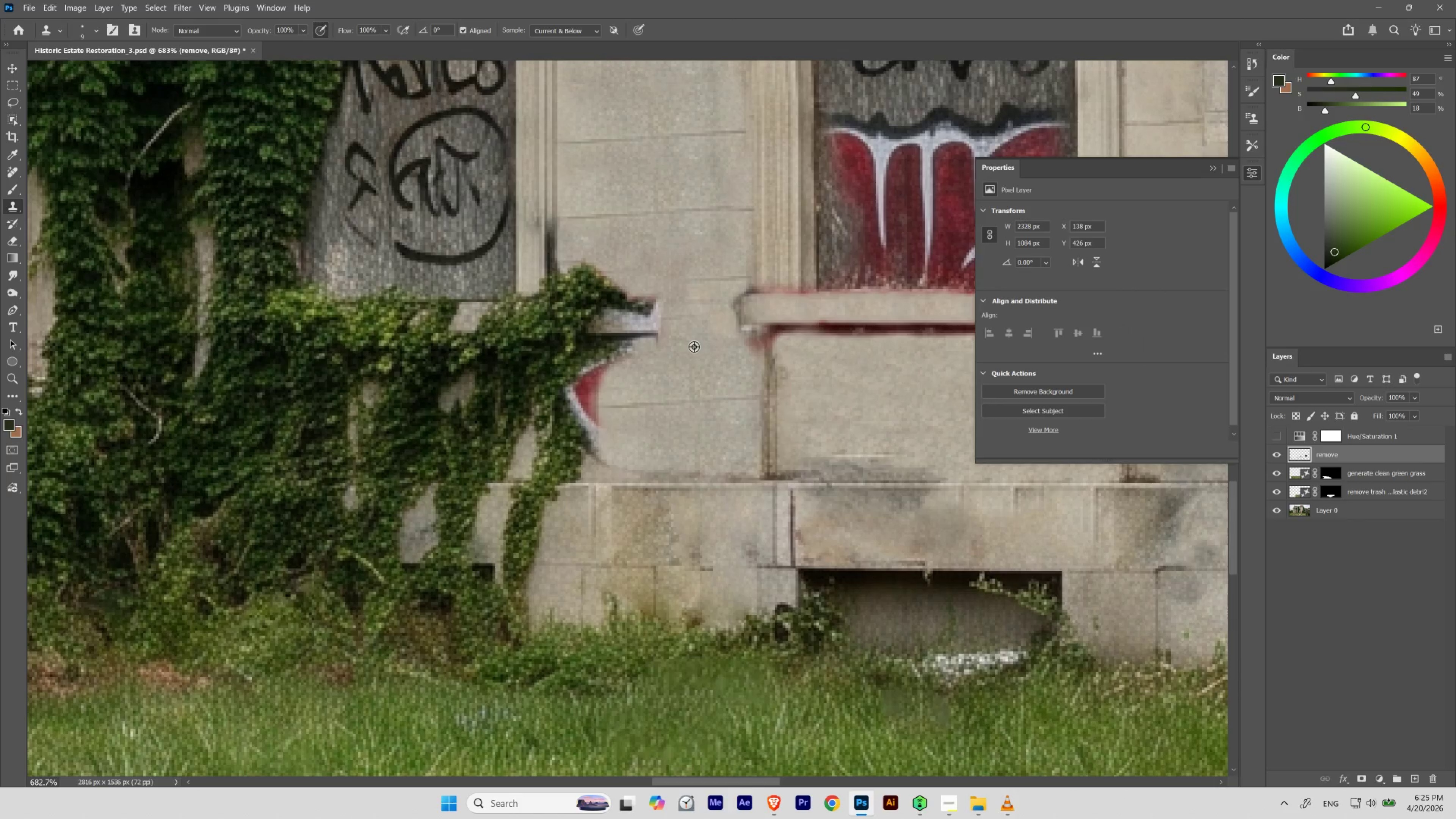 
left_click_drag(start_coordinate=[695, 348], to_coordinate=[700, 362])
 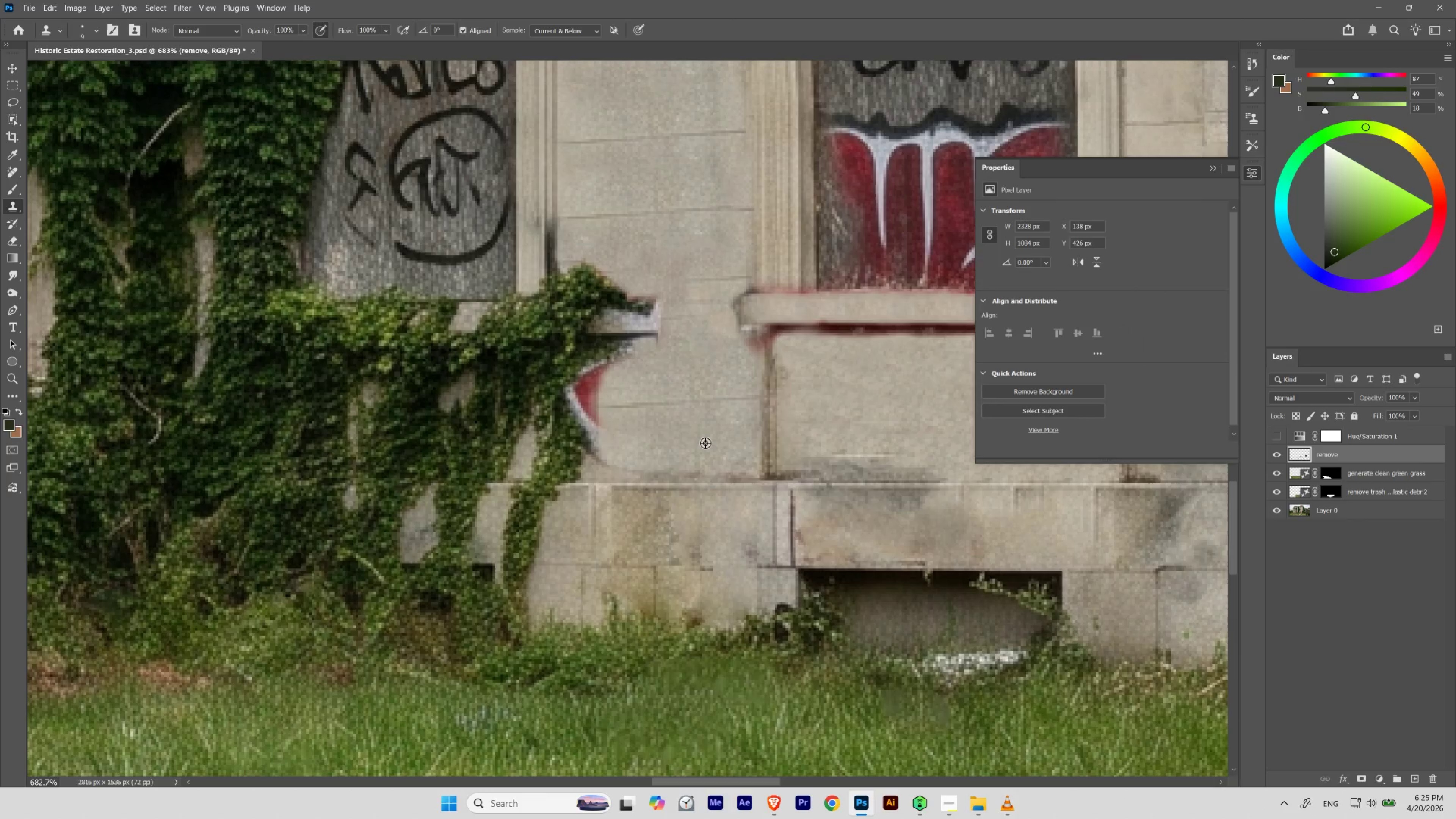 
left_click([705, 443])
 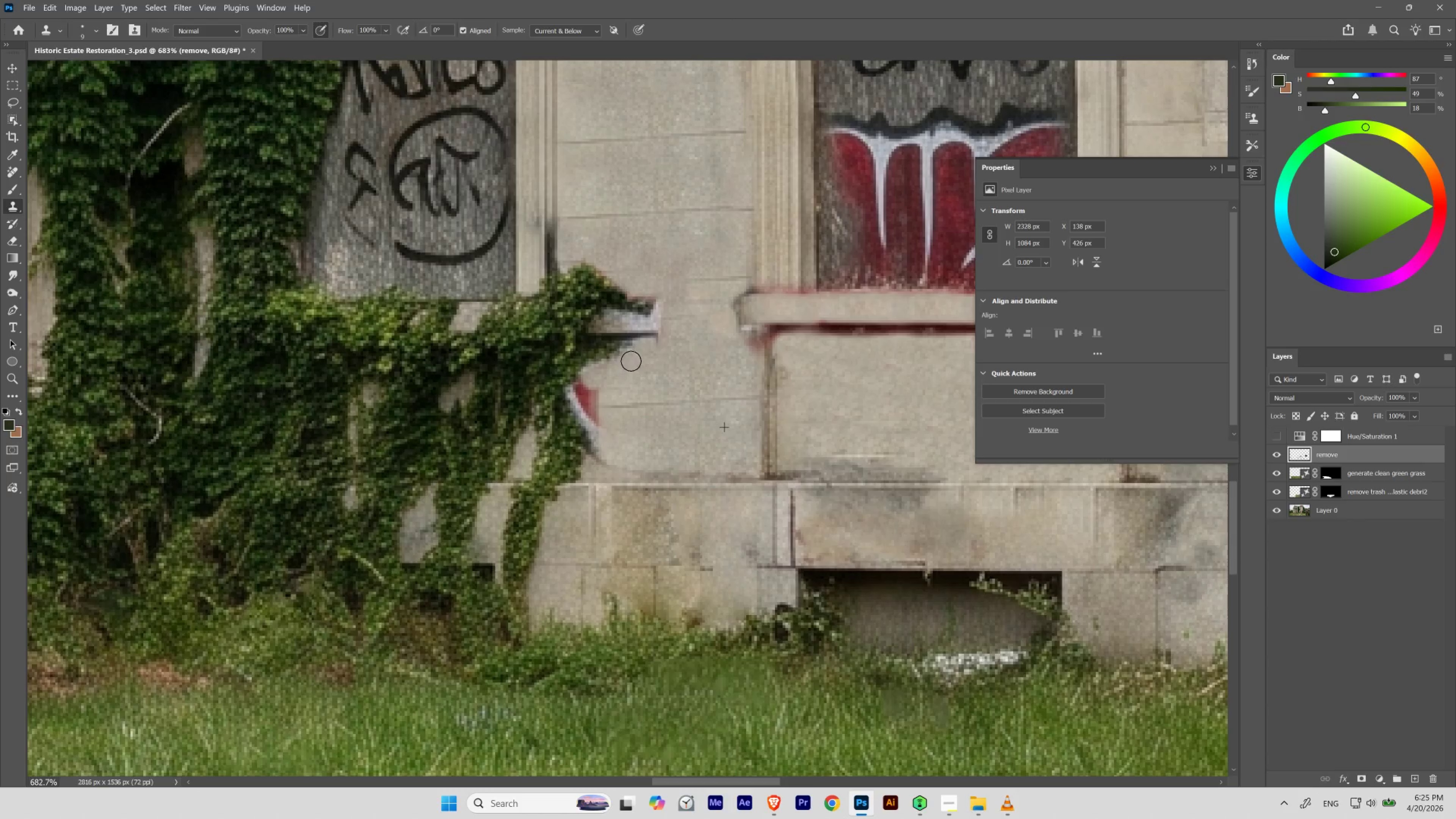 
hold_key(key=AltLeft, duration=0.52)
left_click([685, 302])
 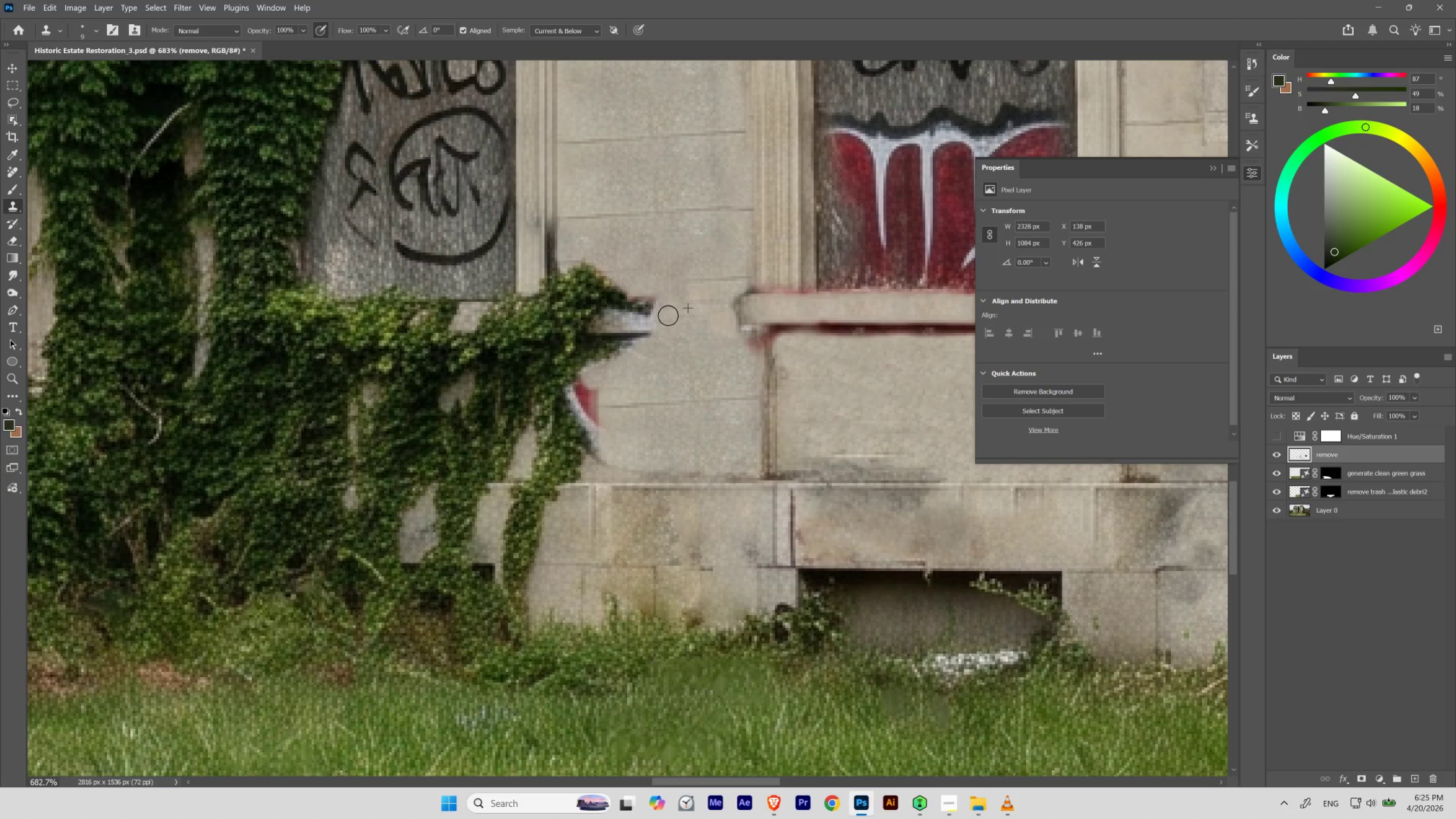 
hold_key(key=ControlLeft, duration=1.47)
 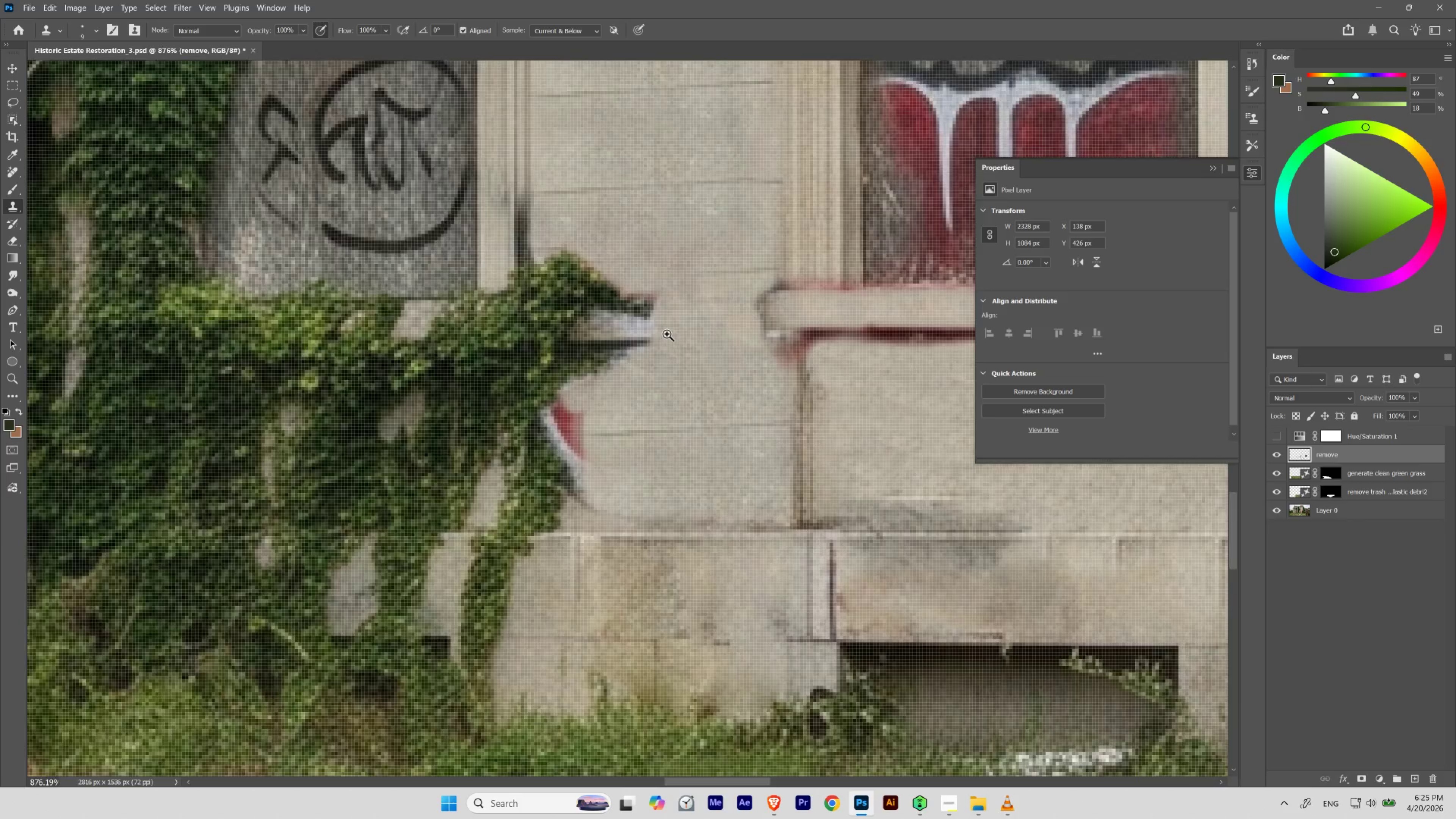 
hold_key(key=Space, duration=1.42)
 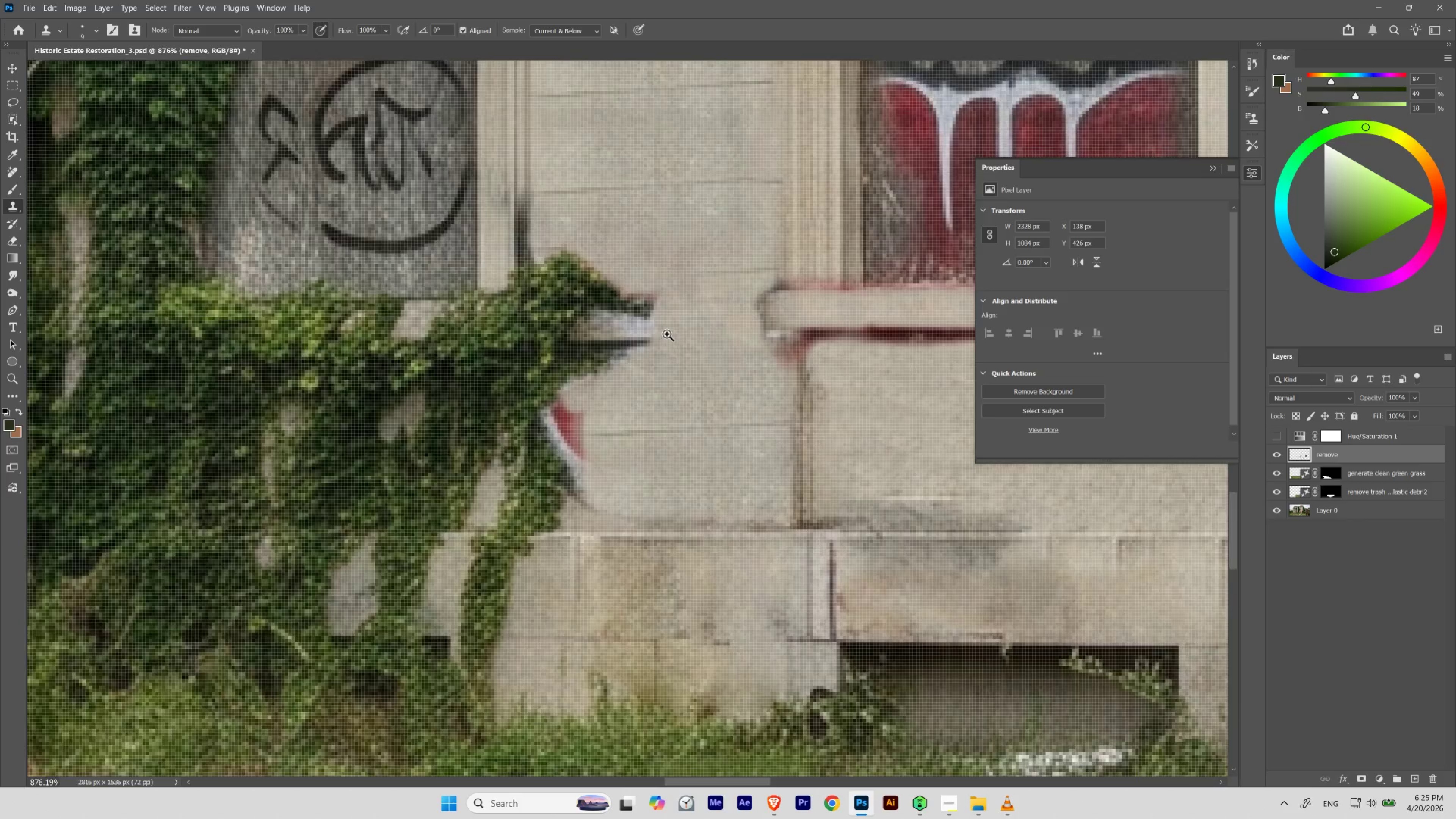 
left_click_drag(start_coordinate=[652, 306], to_coordinate=[642, 371])
 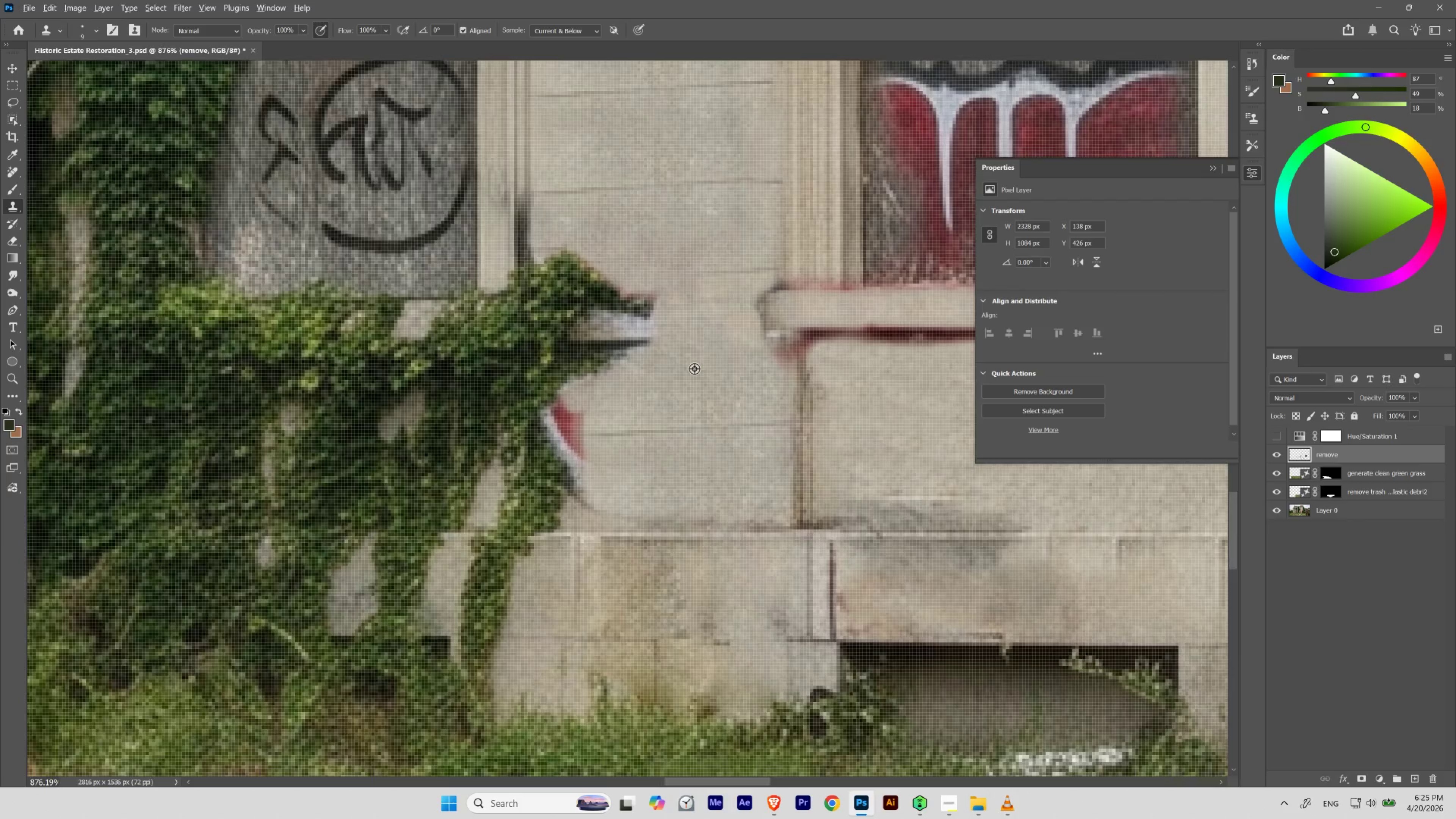 
hold_key(key=AltLeft, duration=0.34)
left_click([699, 368])
 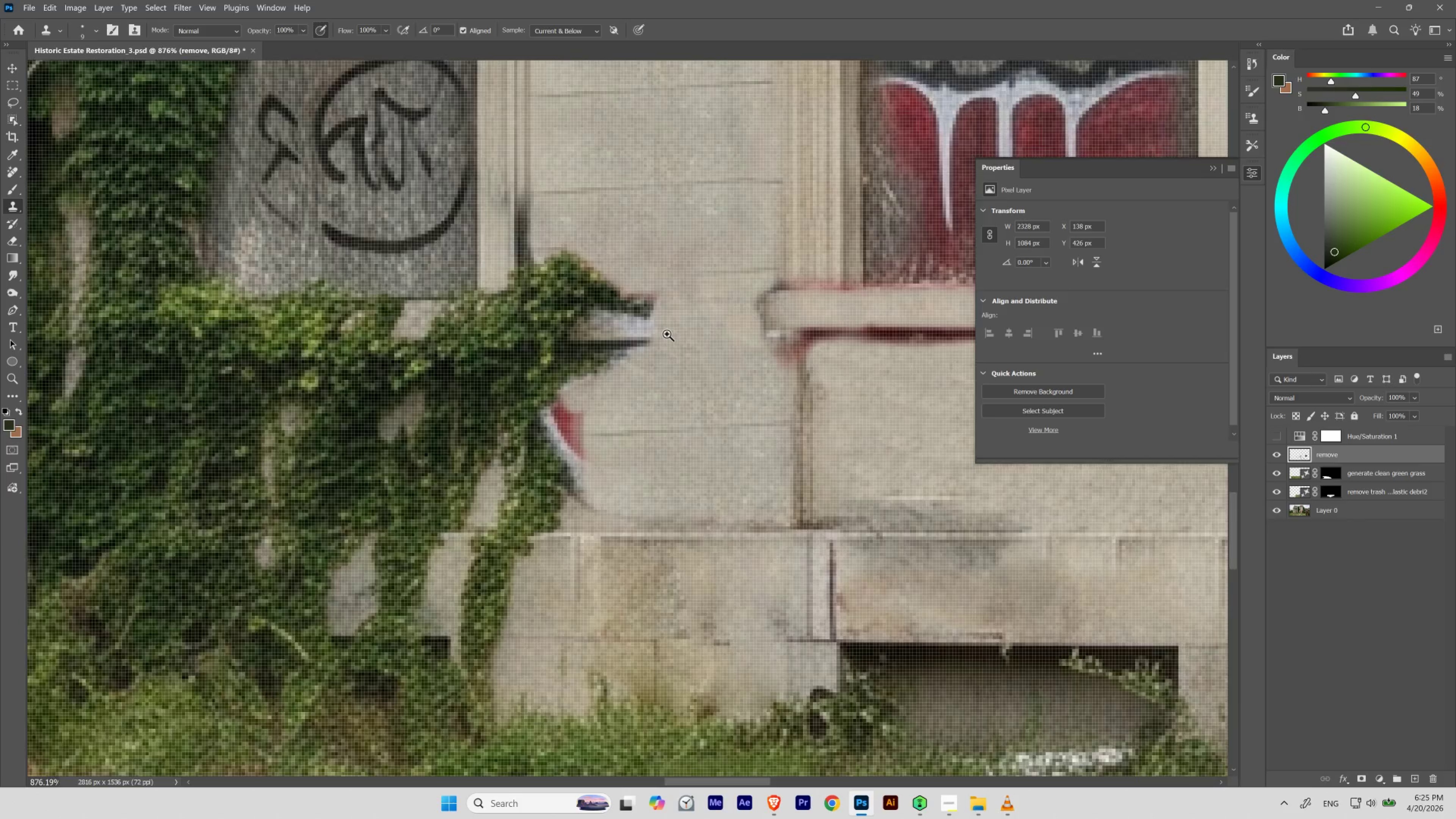 
hold_key(key=ControlLeft, duration=0.42)
 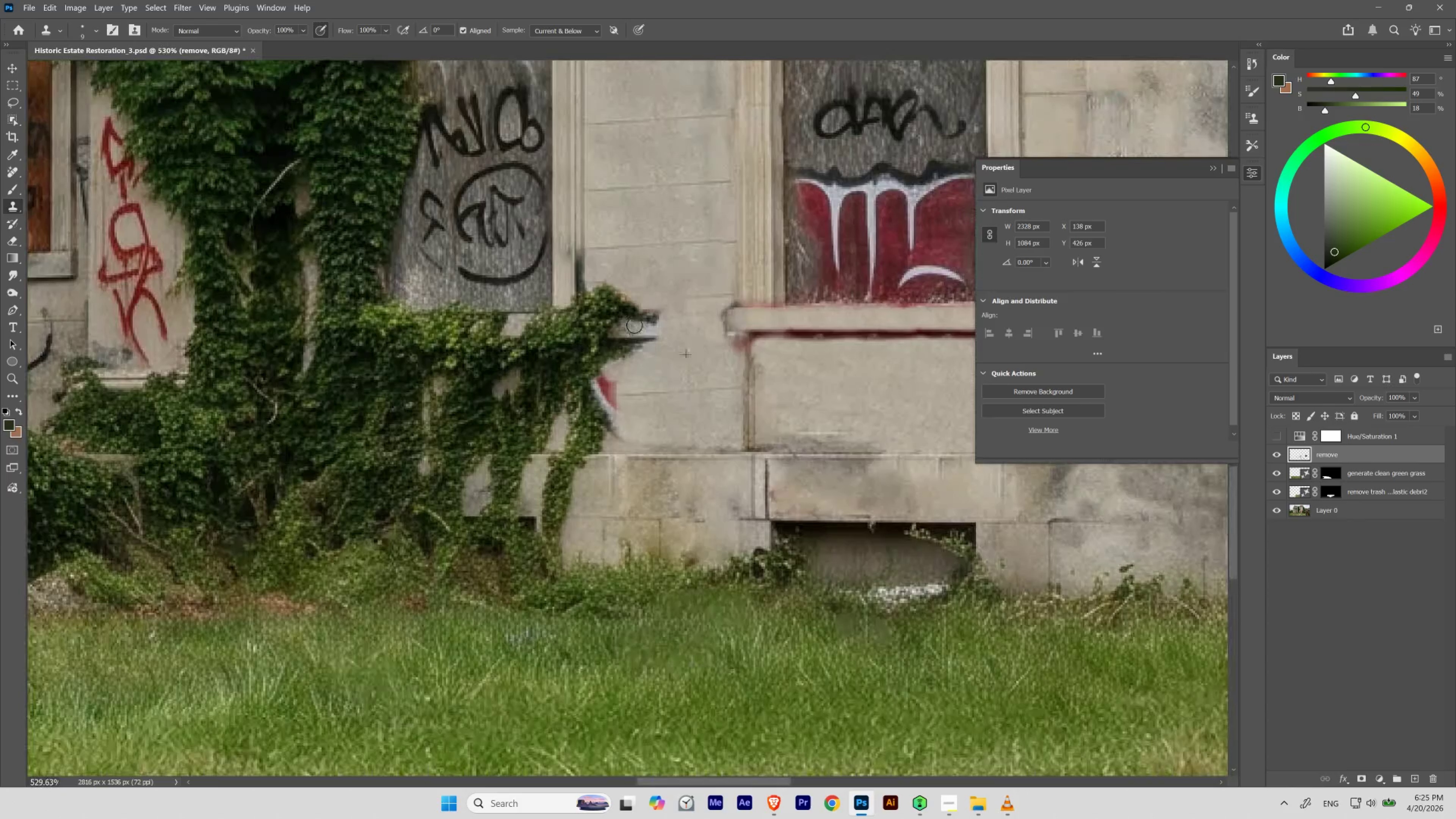 
hold_key(key=Space, duration=0.39)
 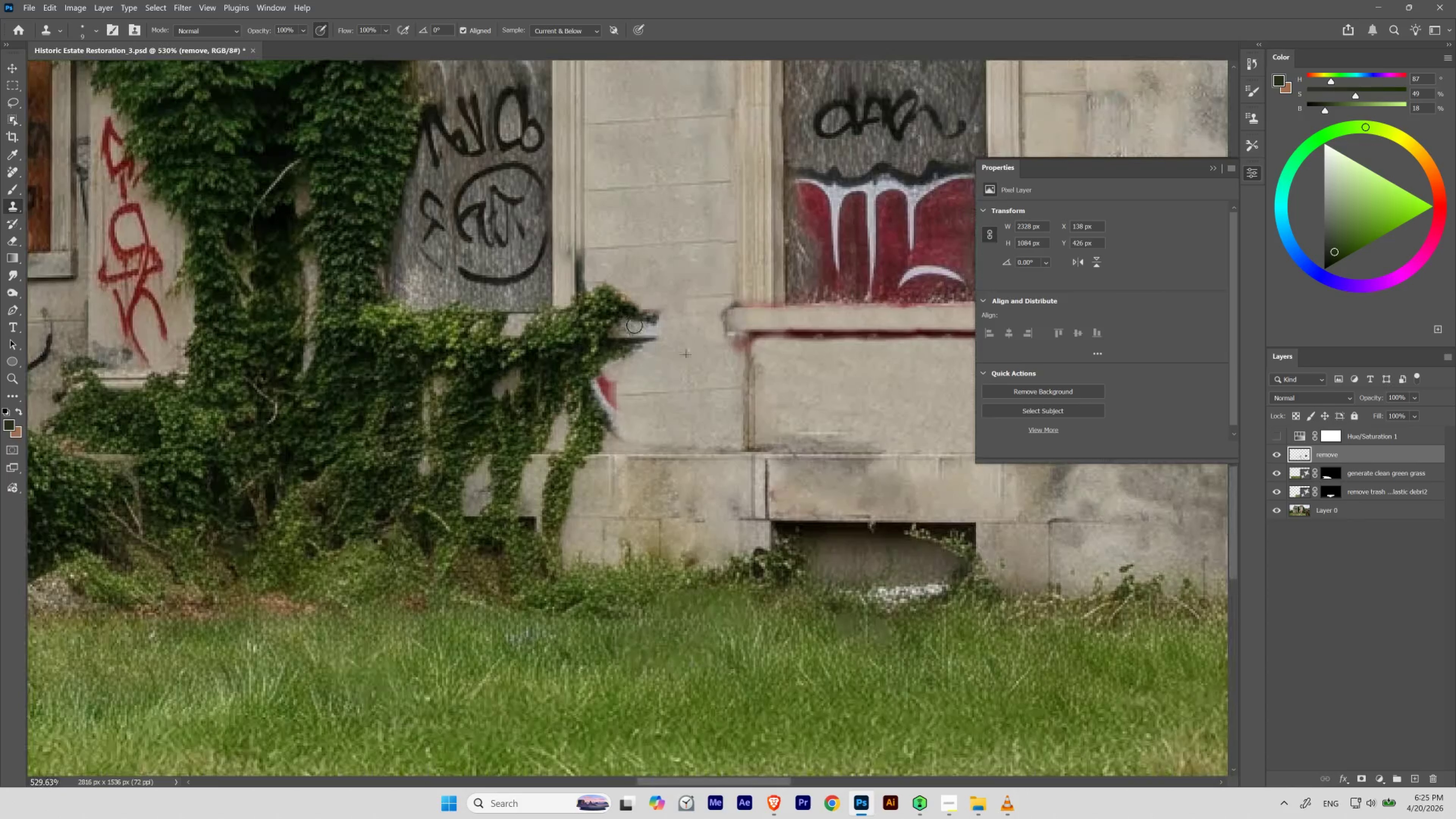 
left_click_drag(start_coordinate=[667, 333], to_coordinate=[650, 350])
 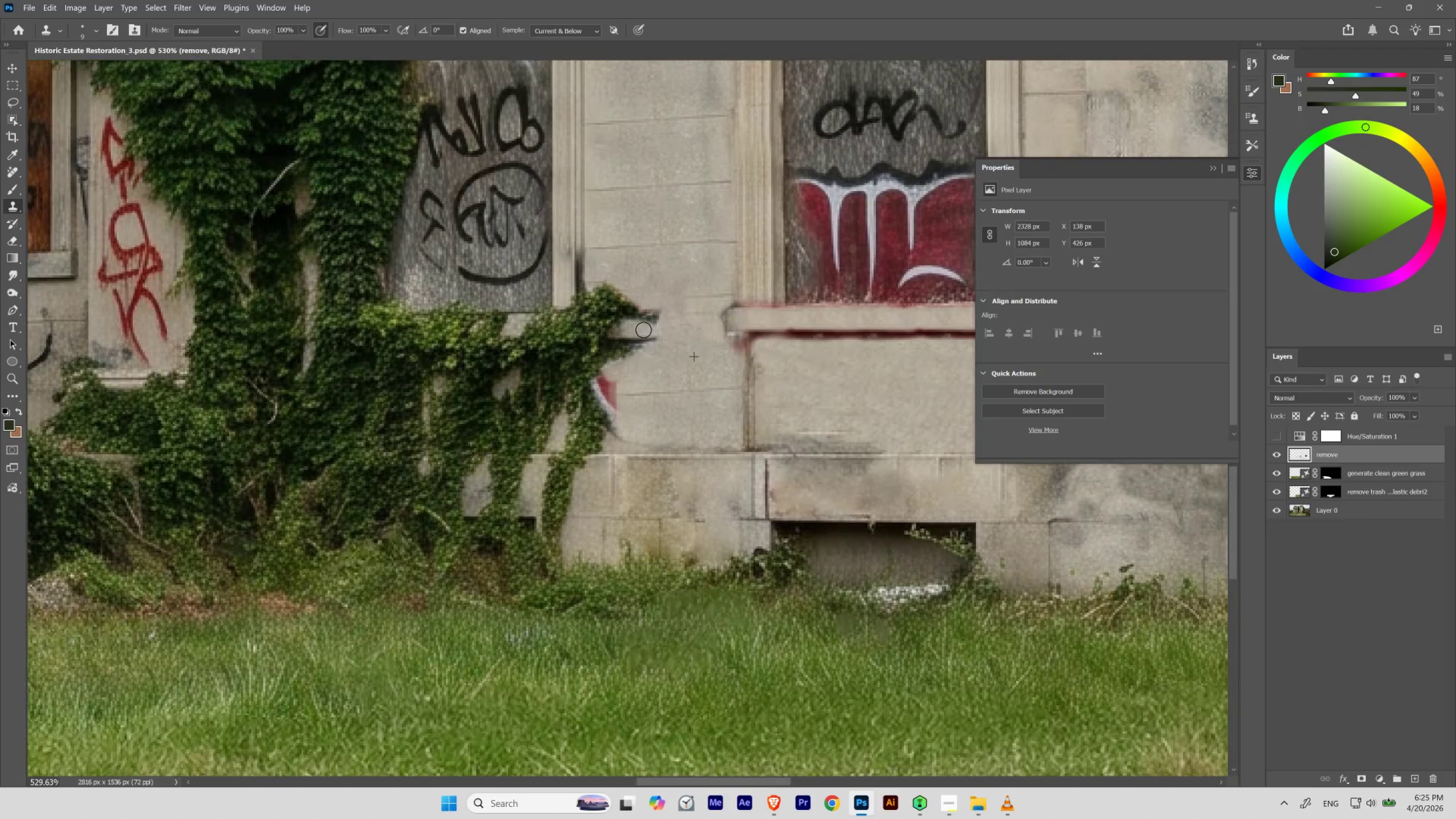 
hold_key(key=AltLeft, duration=1.26)
left_click([678, 366])
 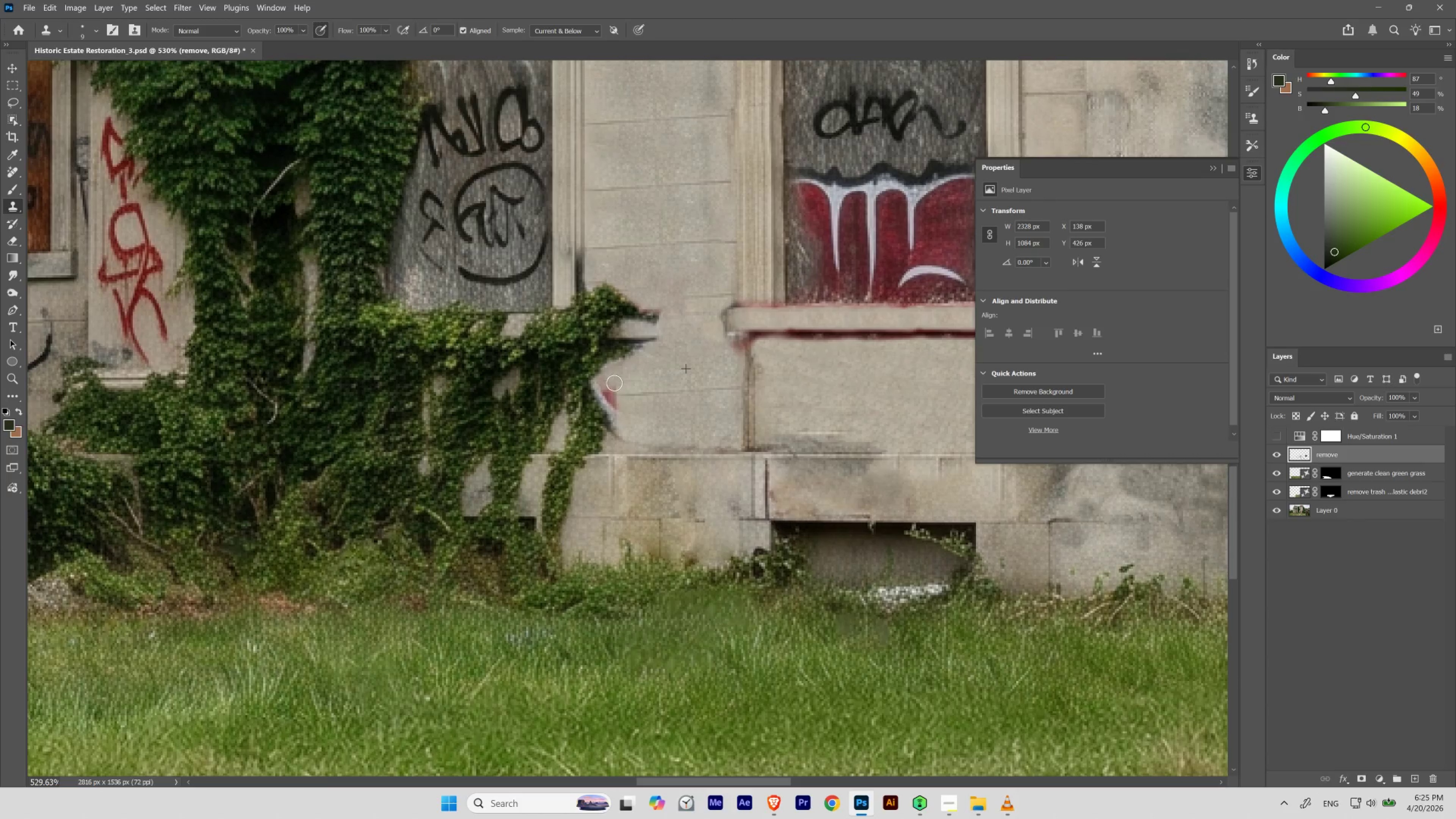 
hold_key(key=AltLeft, duration=0.44)
left_click([657, 423])
 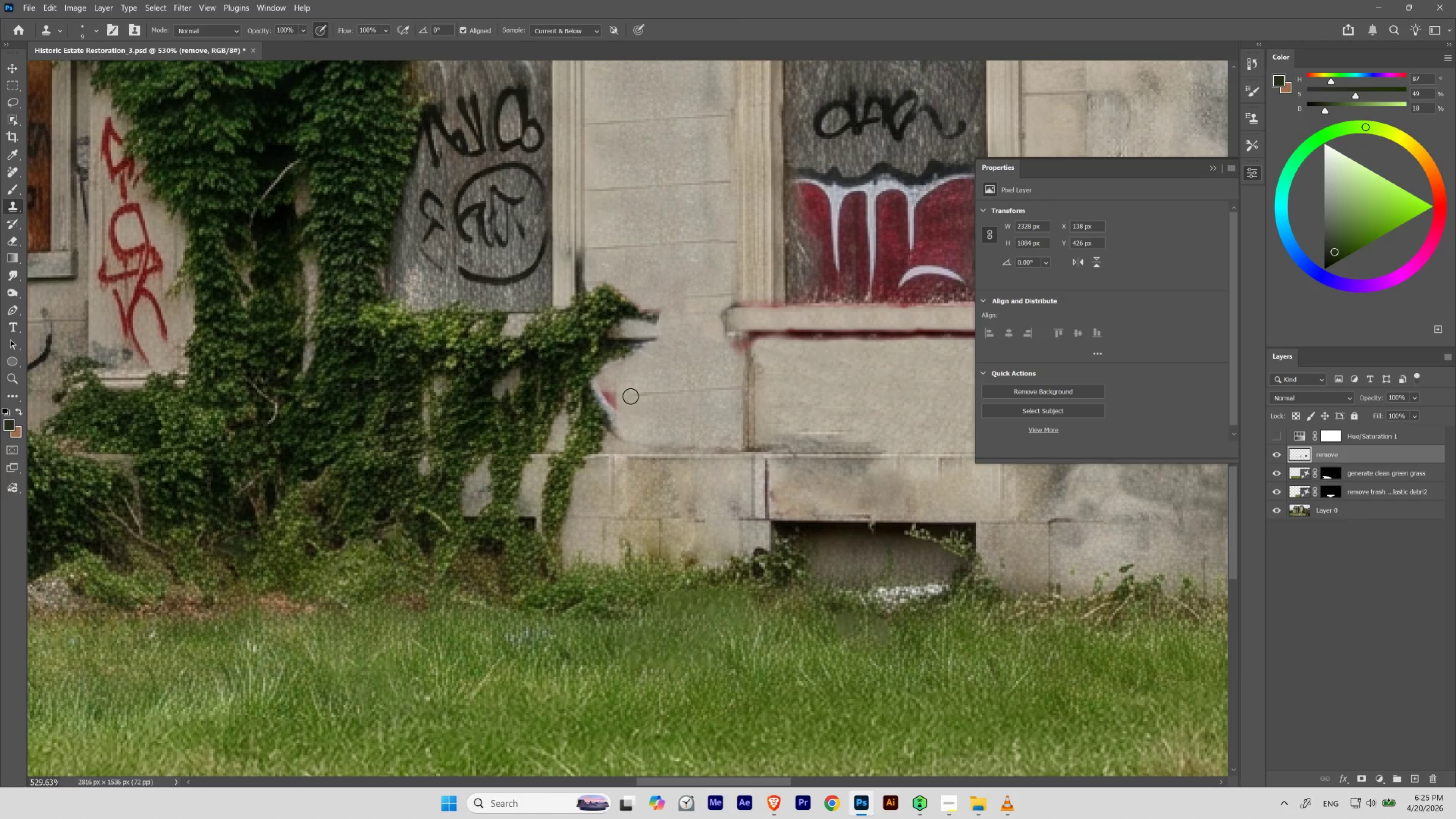 
hold_key(key=AltLeft, duration=0.39)
left_click([646, 393])
 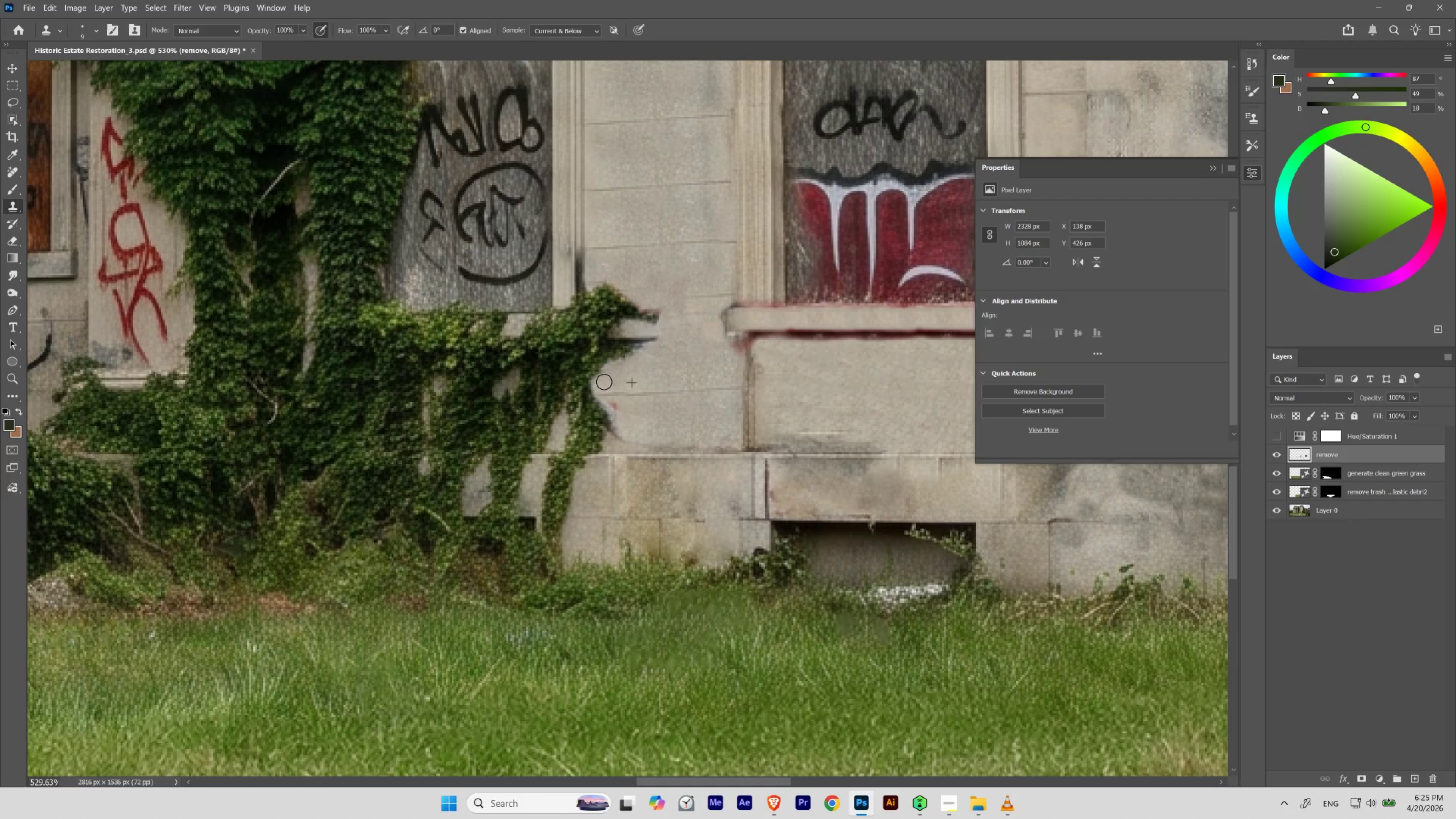 
hold_key(key=AltLeft, duration=0.34)
left_click([657, 418])
 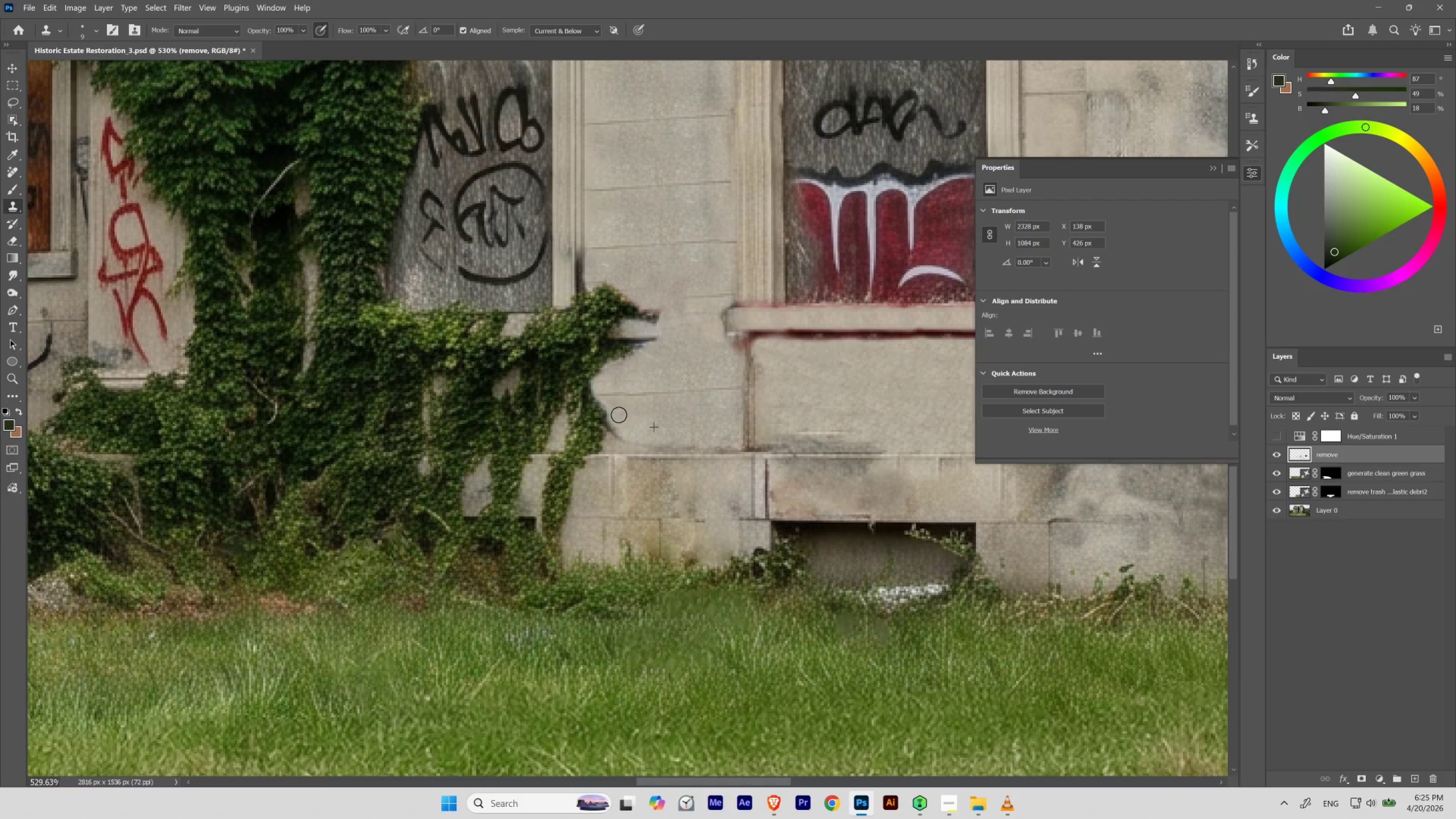 
hold_key(key=AltLeft, duration=0.33)
left_click([679, 360])
 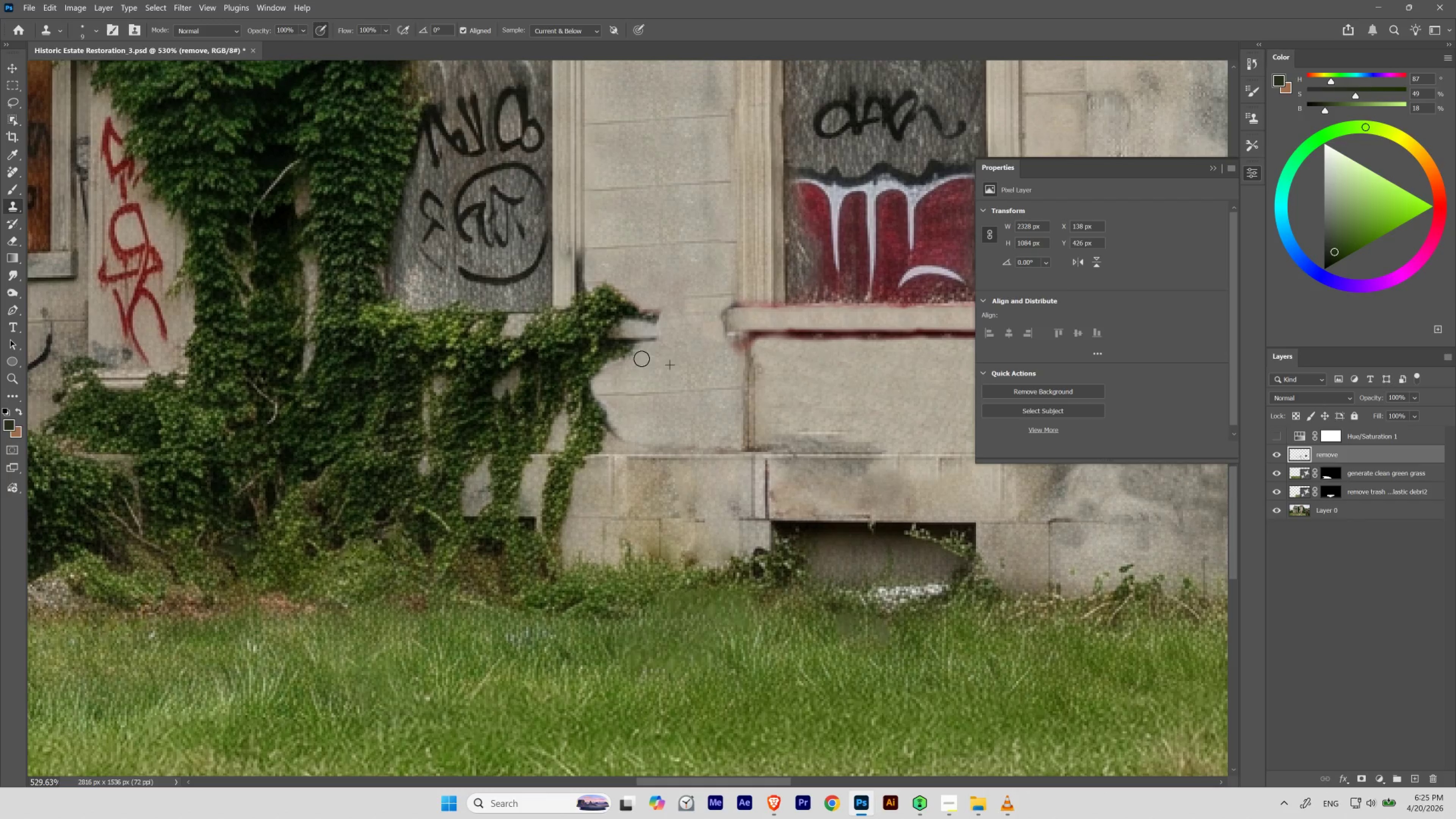 
hold_key(key=ControlLeft, duration=1.09)
 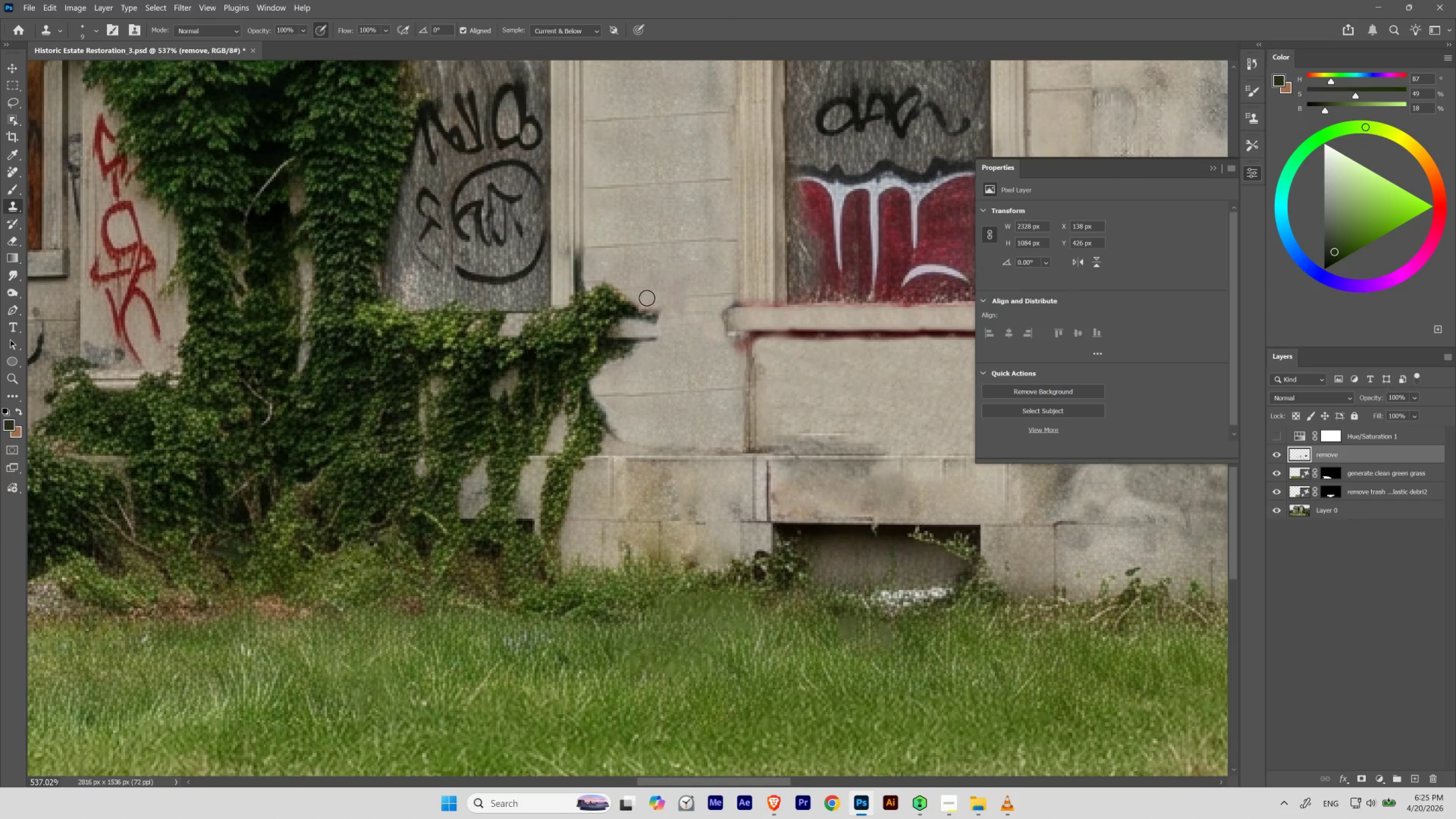 
hold_key(key=Space, duration=1.06)
 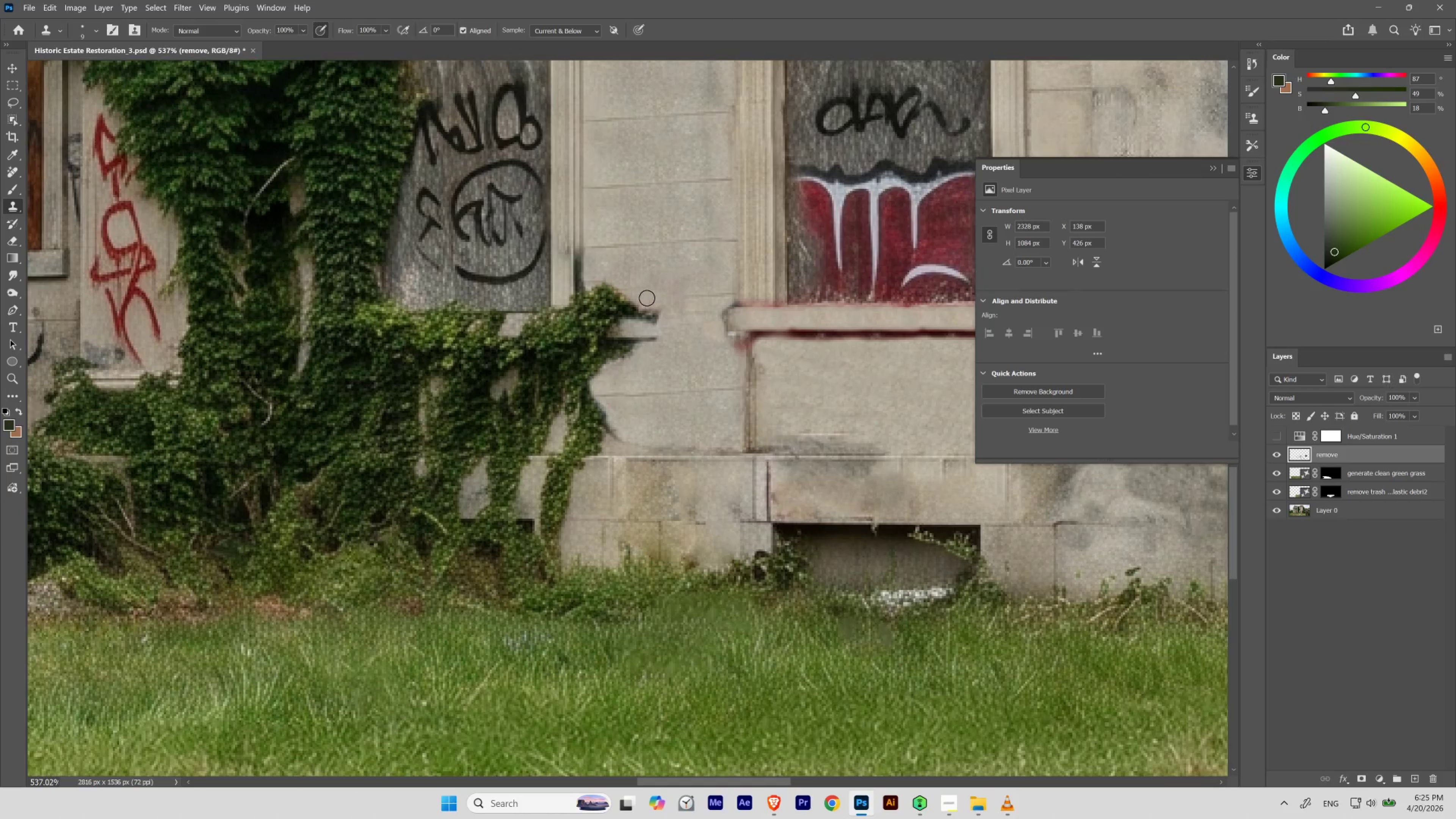 
left_click_drag(start_coordinate=[663, 324], to_coordinate=[650, 360])
 